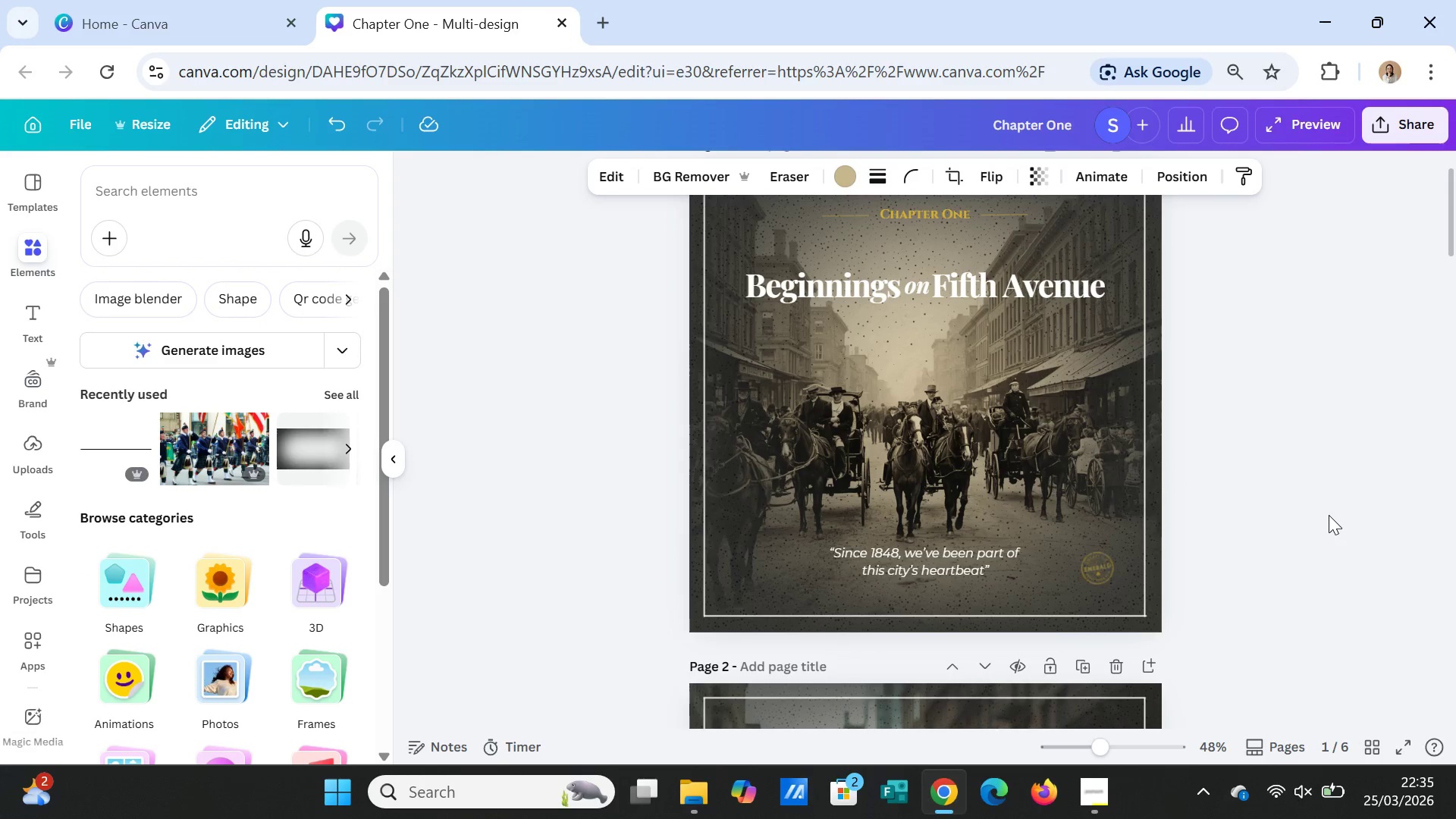 
scroll: coordinate [1330, 516], scroll_direction: down, amount: 24.0
 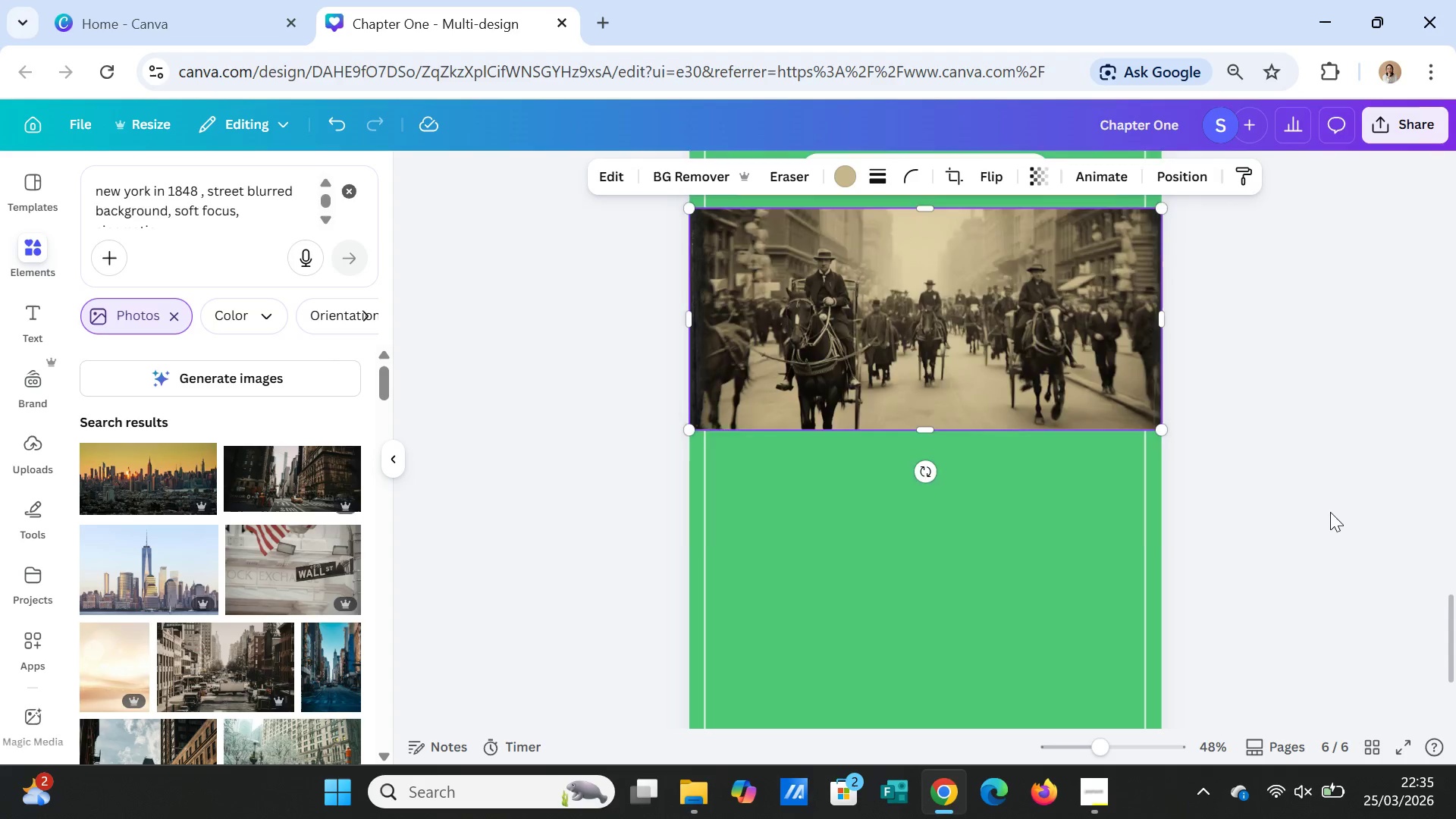 
scroll: coordinate [1330, 512], scroll_direction: up, amount: 1.0
 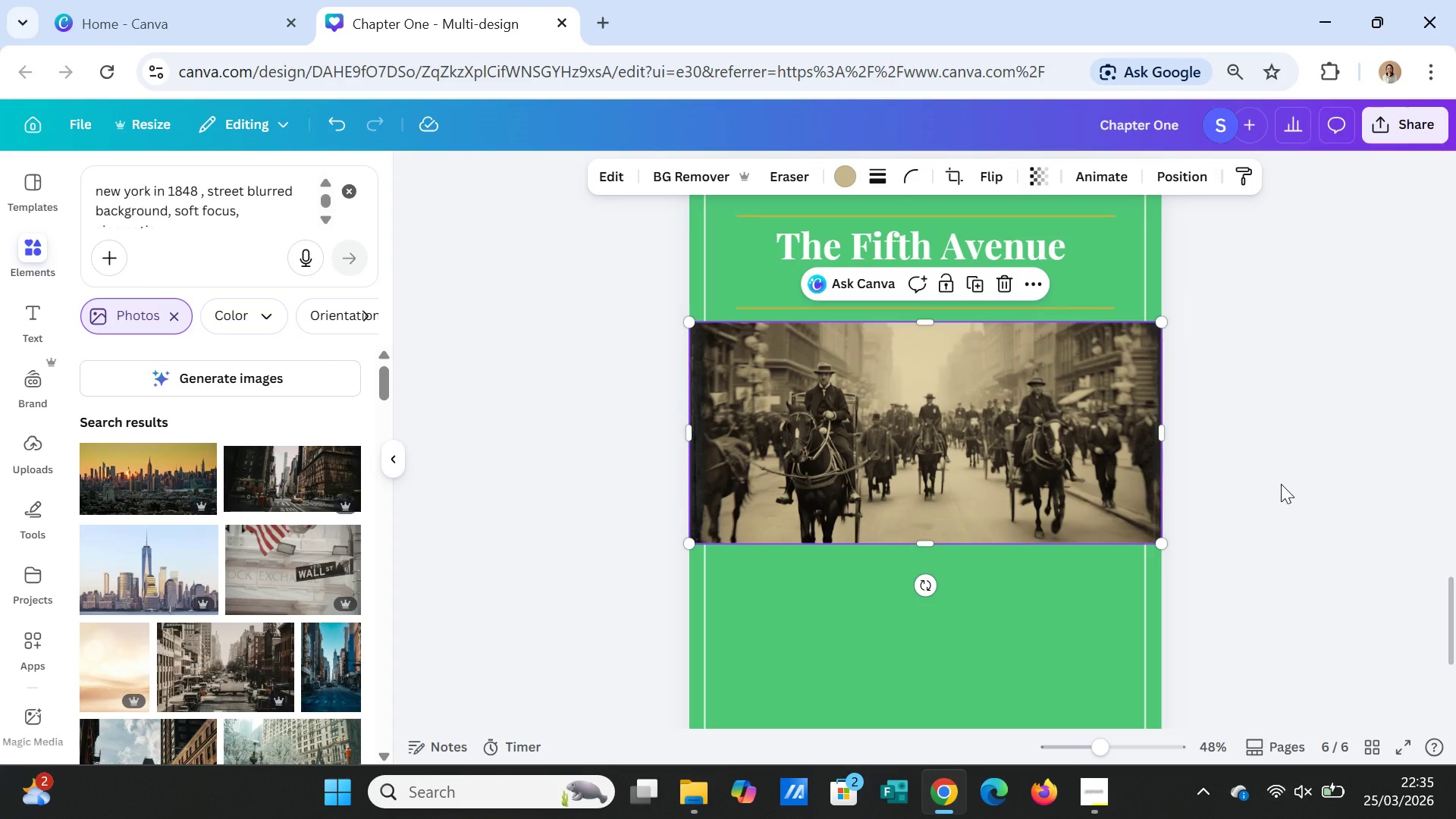 
left_click([1281, 484])
 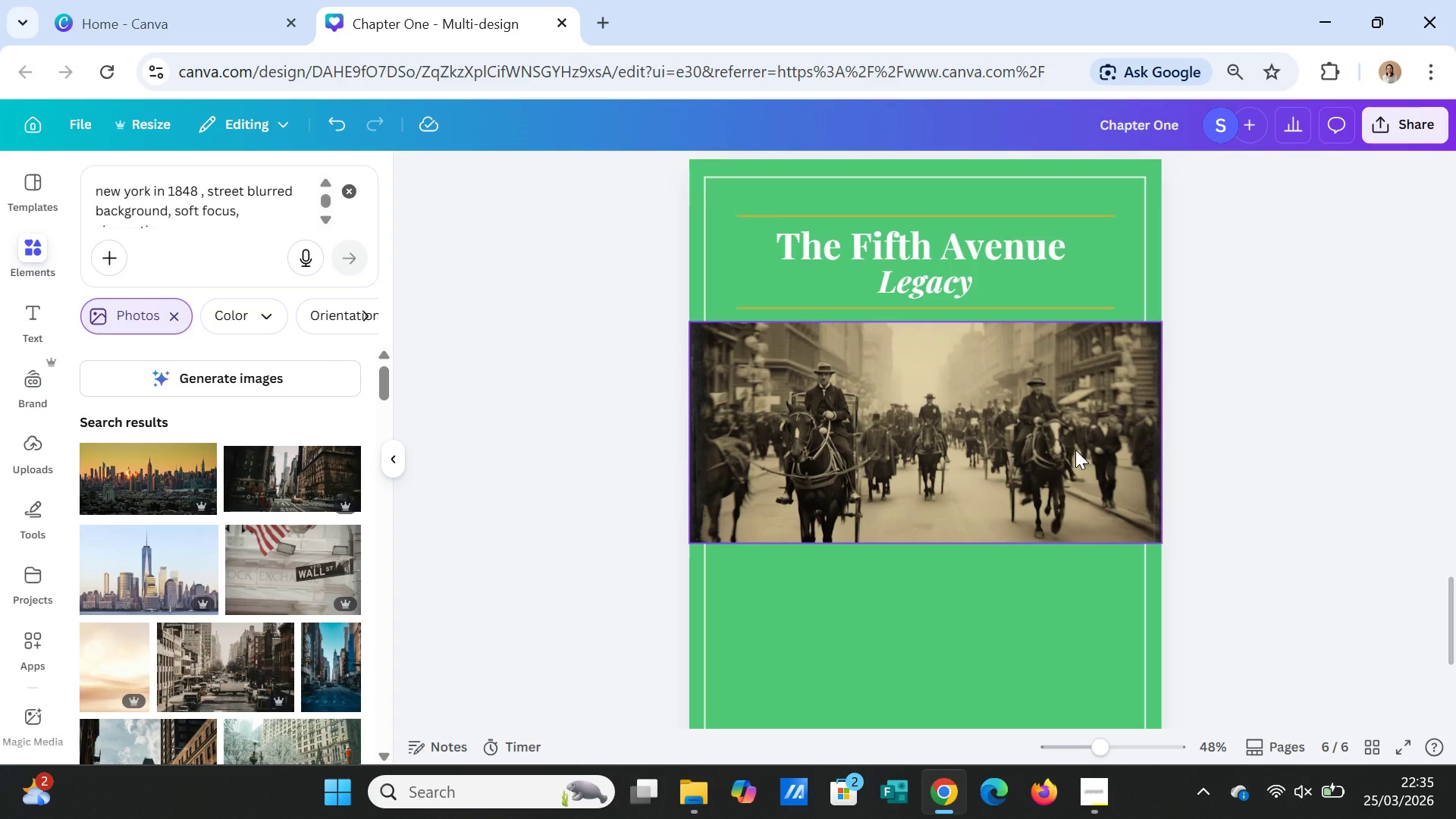 
left_click_drag(start_coordinate=[1075, 450], to_coordinate=[1075, 441])
 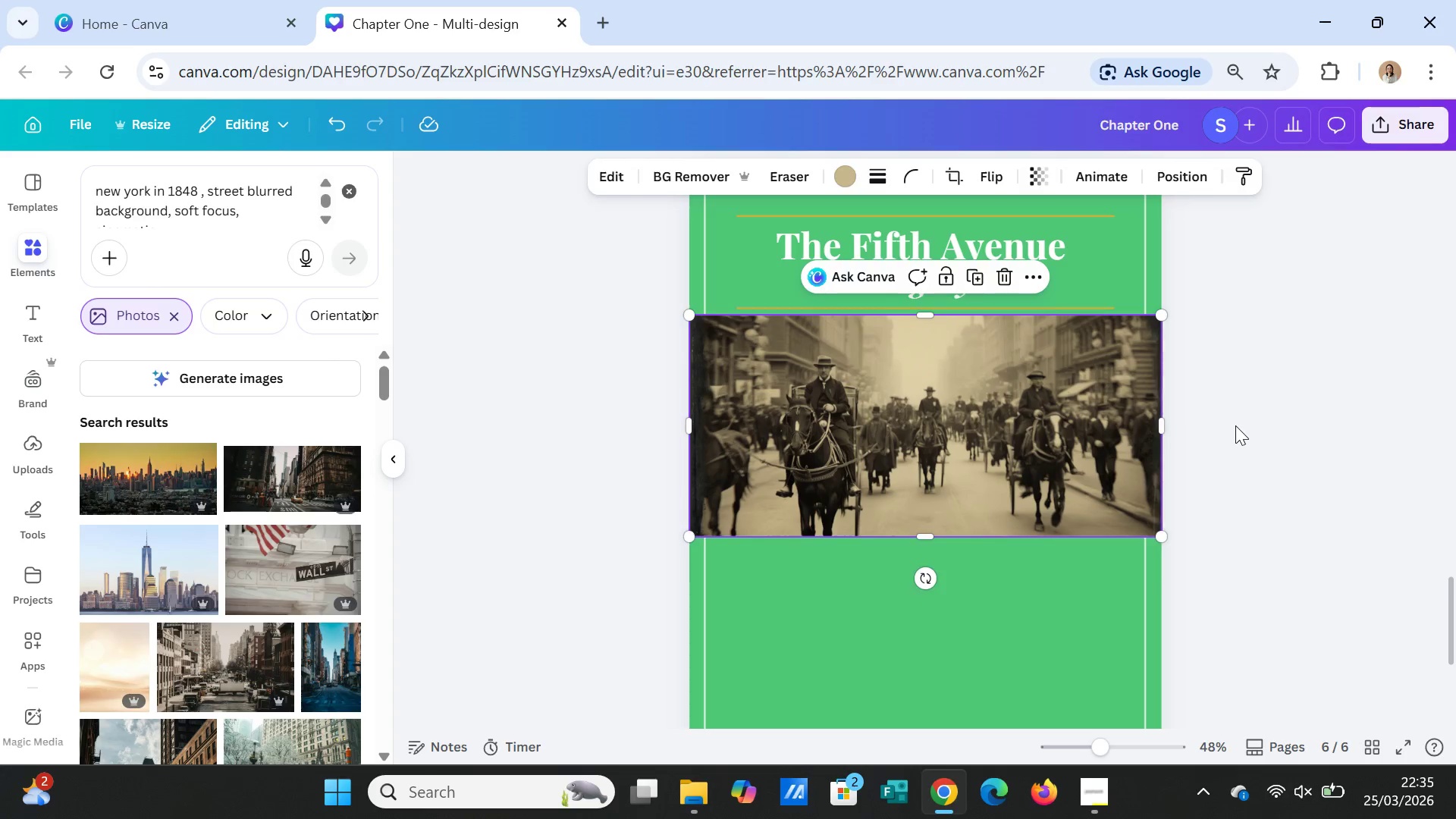 
left_click([1235, 425])
 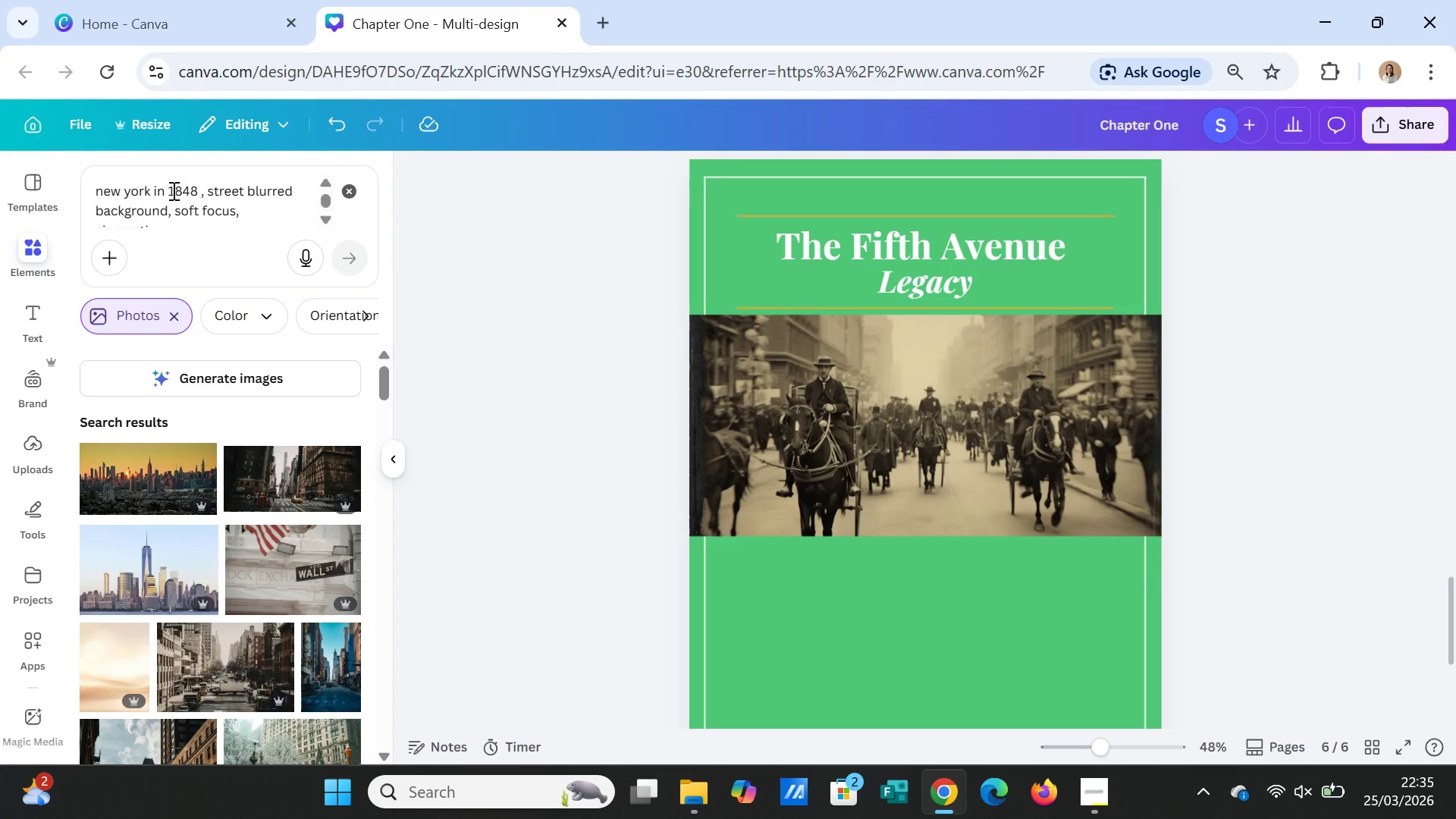 
left_click_drag(start_coordinate=[174, 190], to_coordinate=[197, 188])
 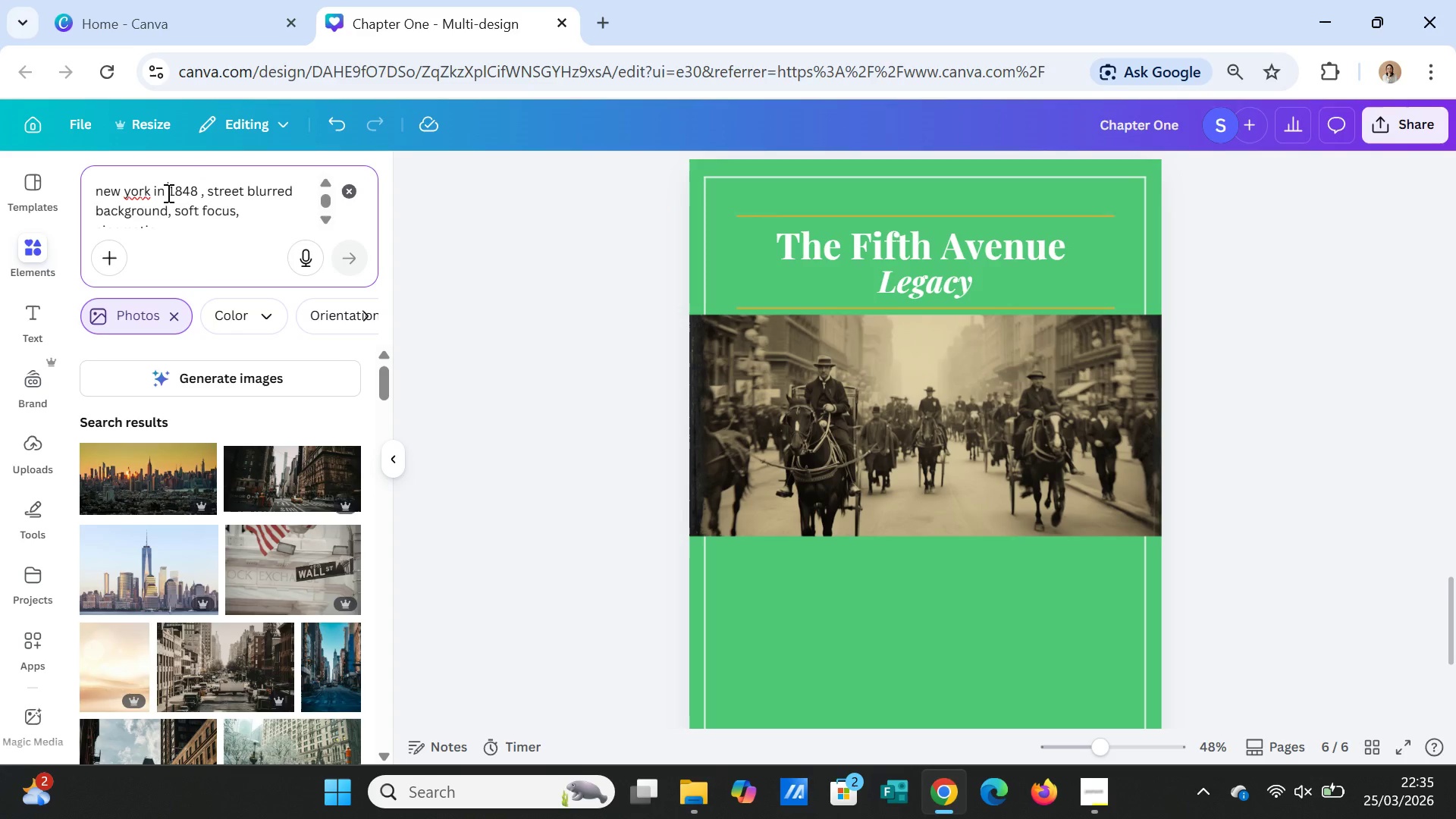 
left_click_drag(start_coordinate=[167, 193], to_coordinate=[196, 192])
 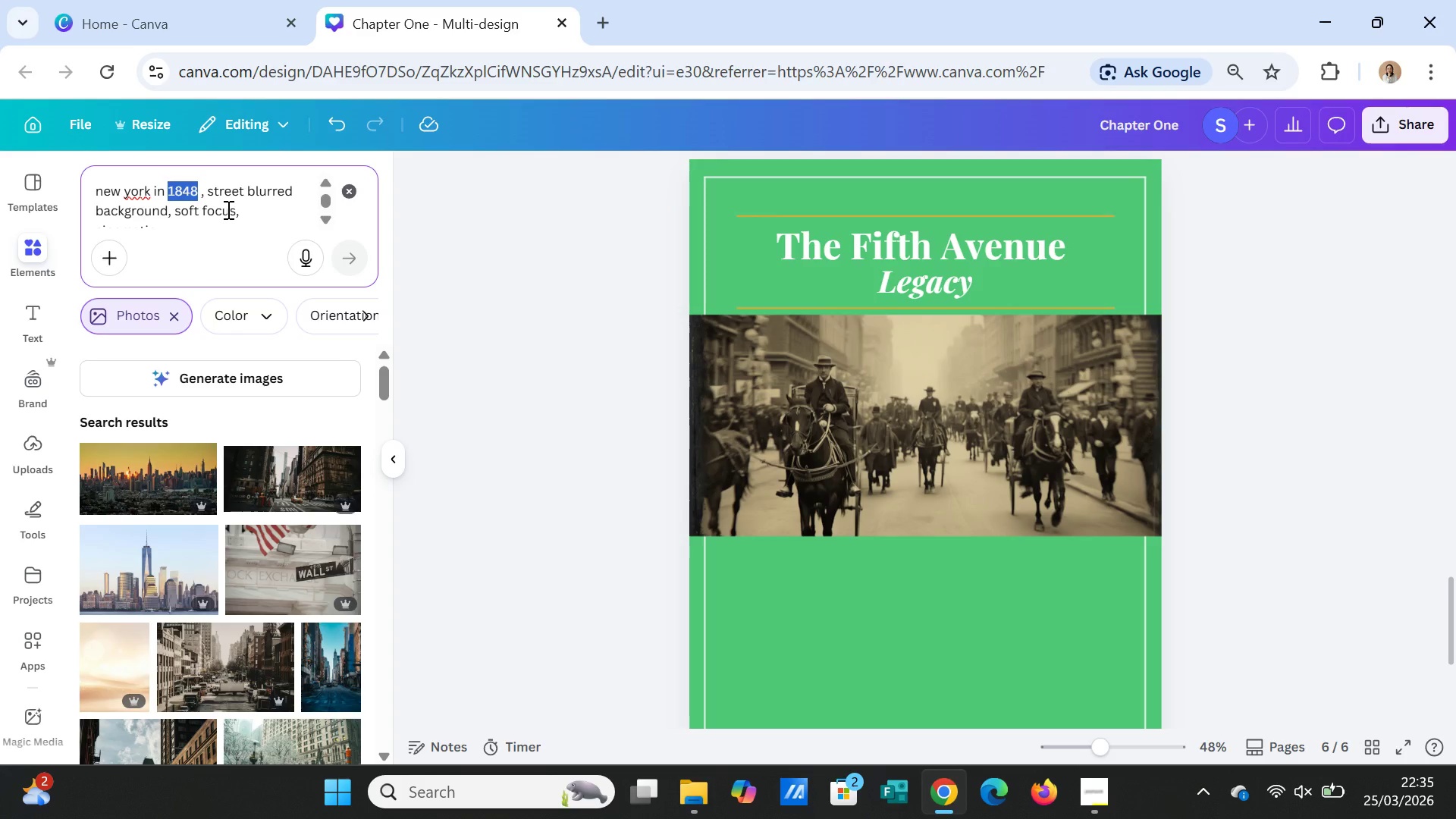 
type(1920s)
 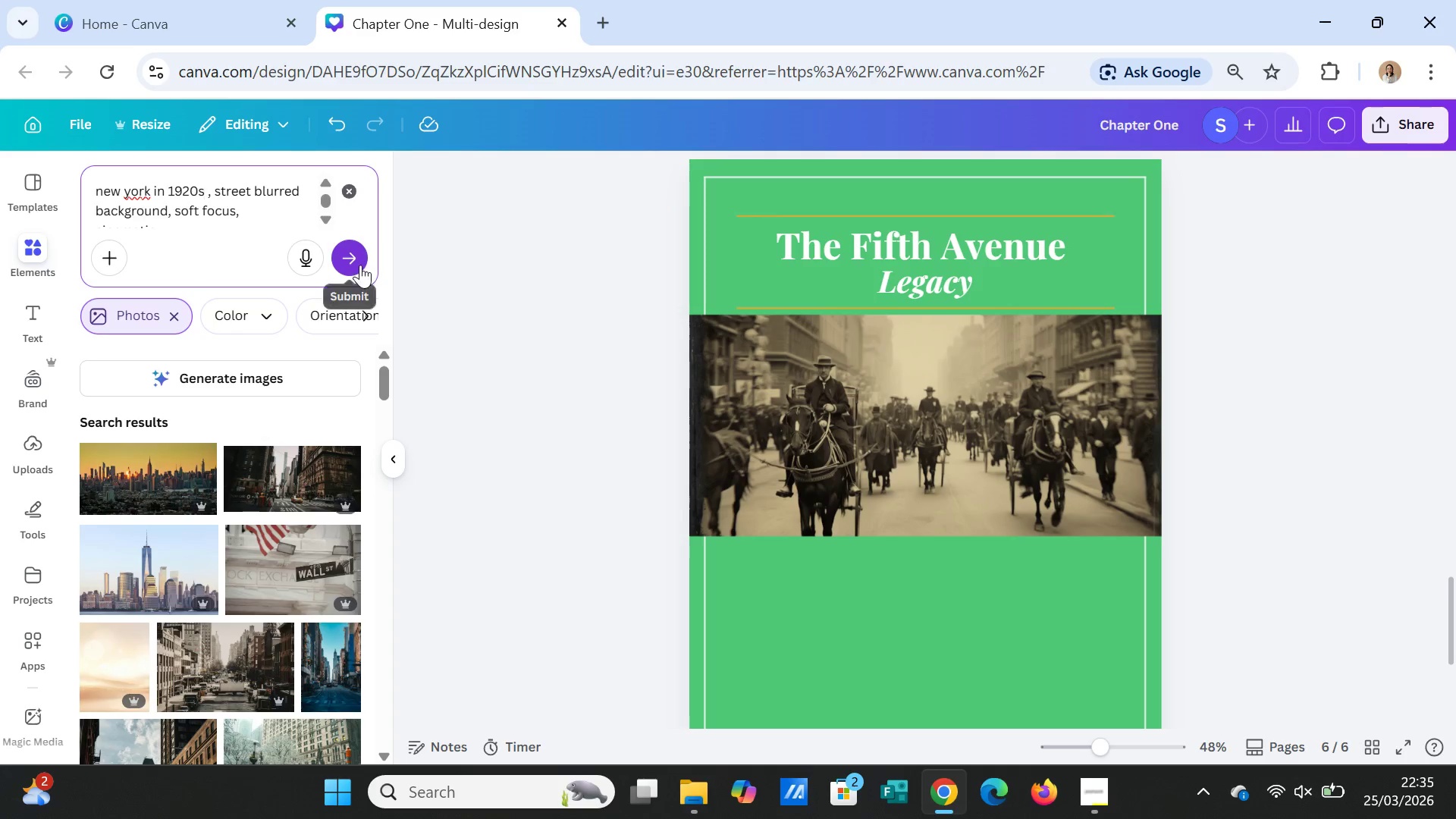 
left_click([360, 265])
 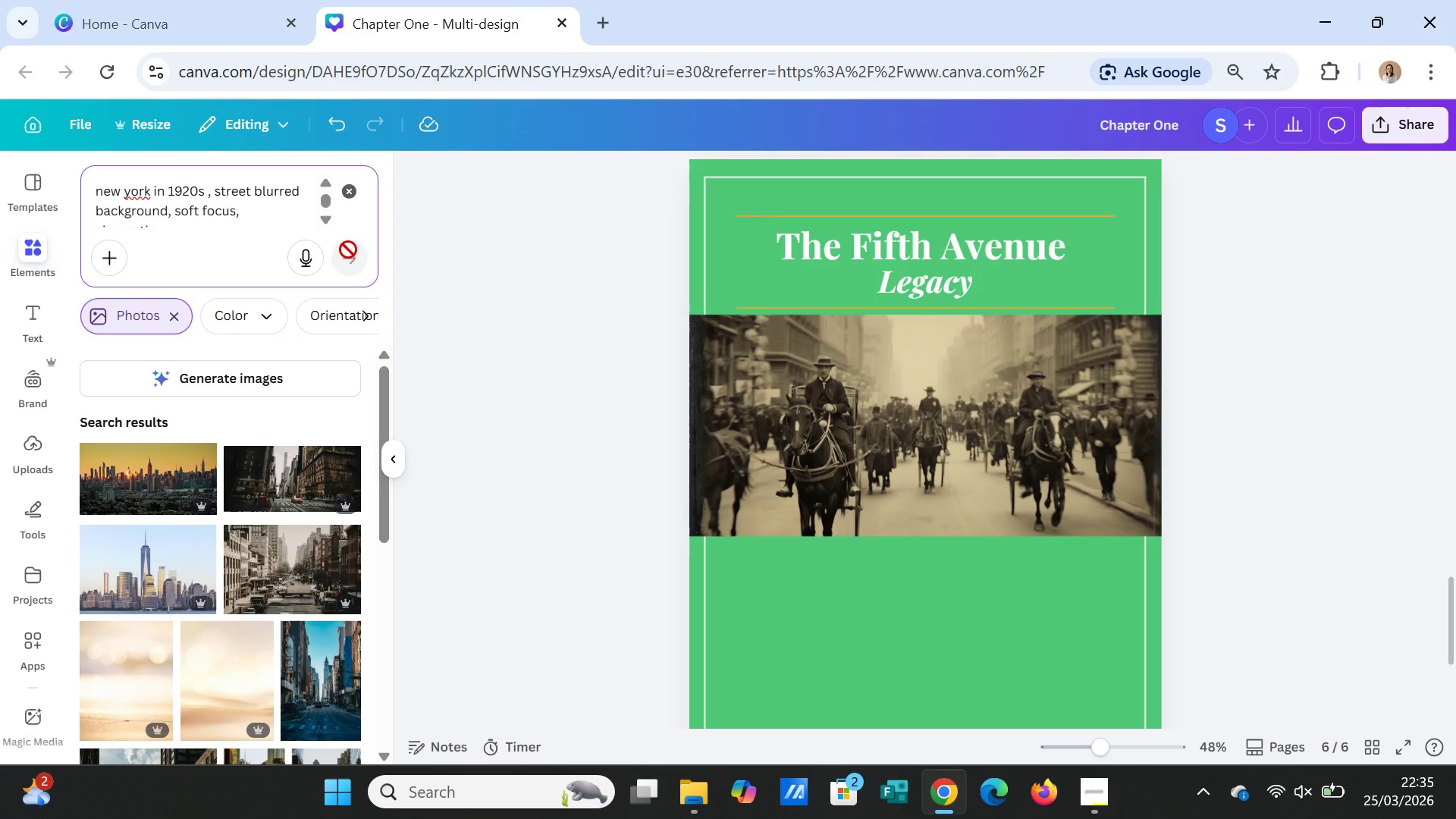 
wait(6.06)
 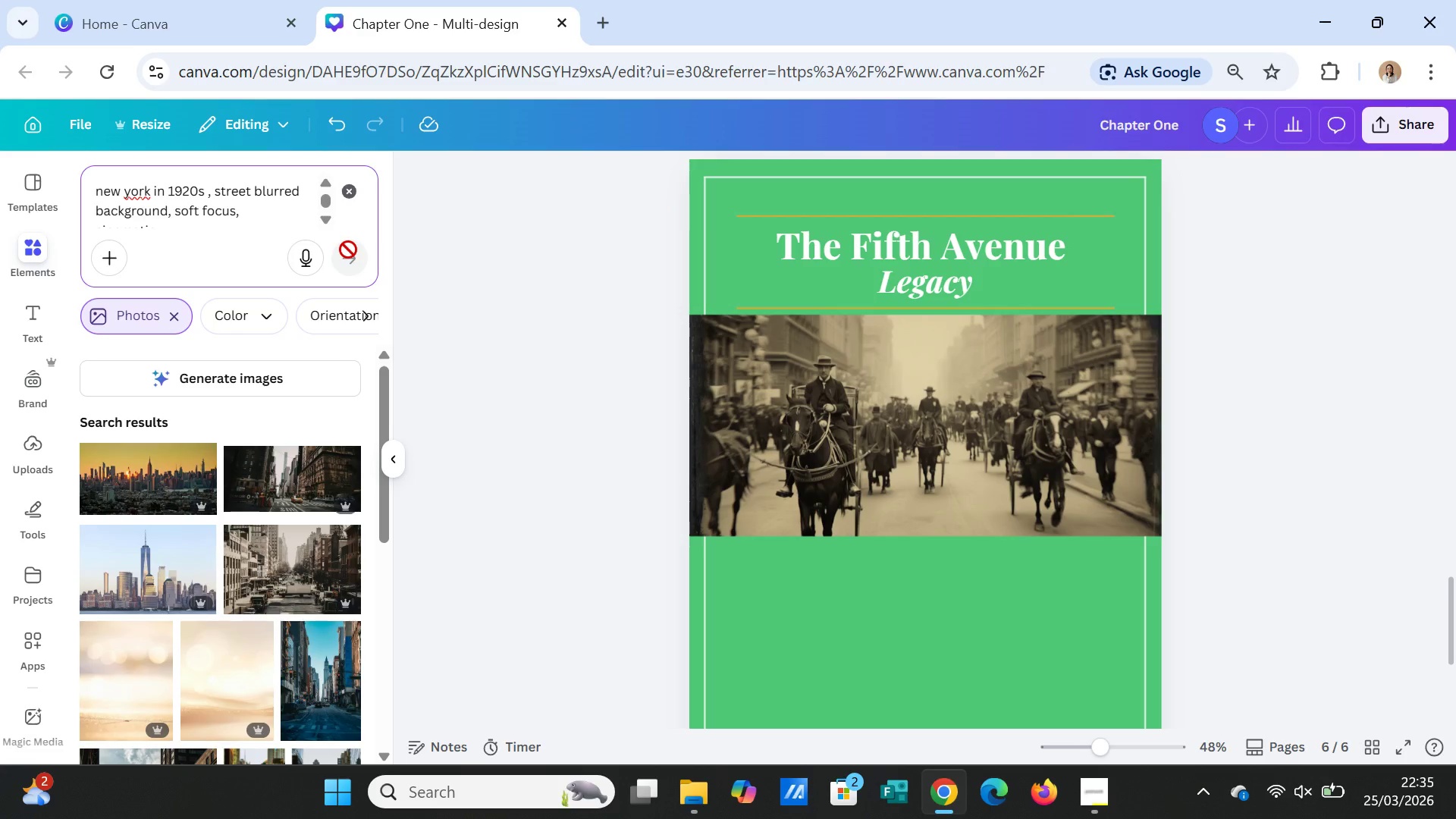 
left_click([237, 375])
 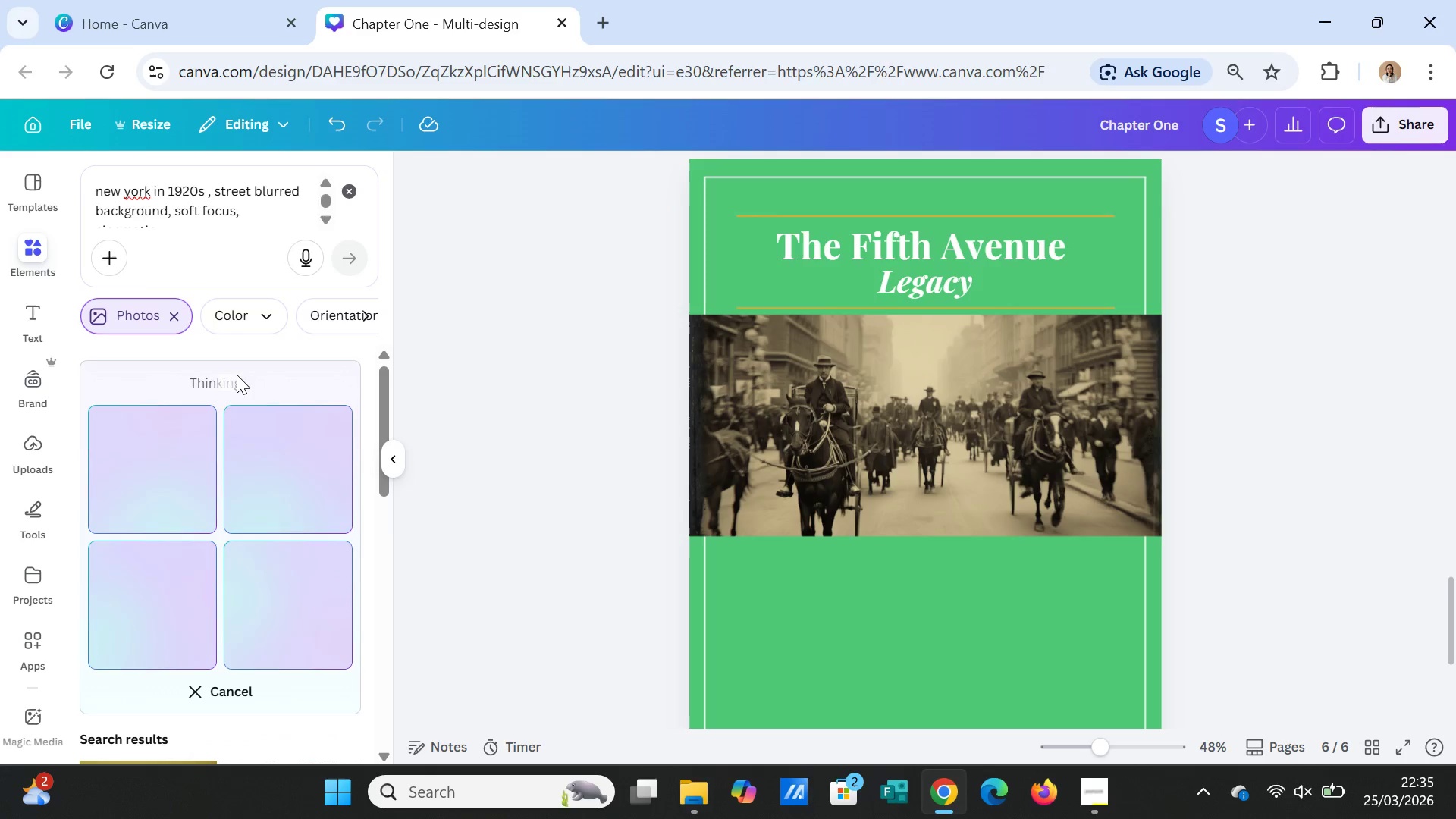 
wait(9.92)
 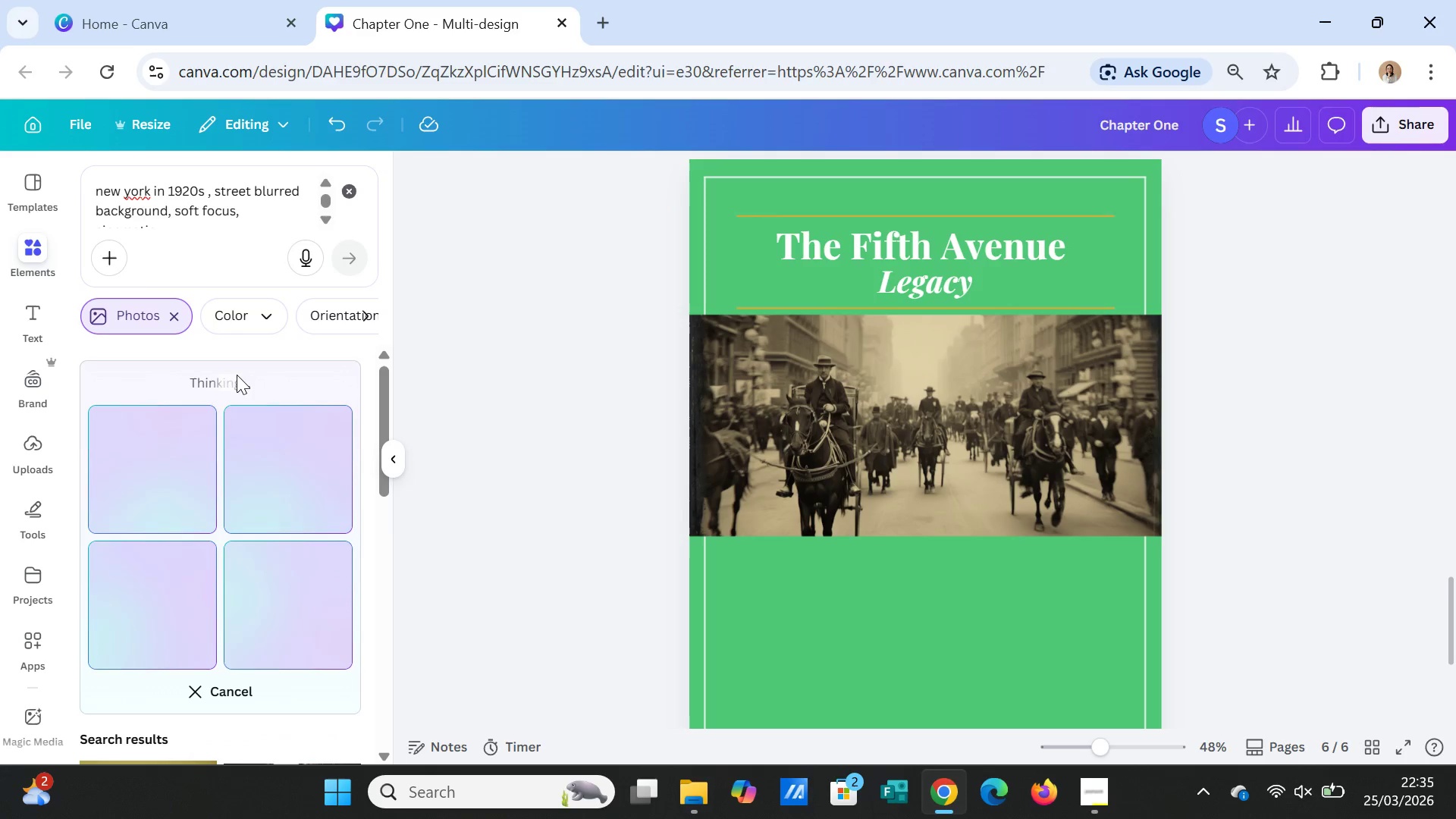 
scroll: coordinate [948, 604], scroll_direction: down, amount: 3.0
 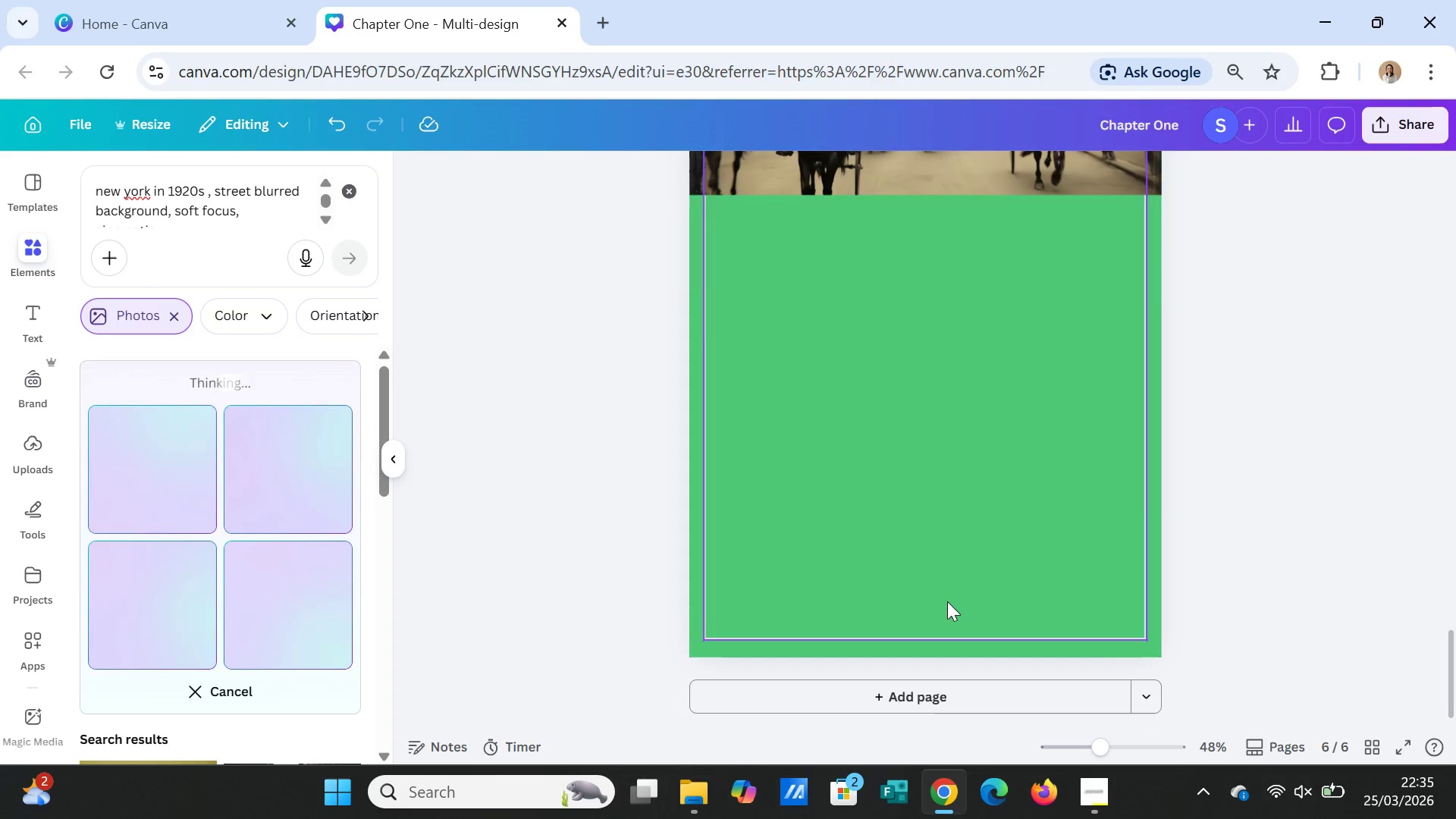 
scroll: coordinate [947, 601], scroll_direction: up, amount: 2.0
 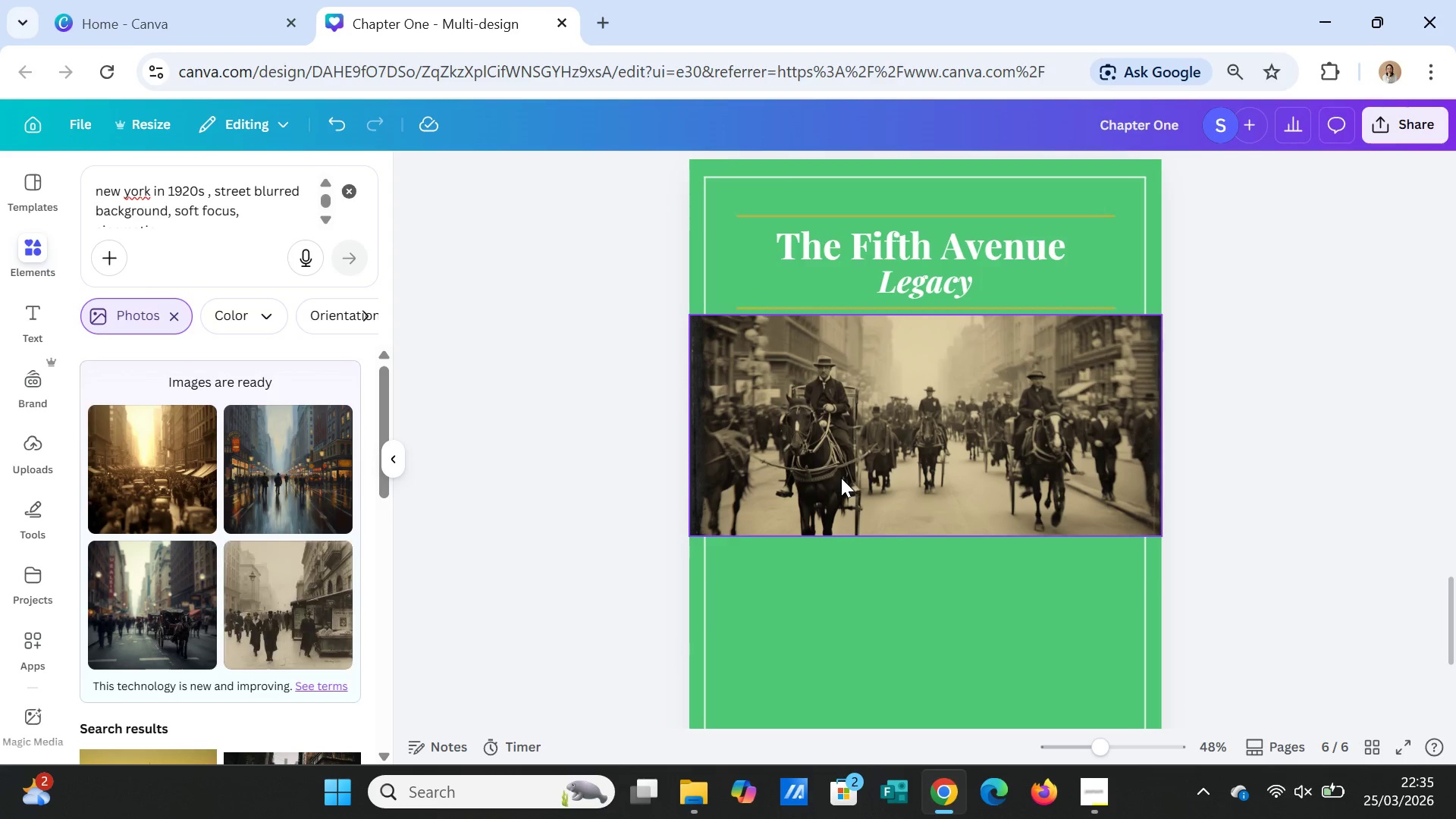 
wait(7.19)
 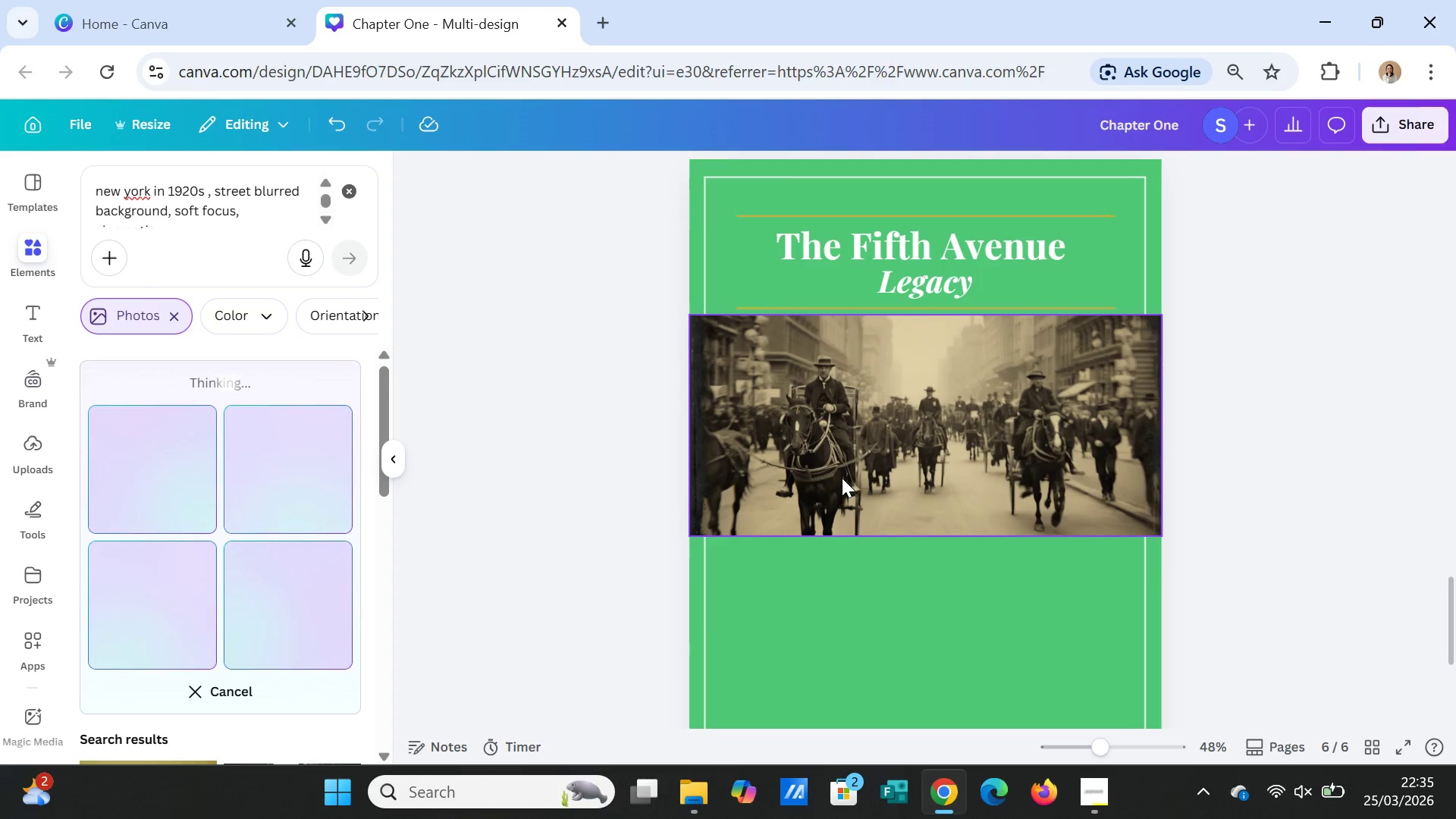 
left_click([253, 214])
 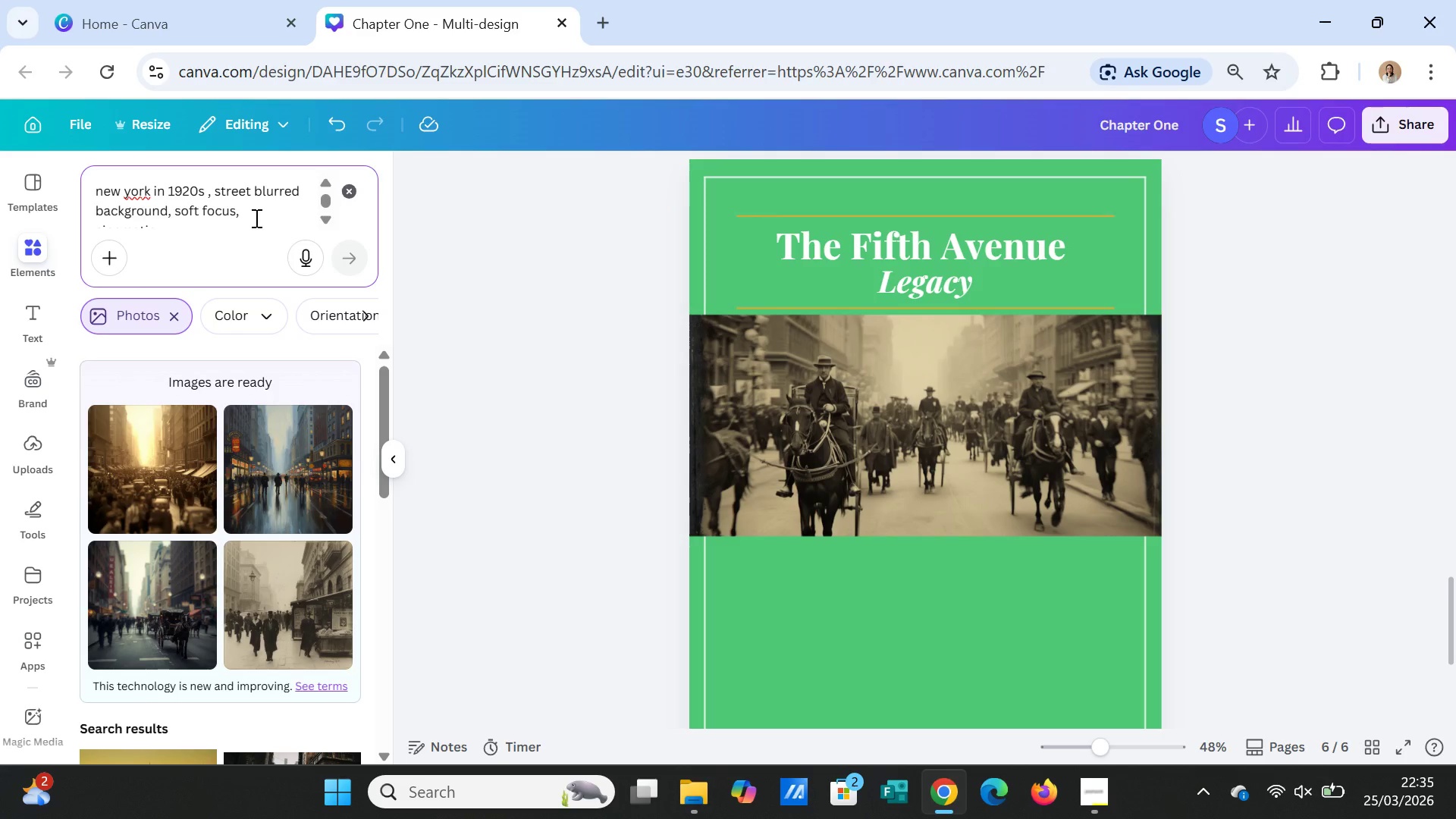 
type(1080x10)
key(Backspace)
type(920)
 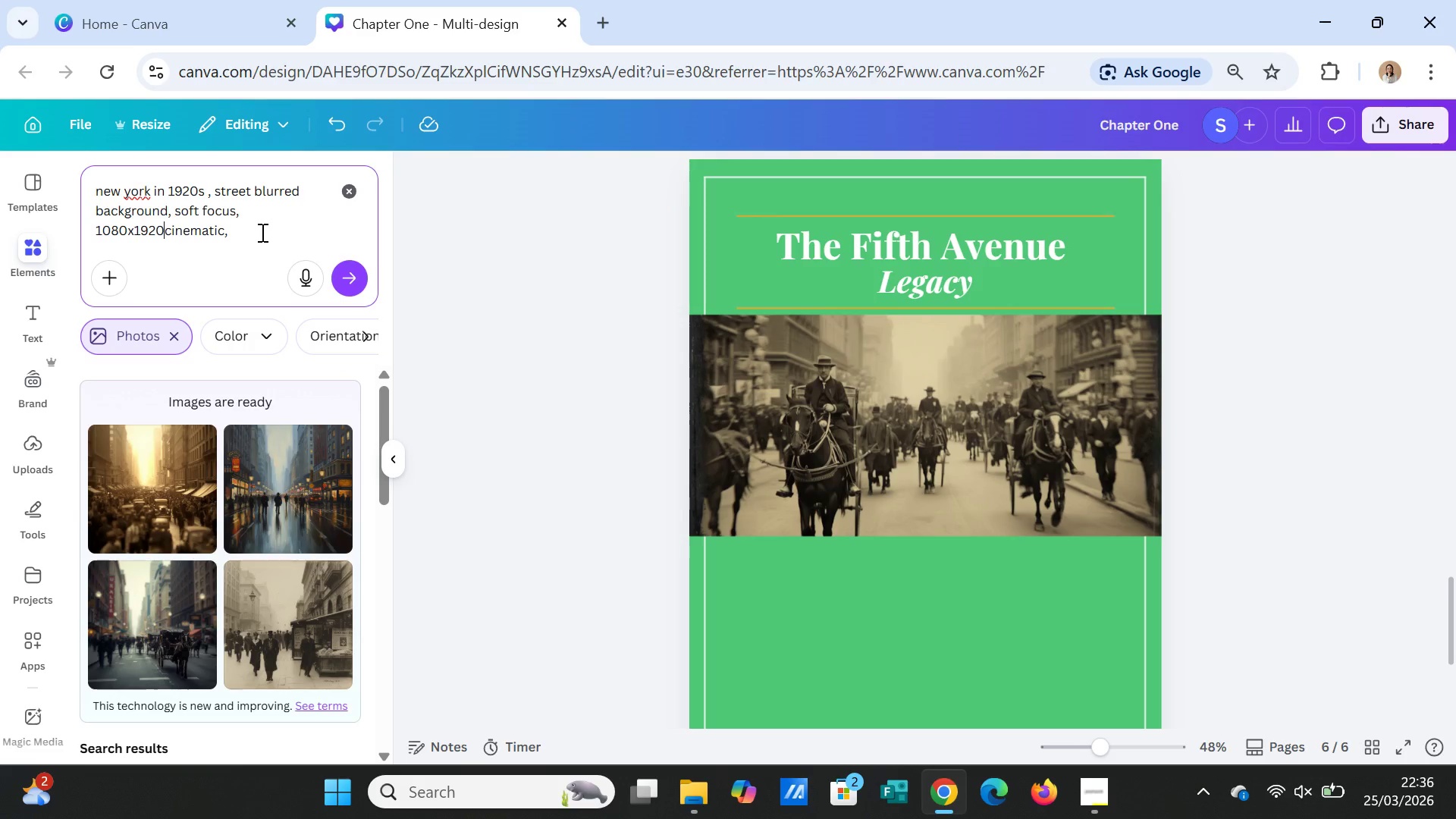 
hold_key(key=ShiftLeft, duration=4.41)
 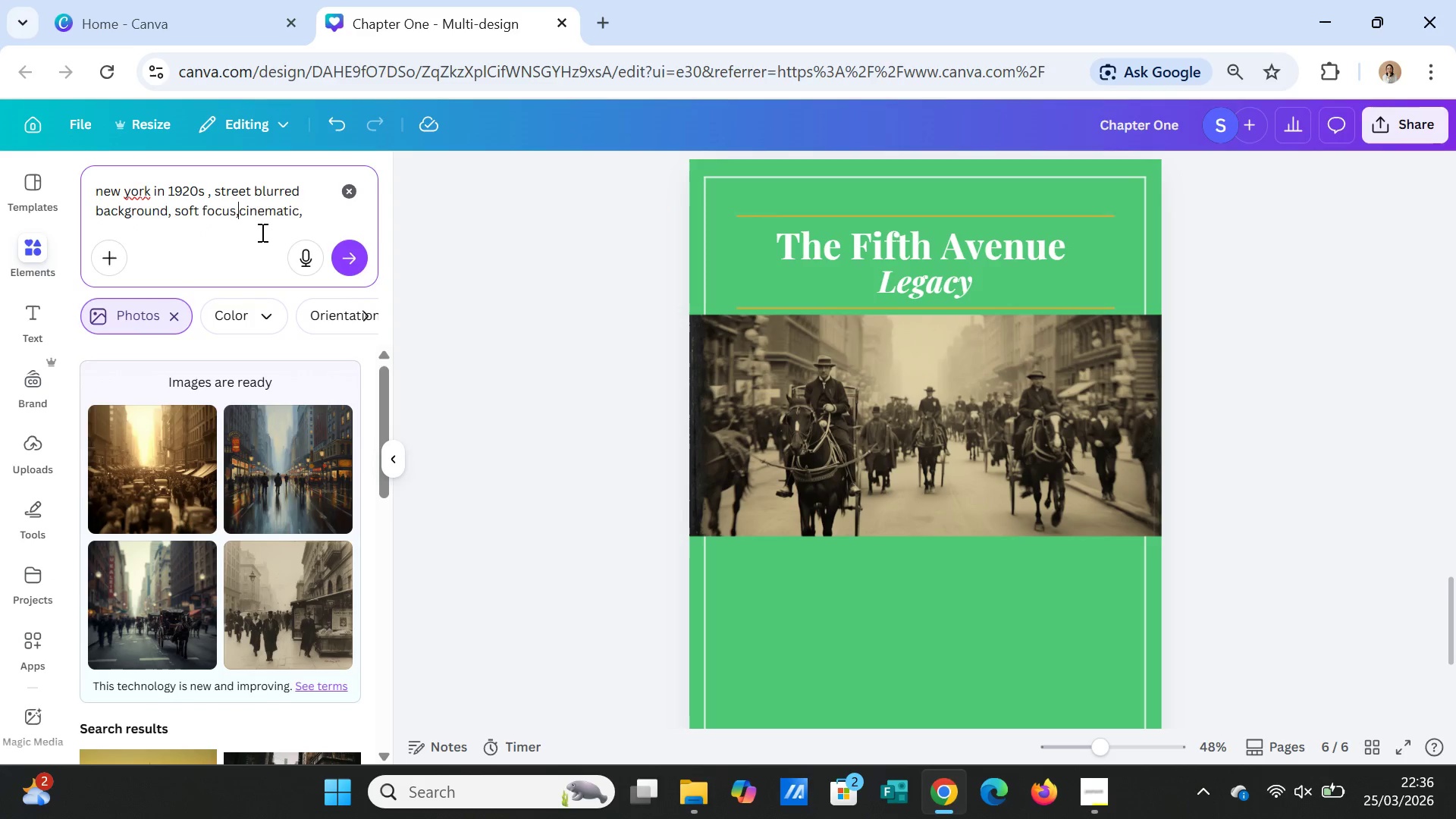 
hold_key(key=ArrowLeft, duration=0.86)
 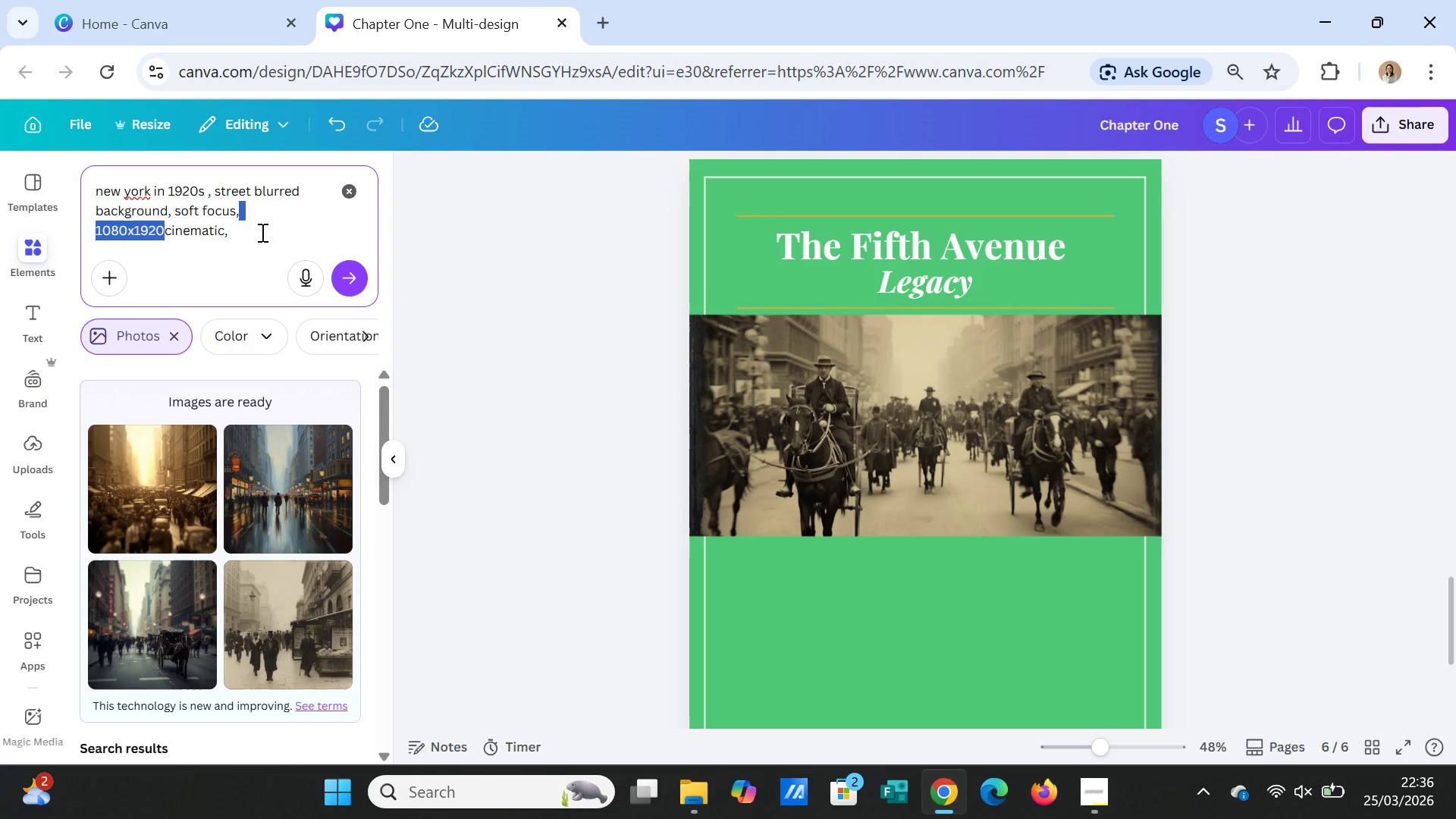 
key(Control+X)
 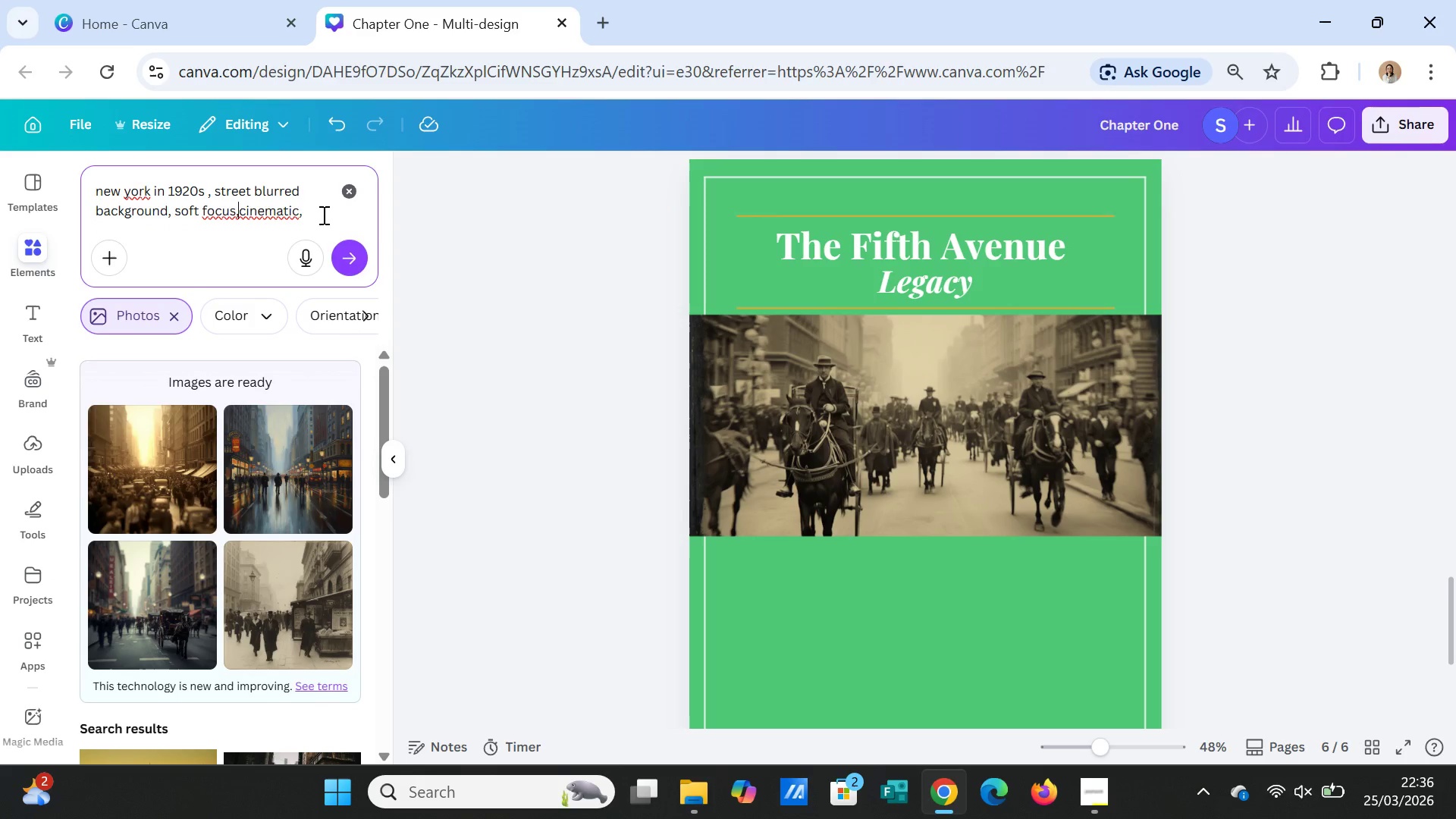 
key(Space)
 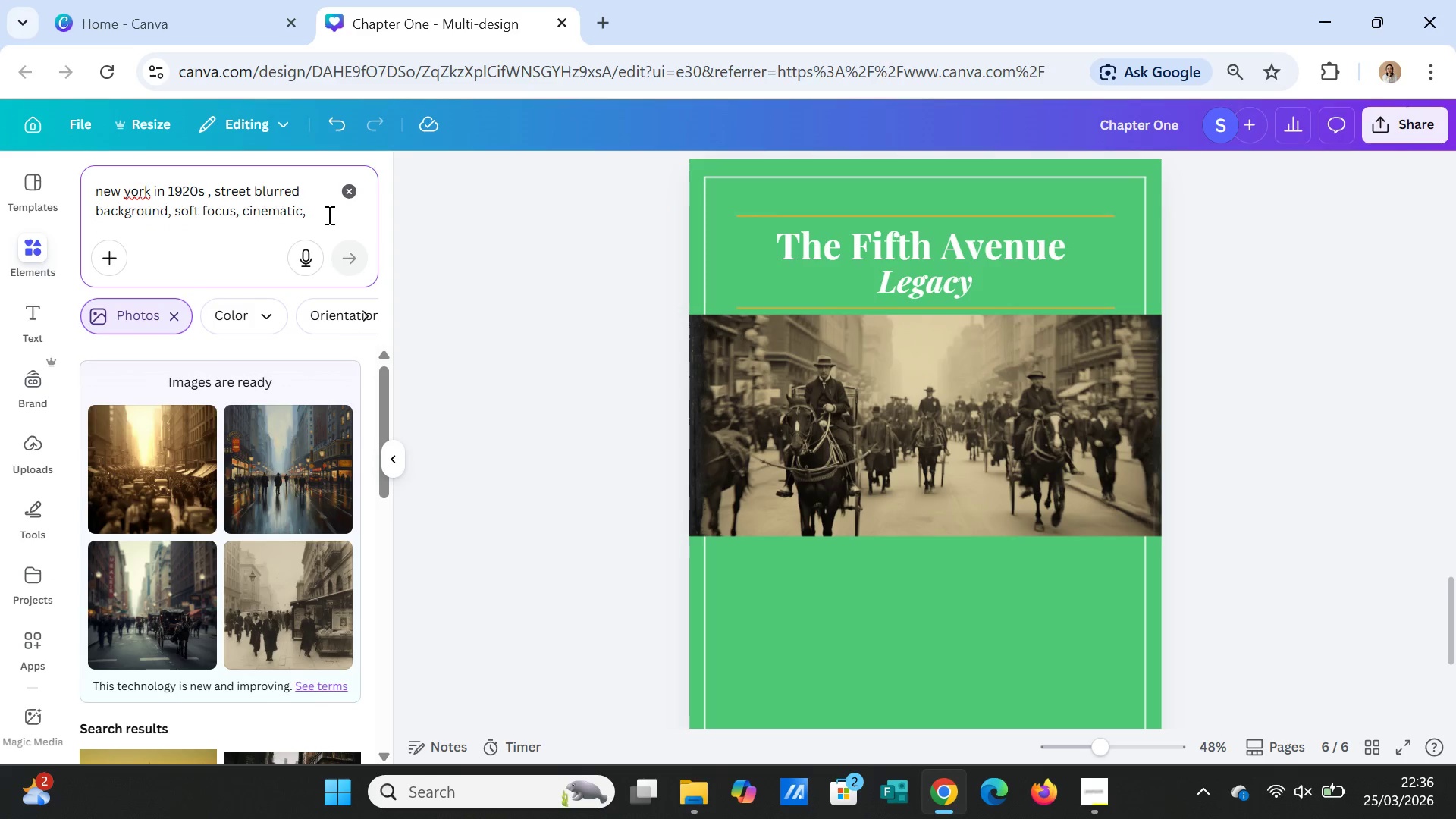 
key(Space)
 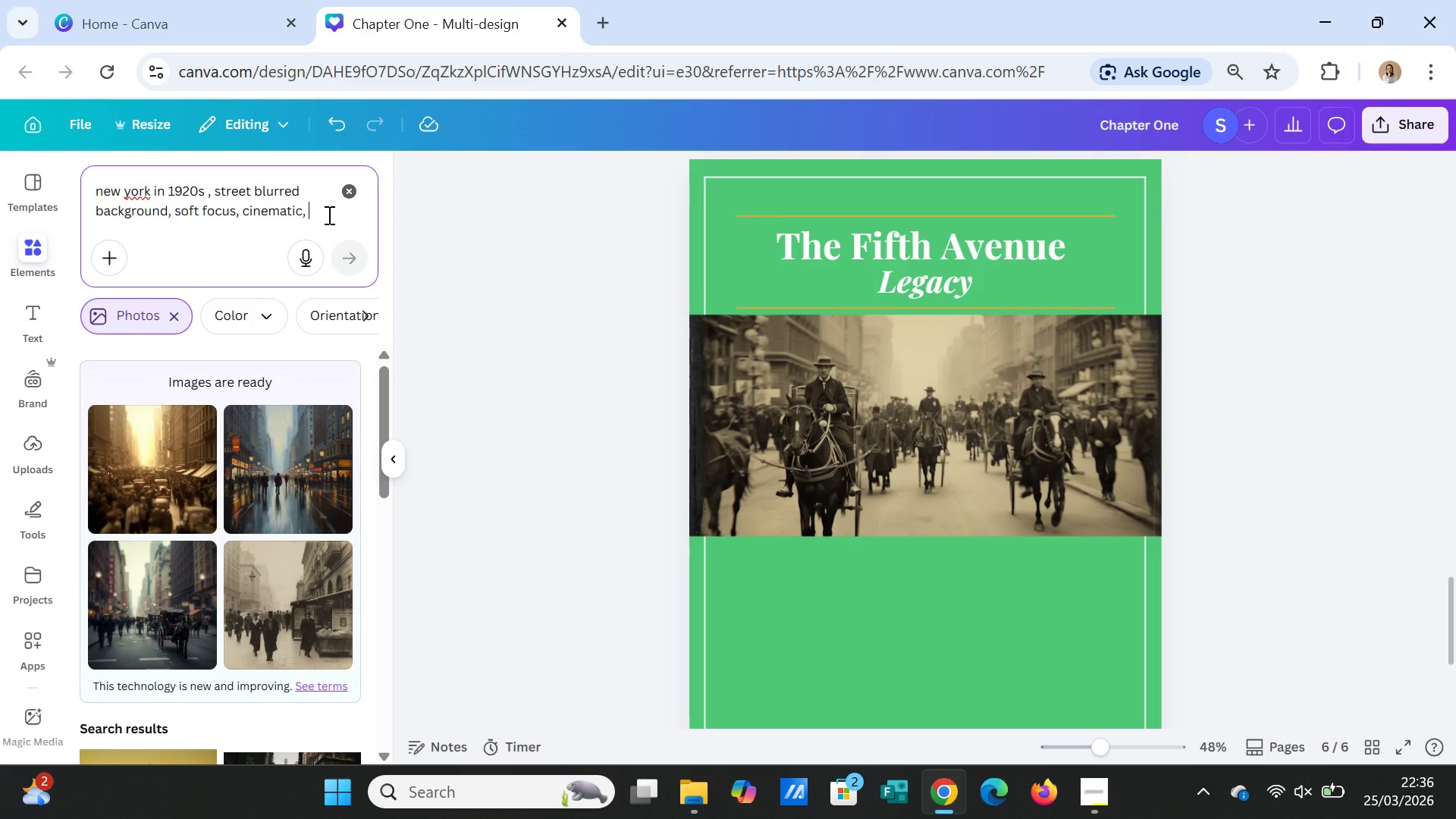 
key(Control+V)
 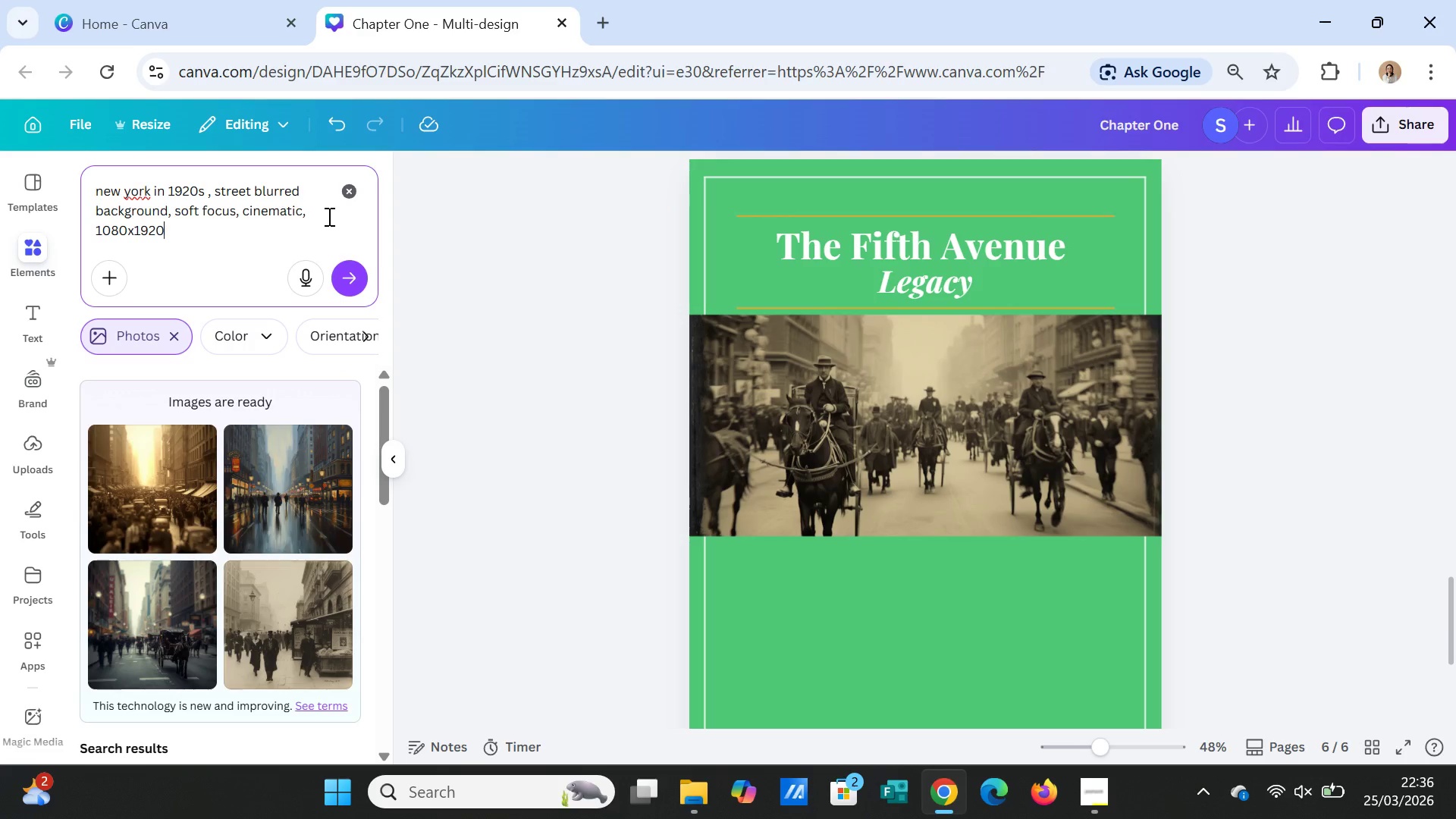 
type(px)
 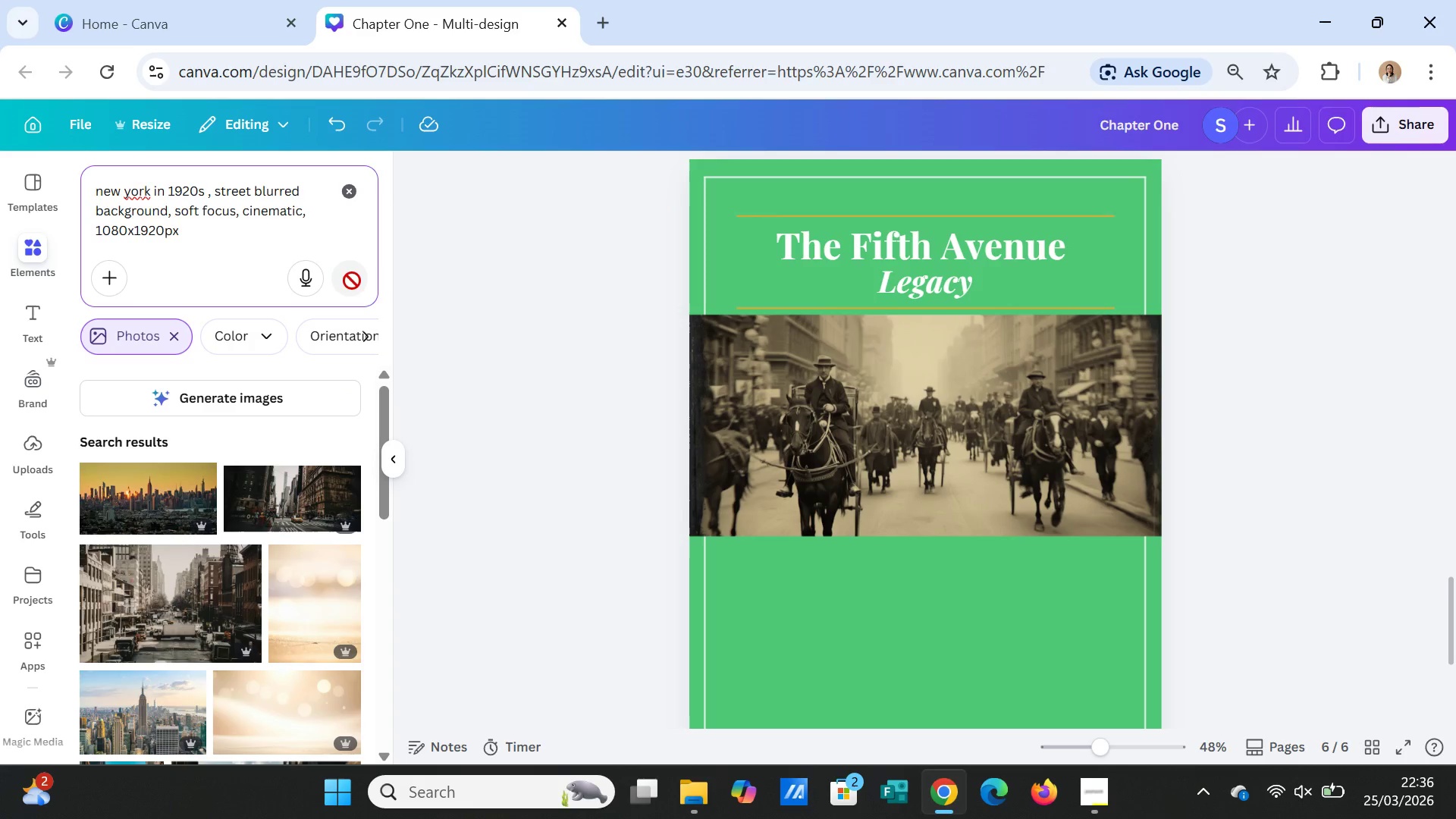 
left_click([257, 392])
 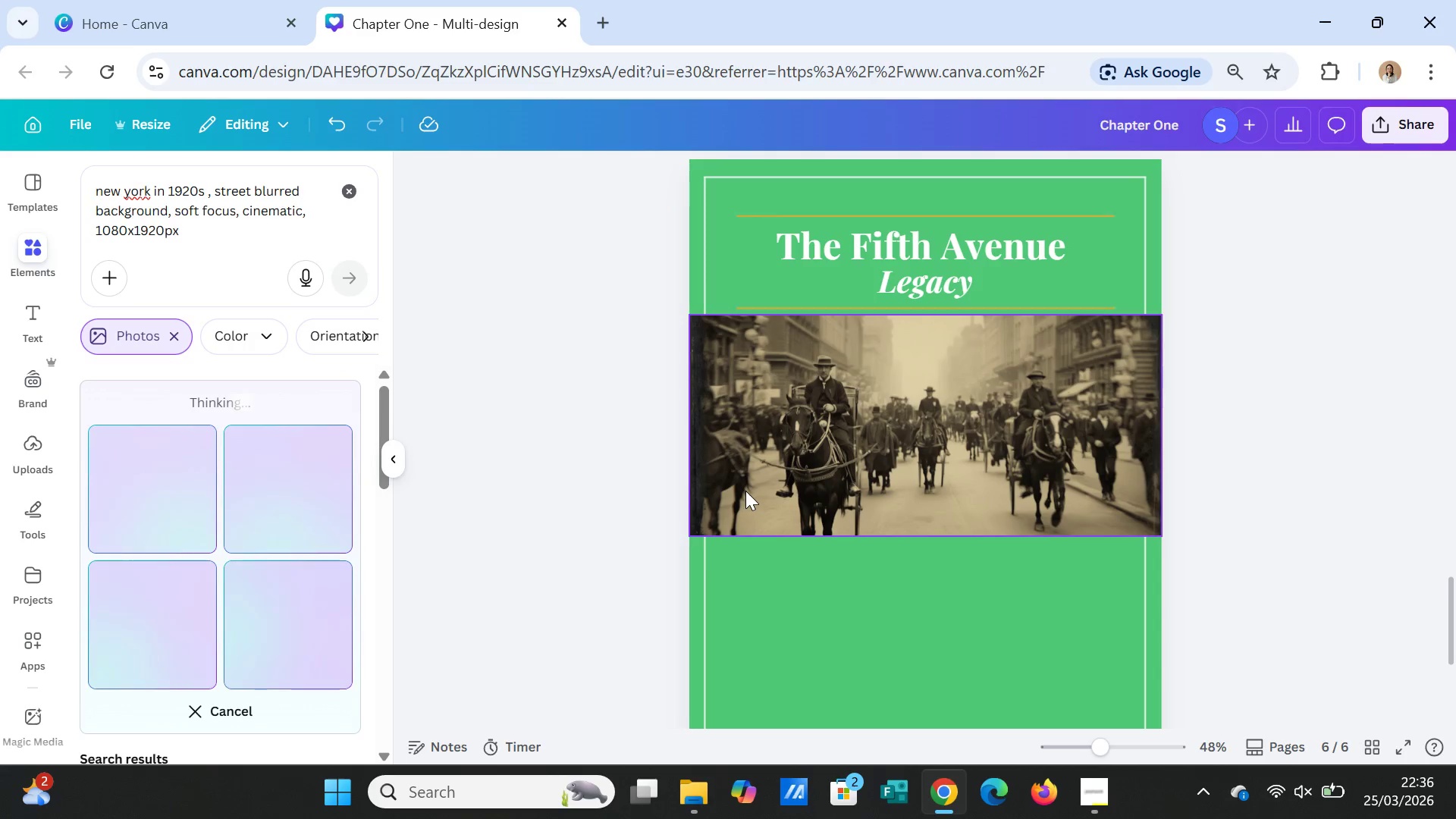 
wait(19.47)
 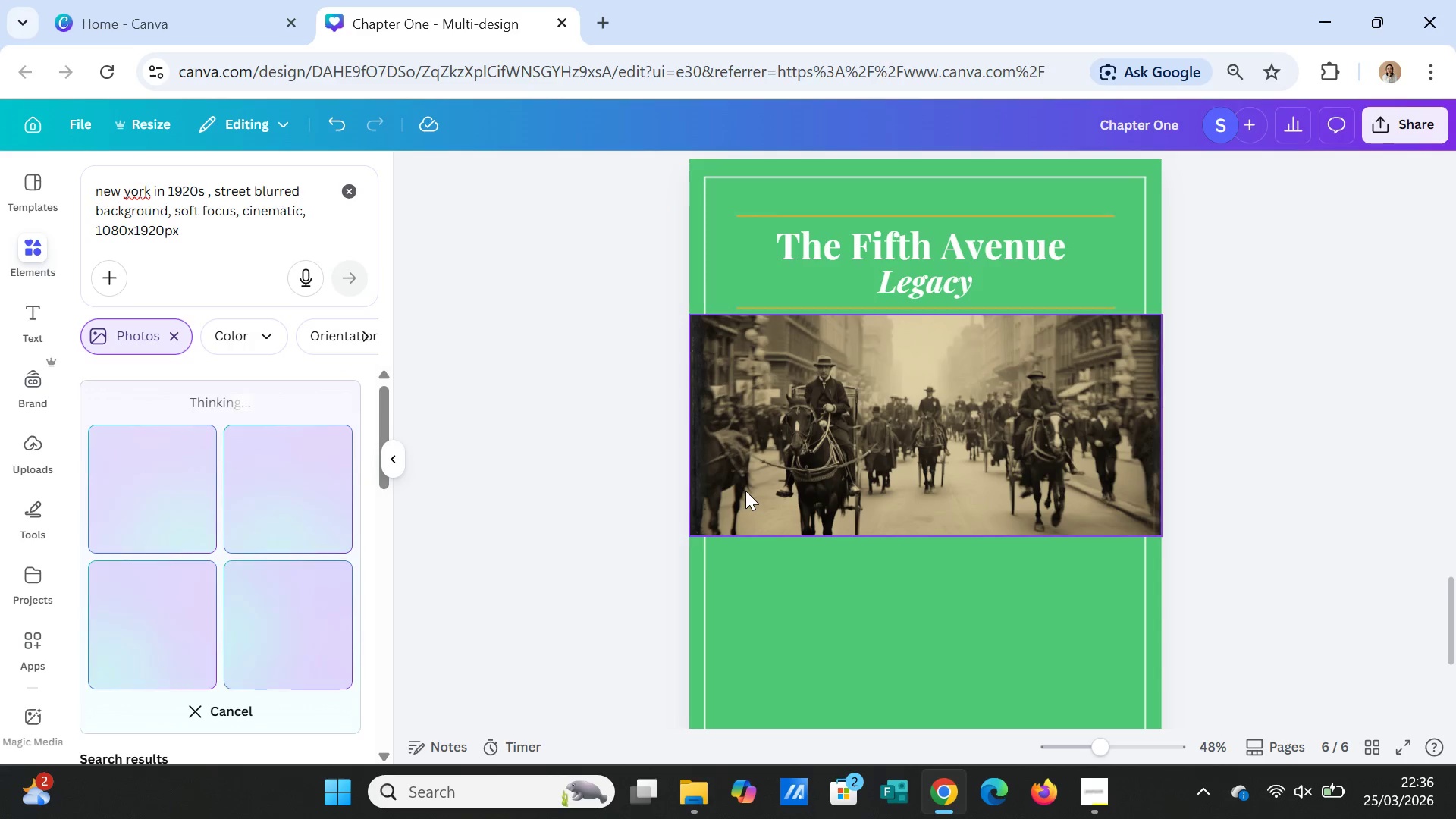 
scroll: coordinate [451, 610], scroll_direction: down, amount: 1.0
 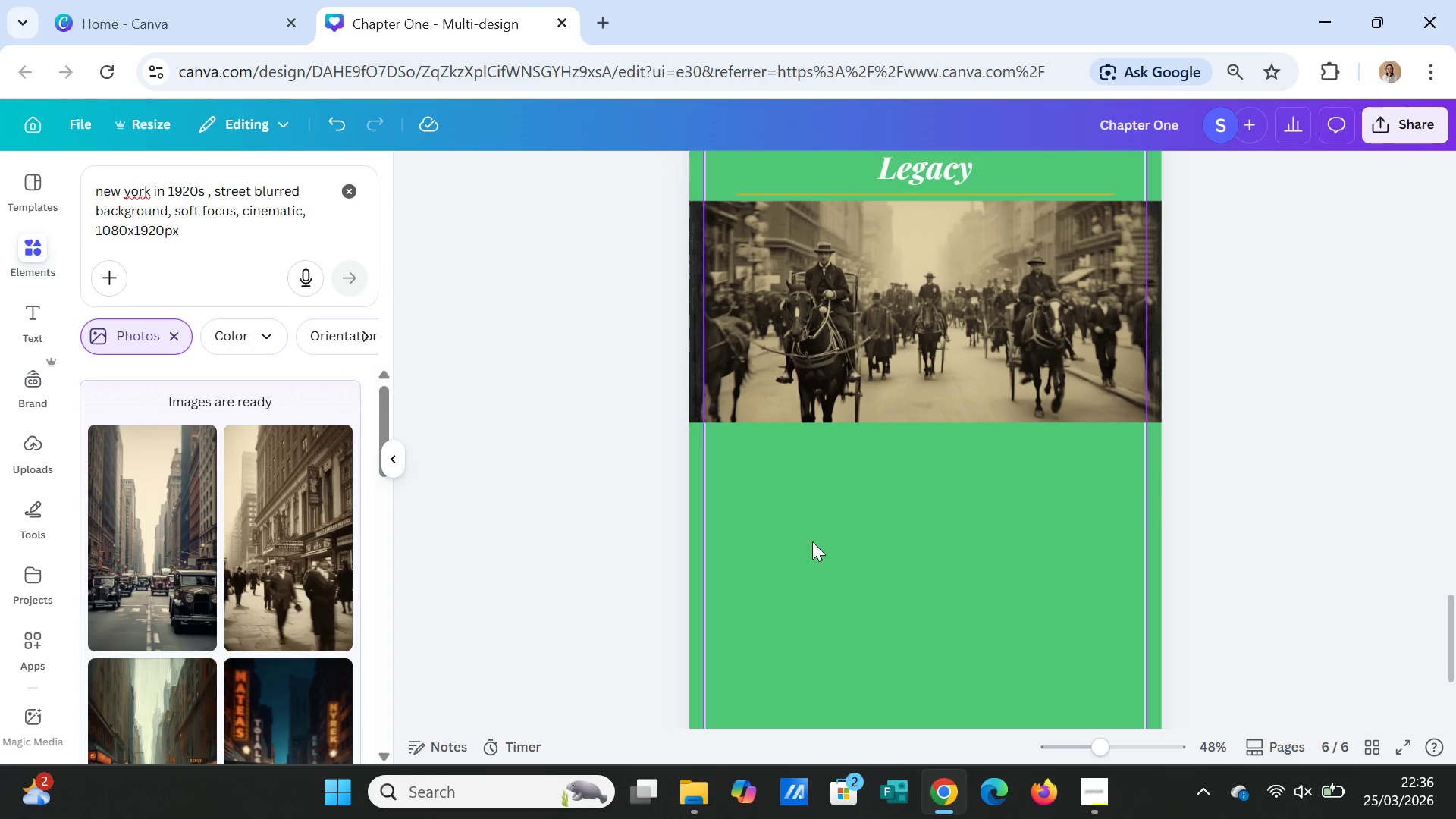 
scroll: coordinate [812, 540], scroll_direction: up, amount: 1.0
 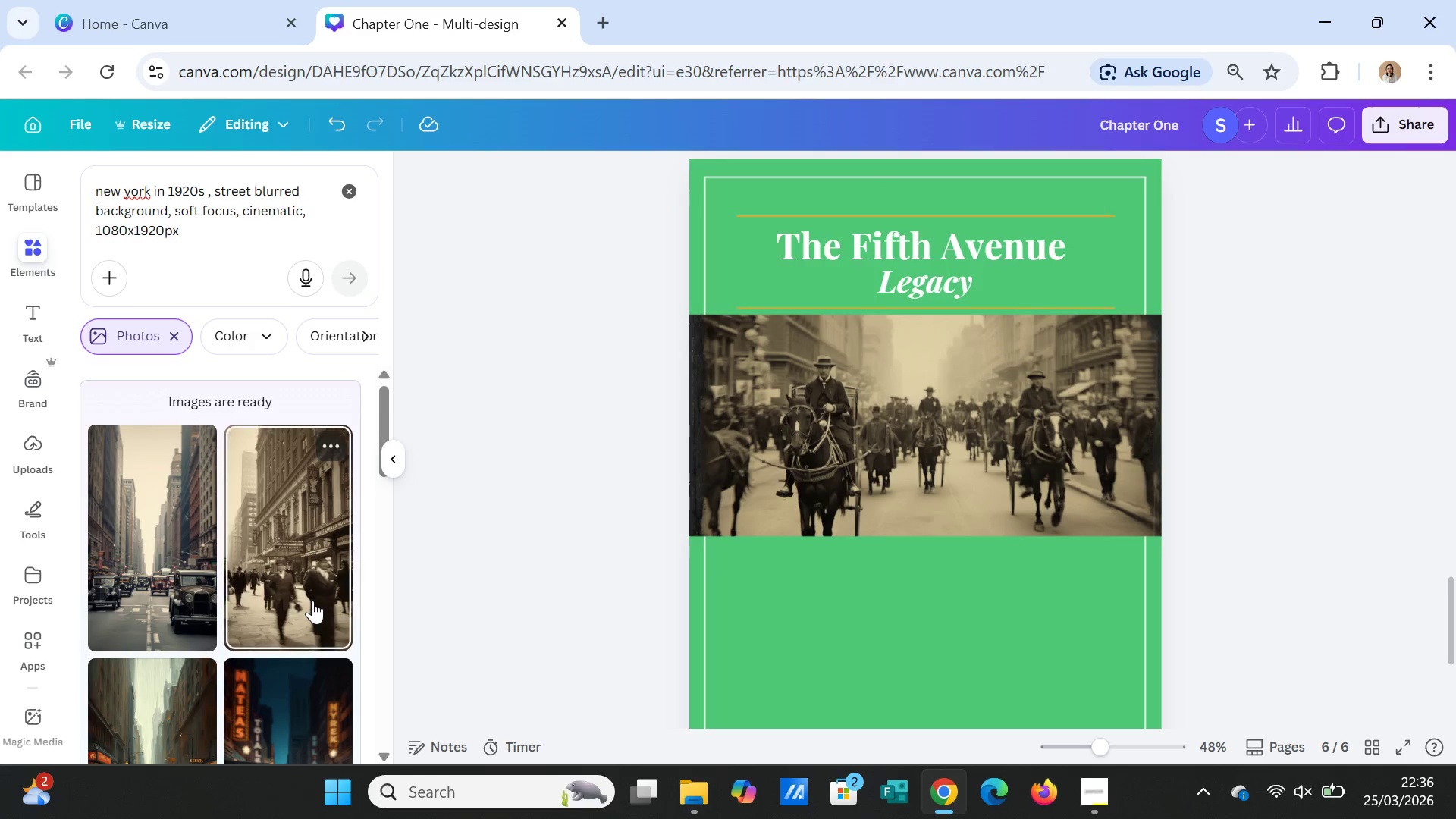 
scroll: coordinate [312, 601], scroll_direction: down, amount: 1.0
 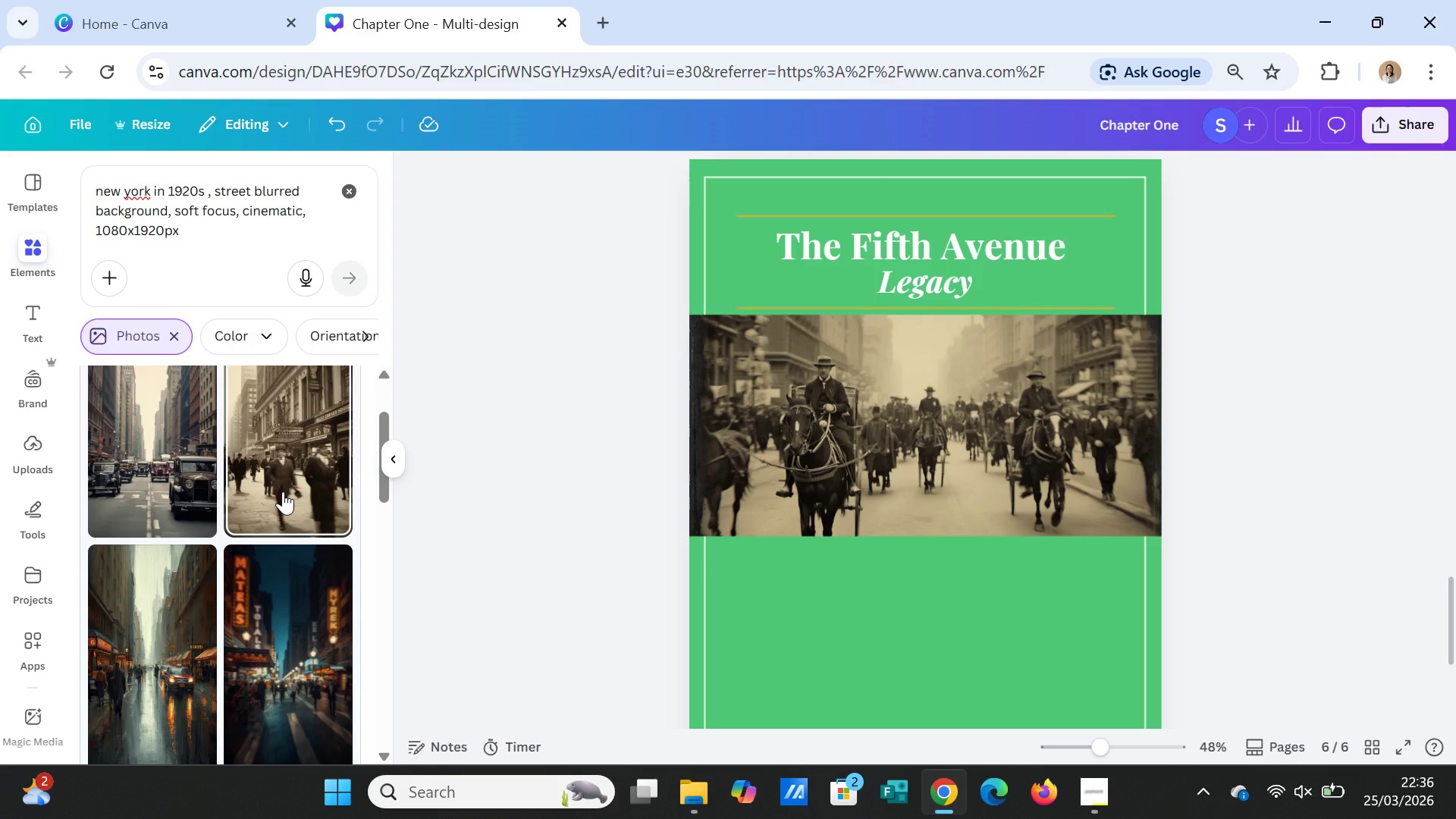 
left_click([283, 491])
 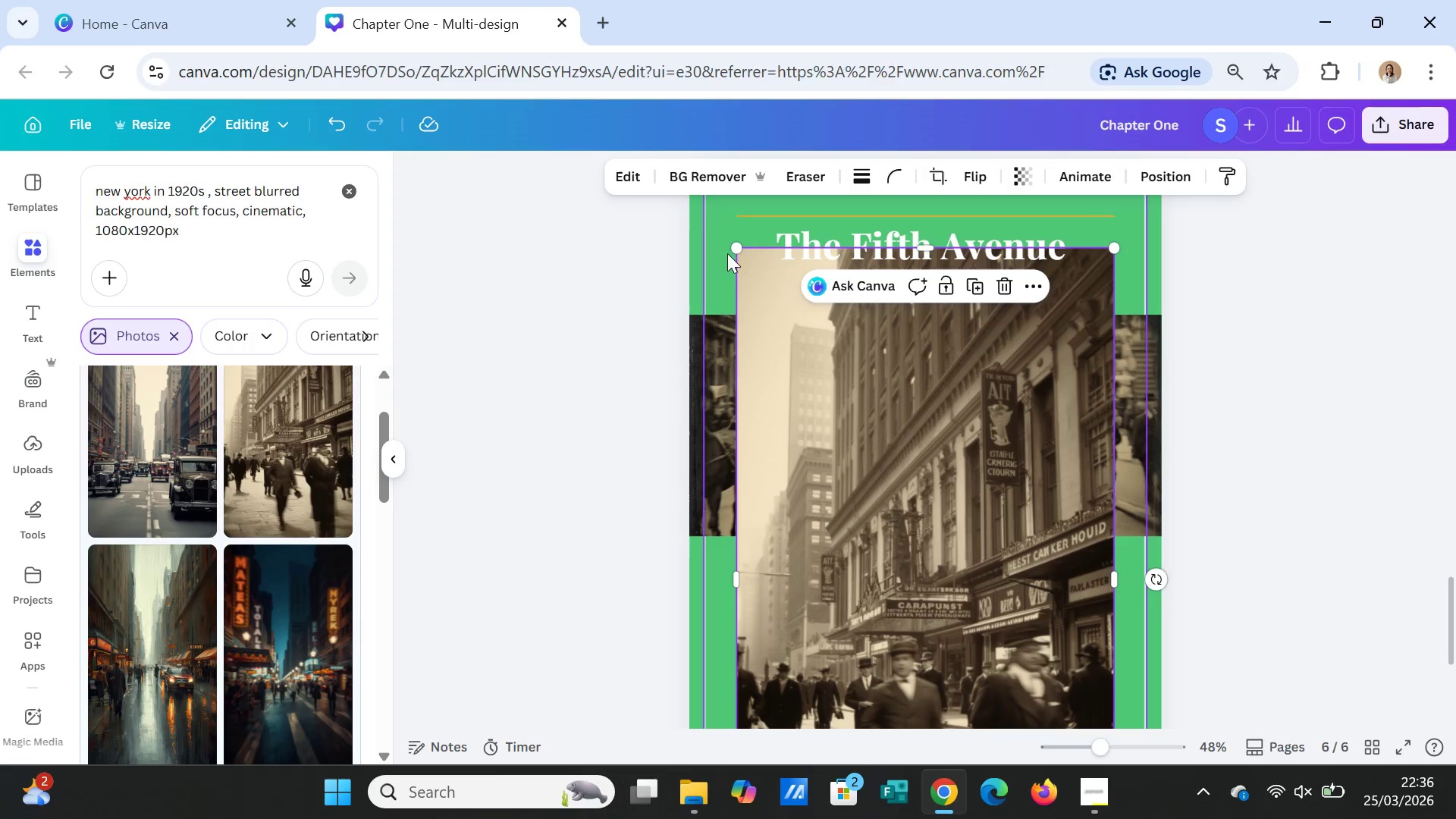 
left_click_drag(start_coordinate=[733, 249], to_coordinate=[934, 516])
 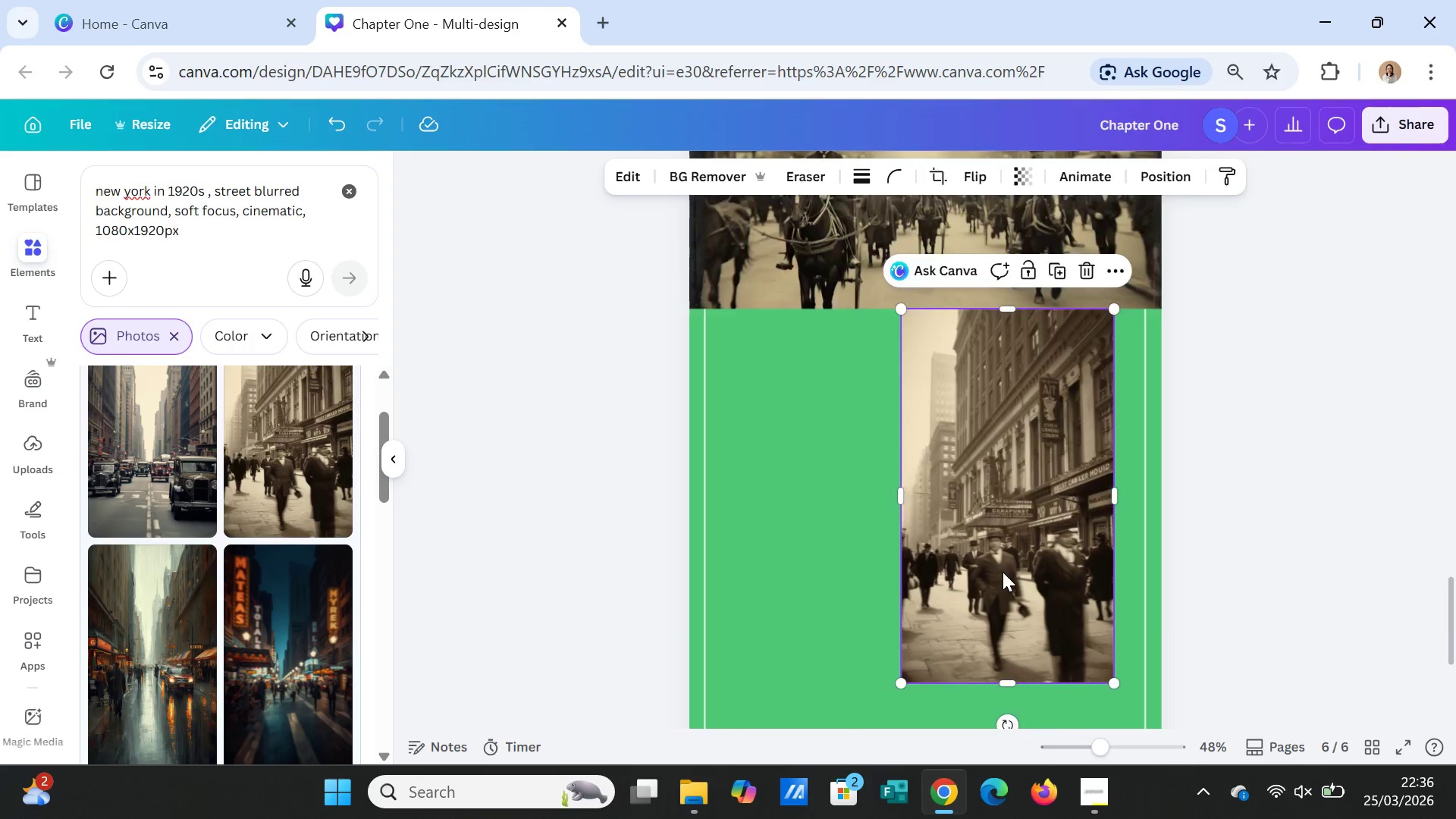 
scroll: coordinate [1003, 572], scroll_direction: down, amount: 3.0
 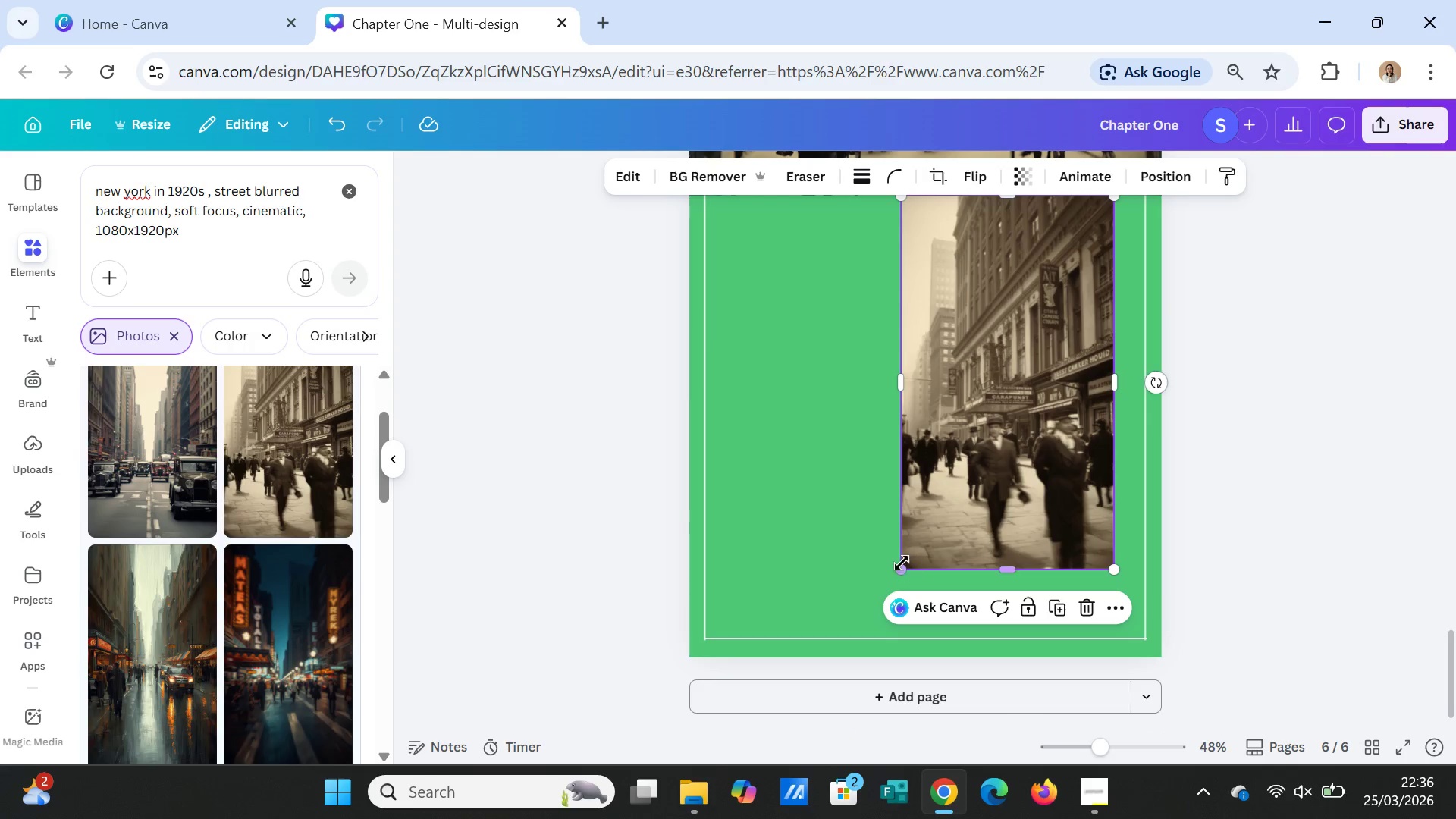 
left_click_drag(start_coordinate=[902, 563], to_coordinate=[970, 334])
 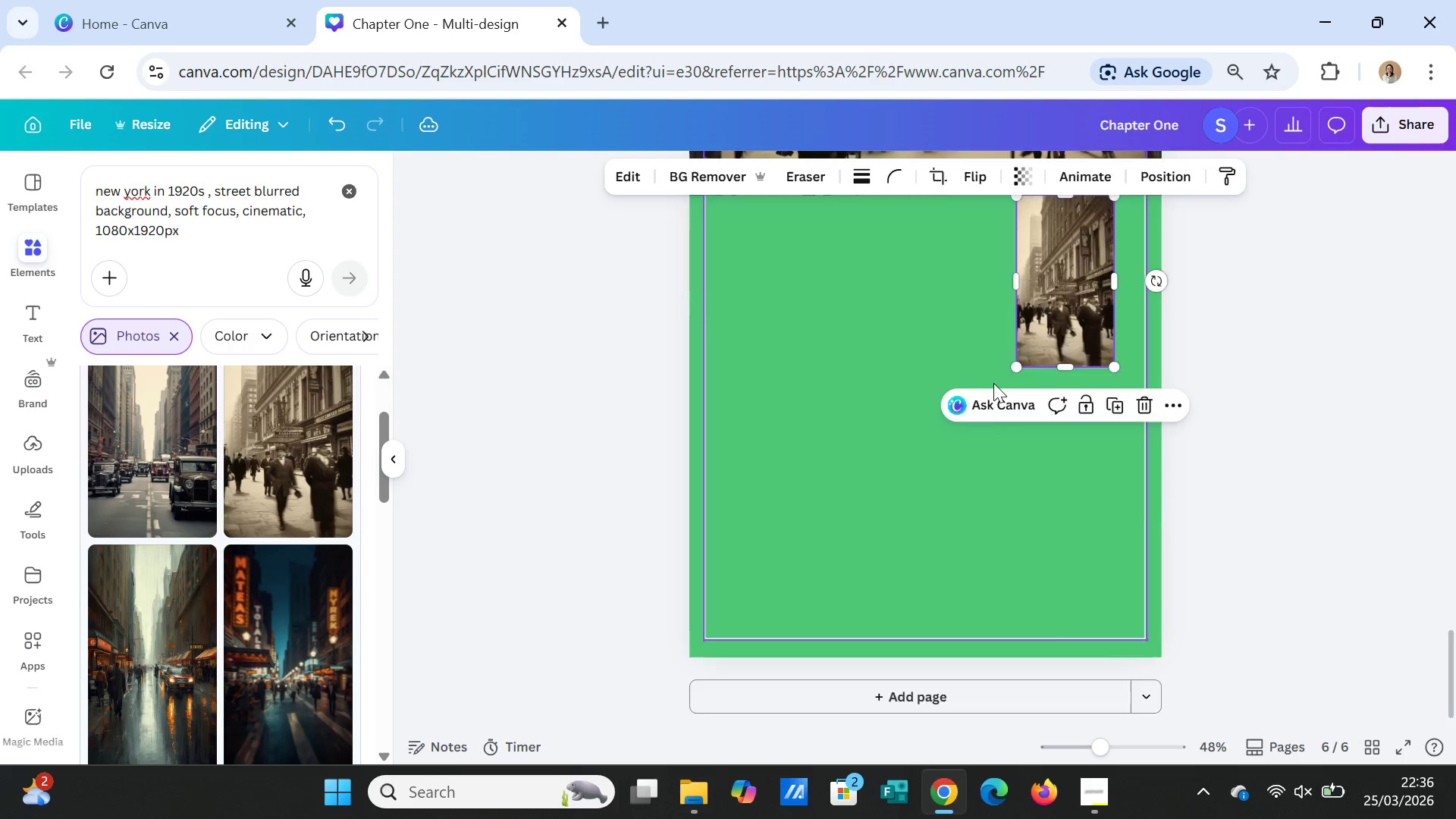 
scroll: coordinate [995, 388], scroll_direction: up, amount: 2.0
 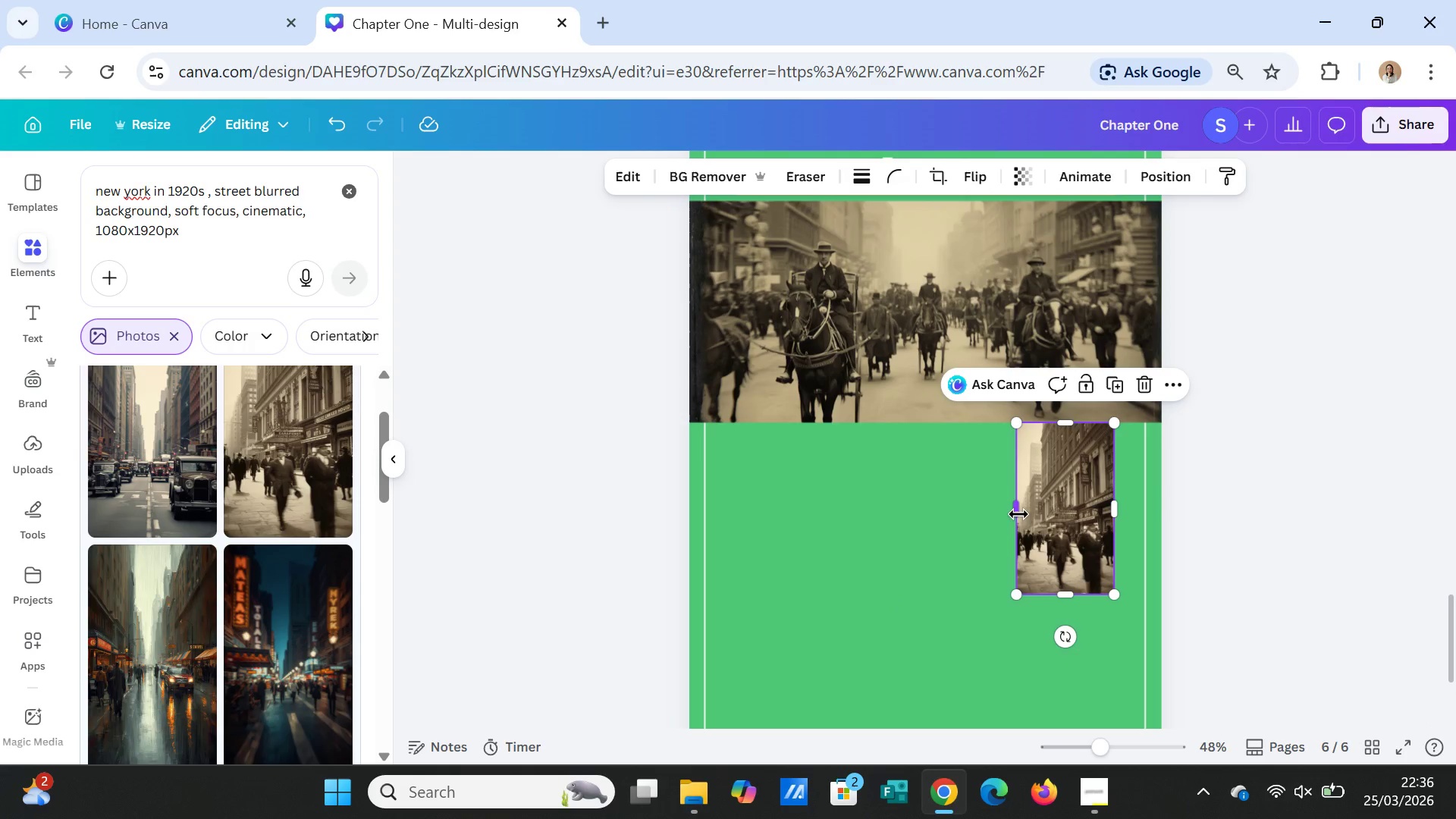 
left_click_drag(start_coordinate=[1018, 514], to_coordinate=[692, 515])
 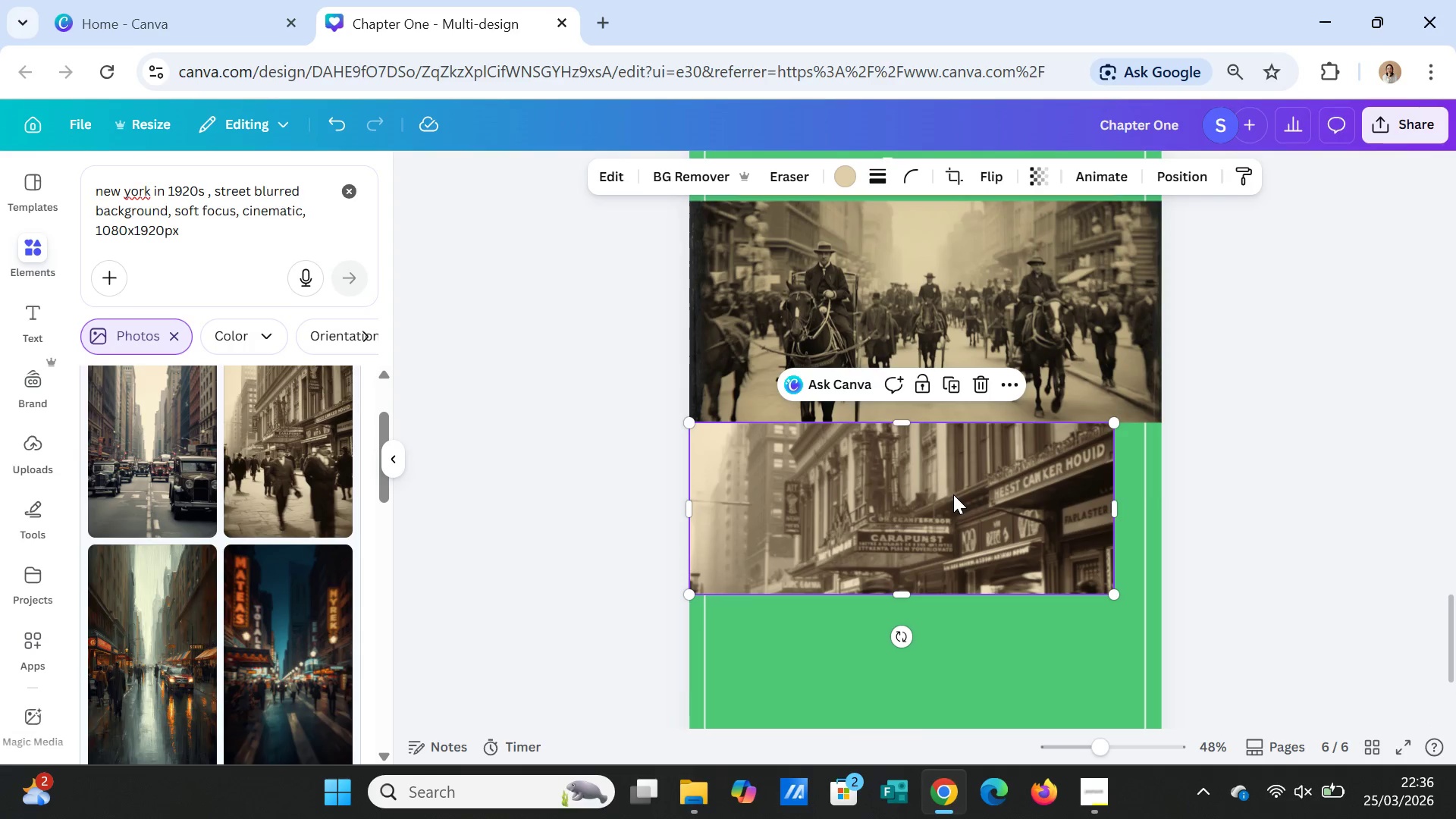 
left_click([953, 494])
 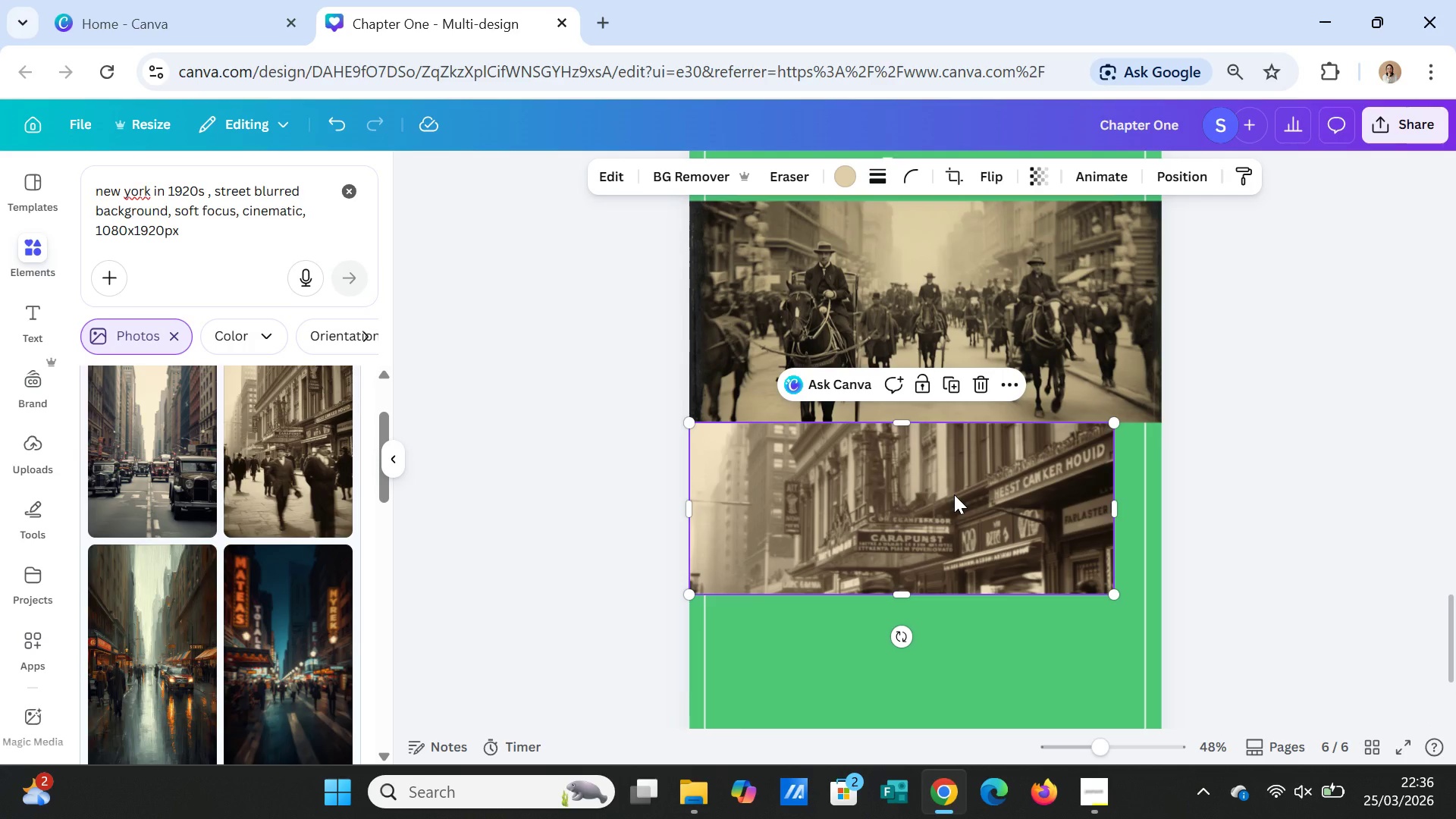 
key(Delete)
 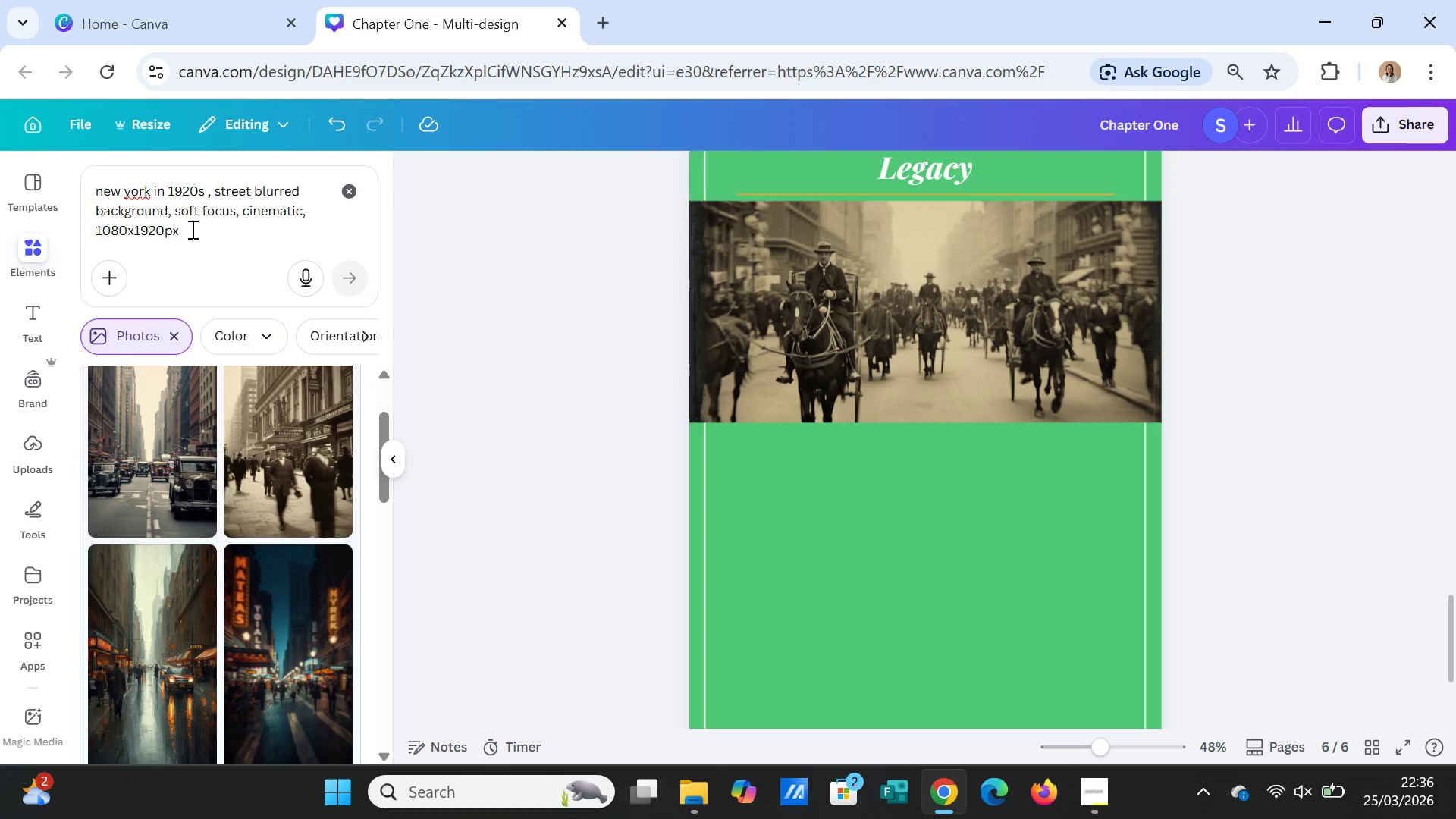 
left_click([158, 234])
 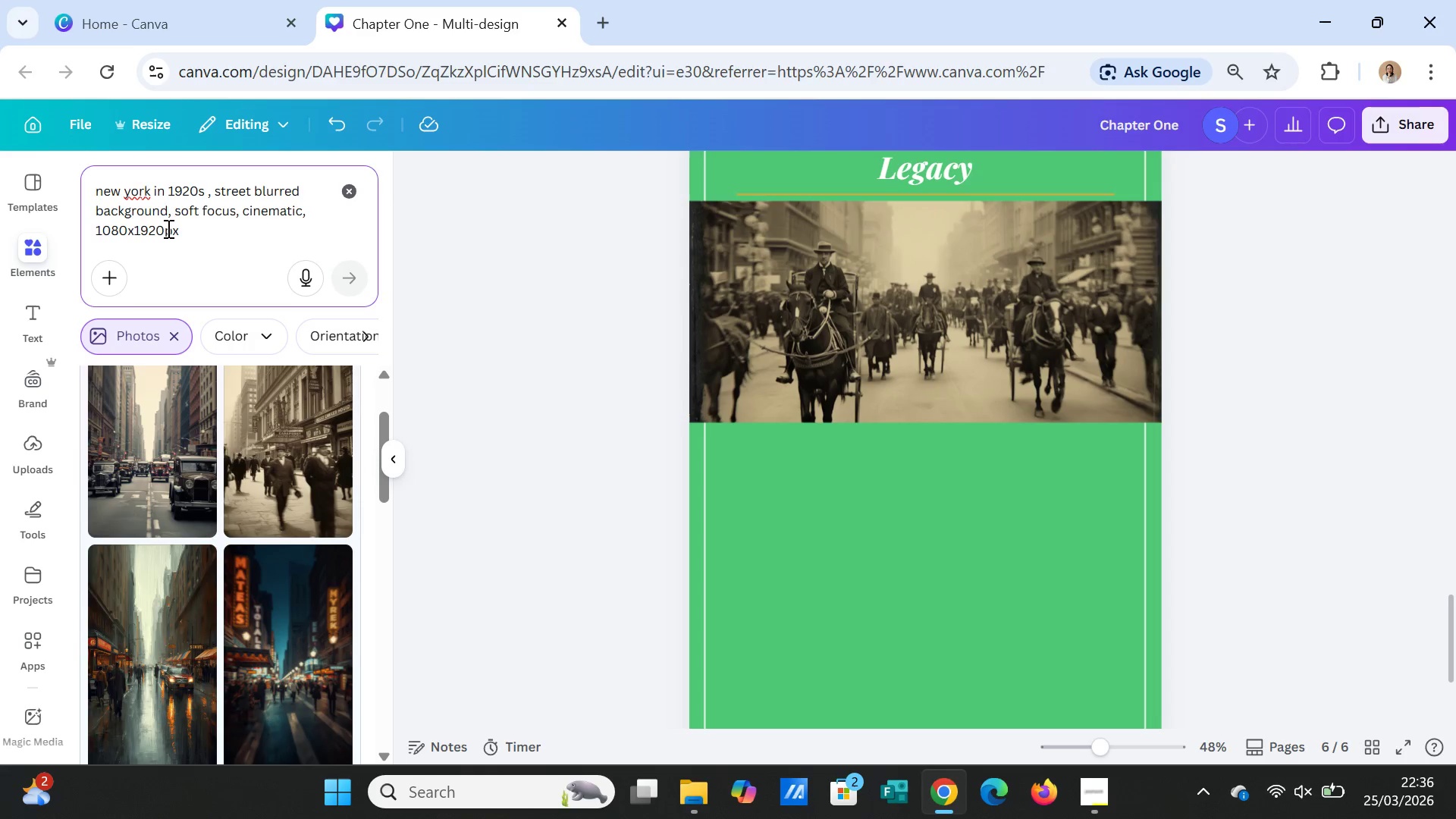 
left_click_drag(start_coordinate=[167, 228], to_coordinate=[141, 231])
 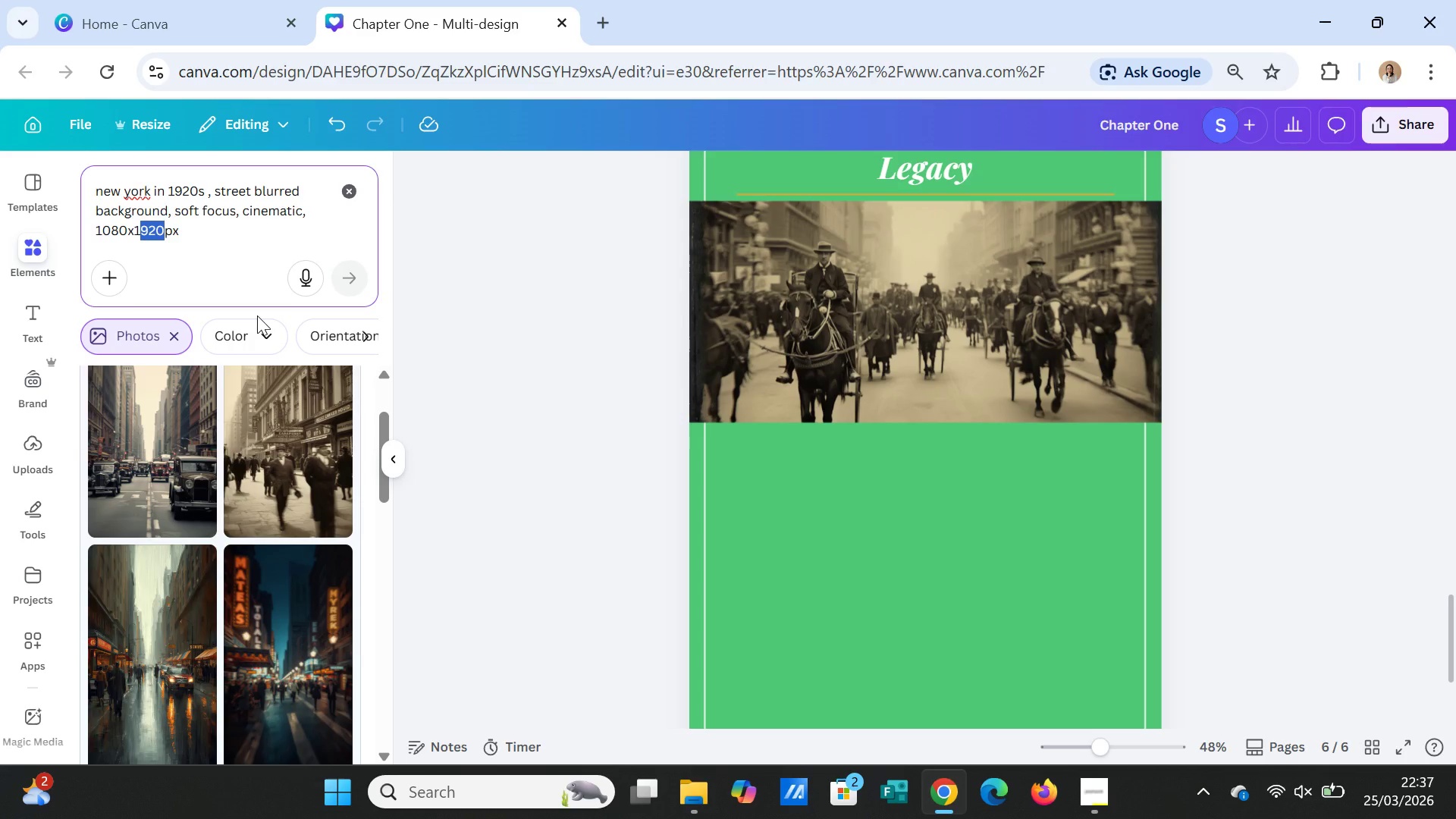 
type(1080)
key(Backspace)
key(Backspace)
key(Backspace)
key(Backspace)
type(080)
 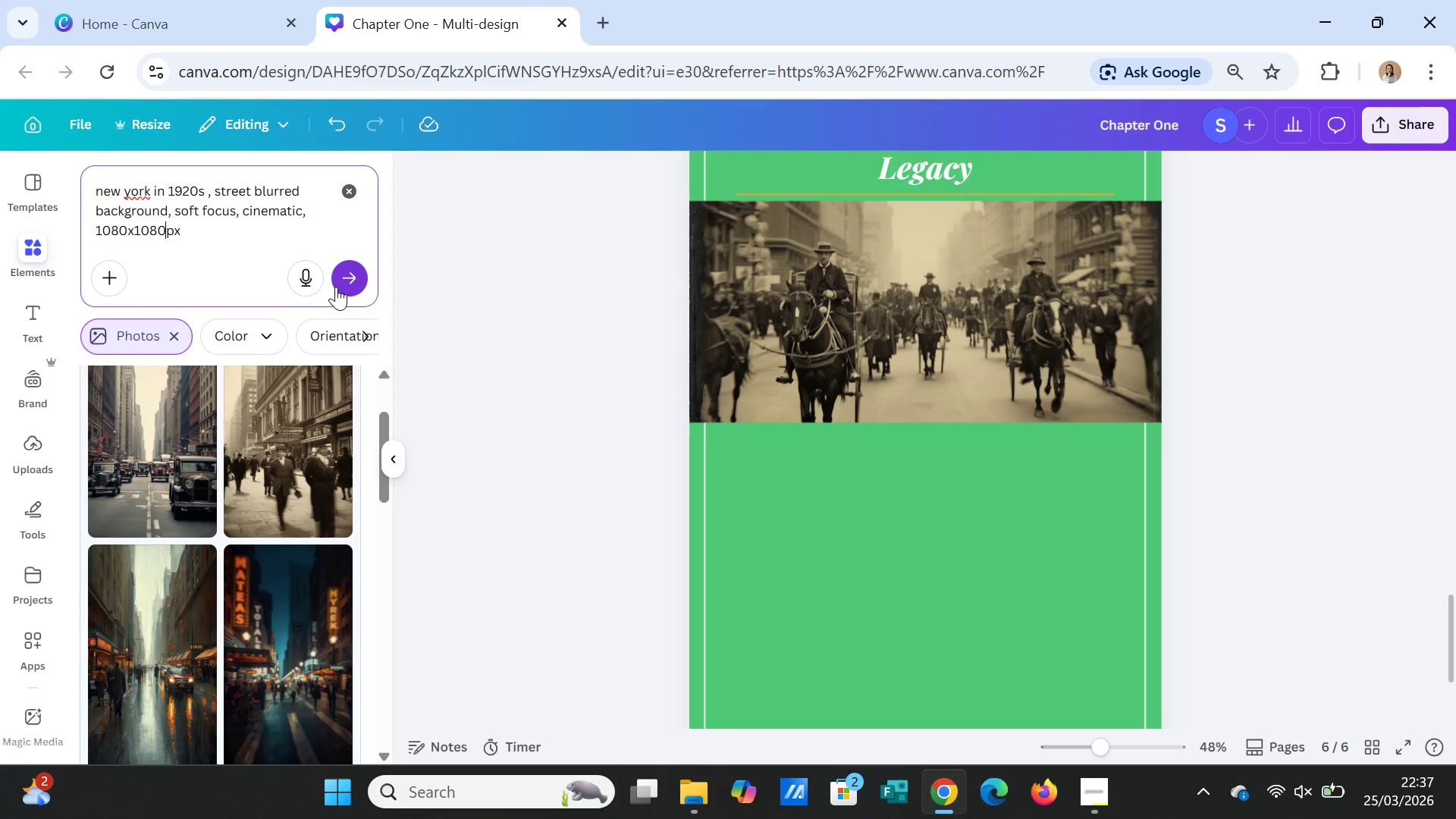 
left_click([343, 281])
 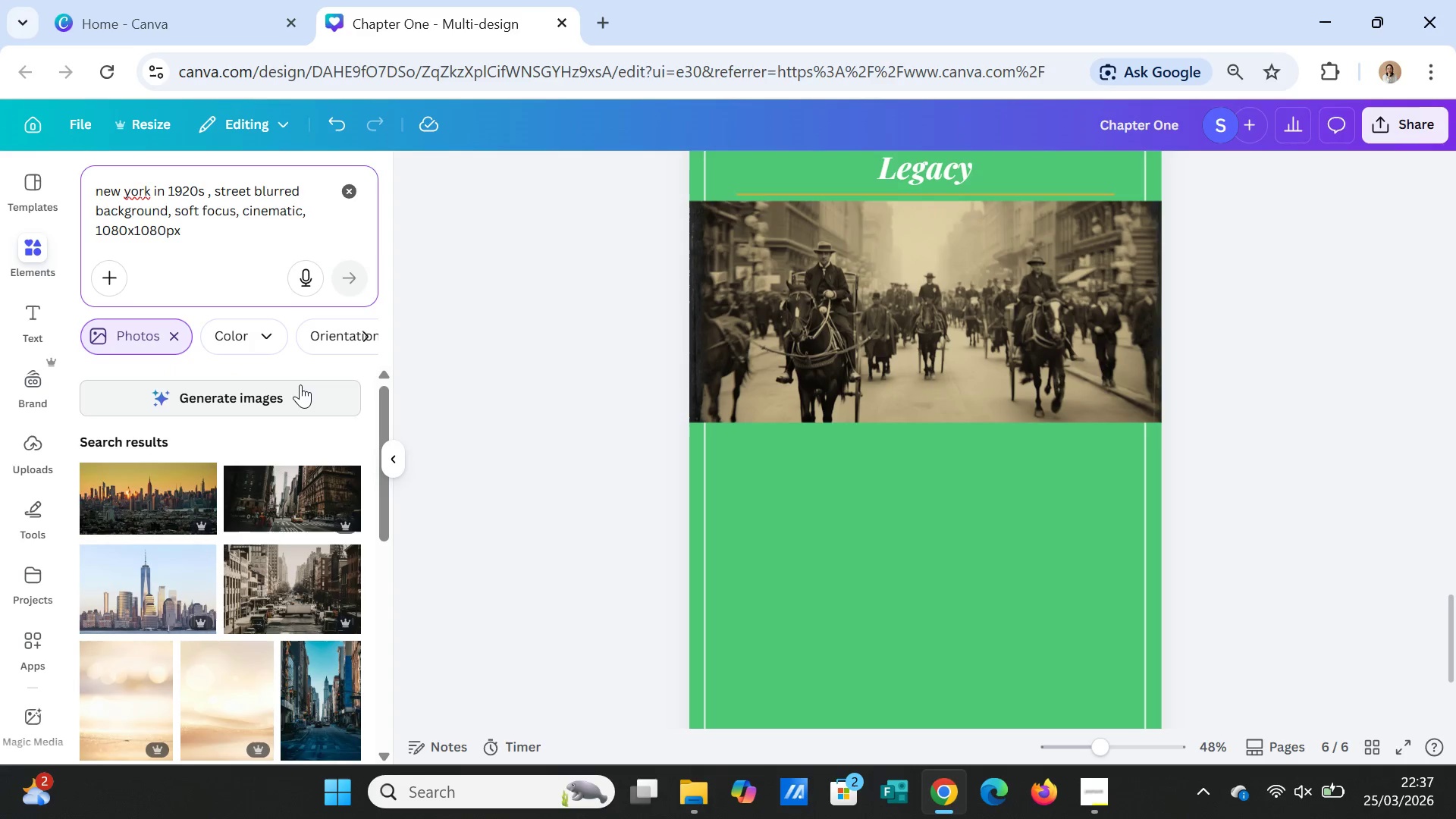 
left_click([298, 384])
 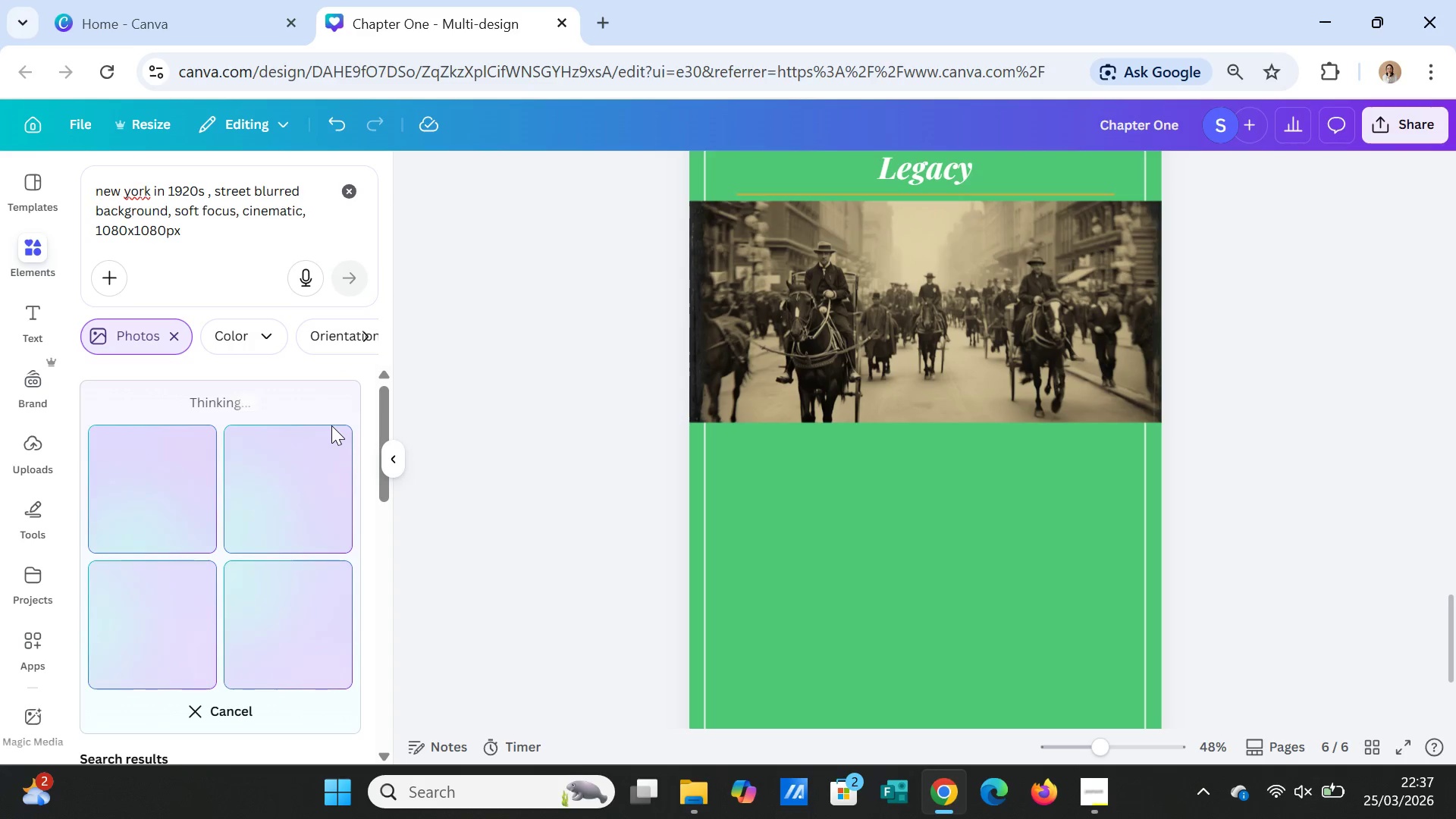 
wait(10.67)
 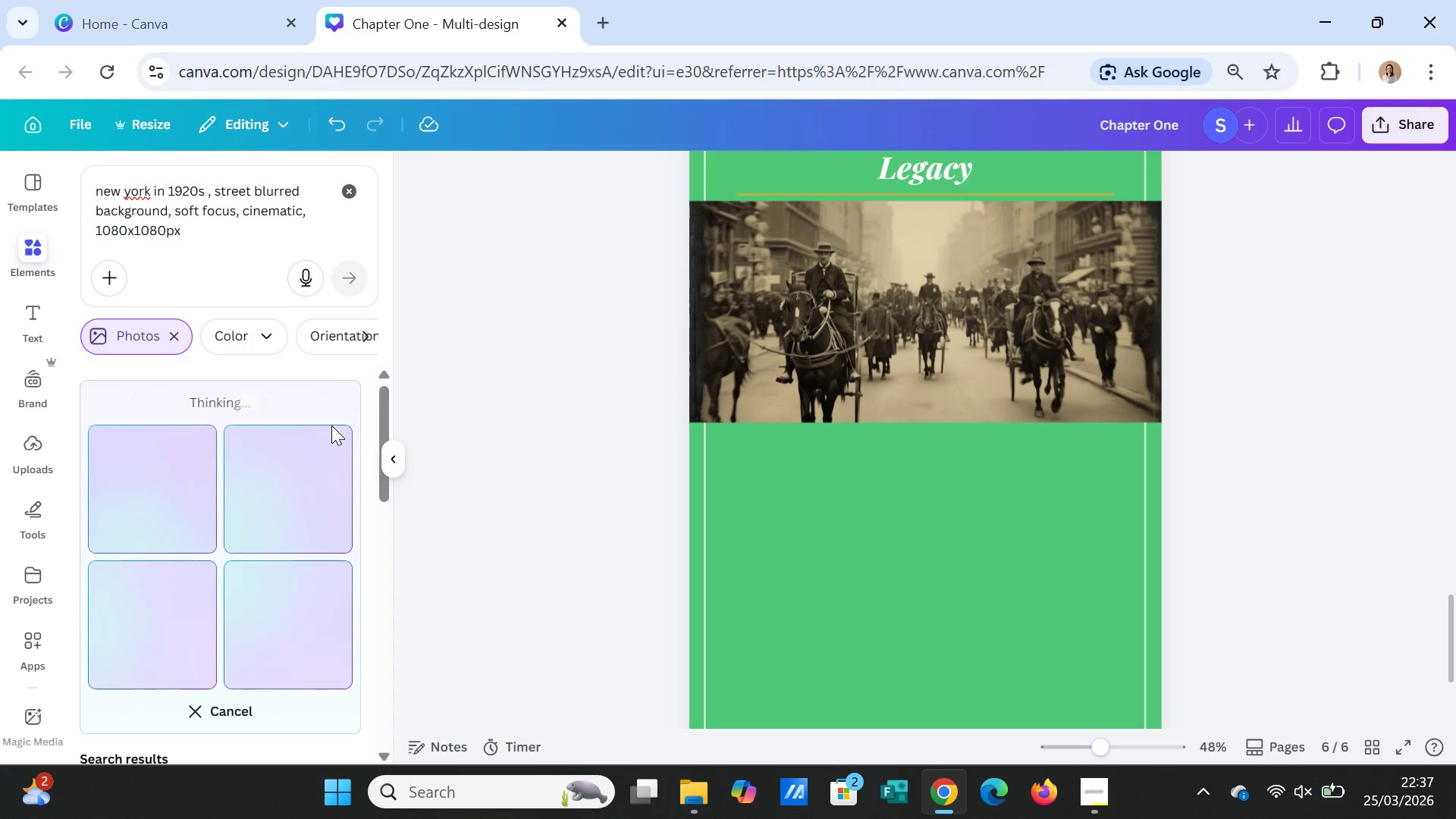 
scroll: coordinate [810, 431], scroll_direction: down, amount: 2.0
 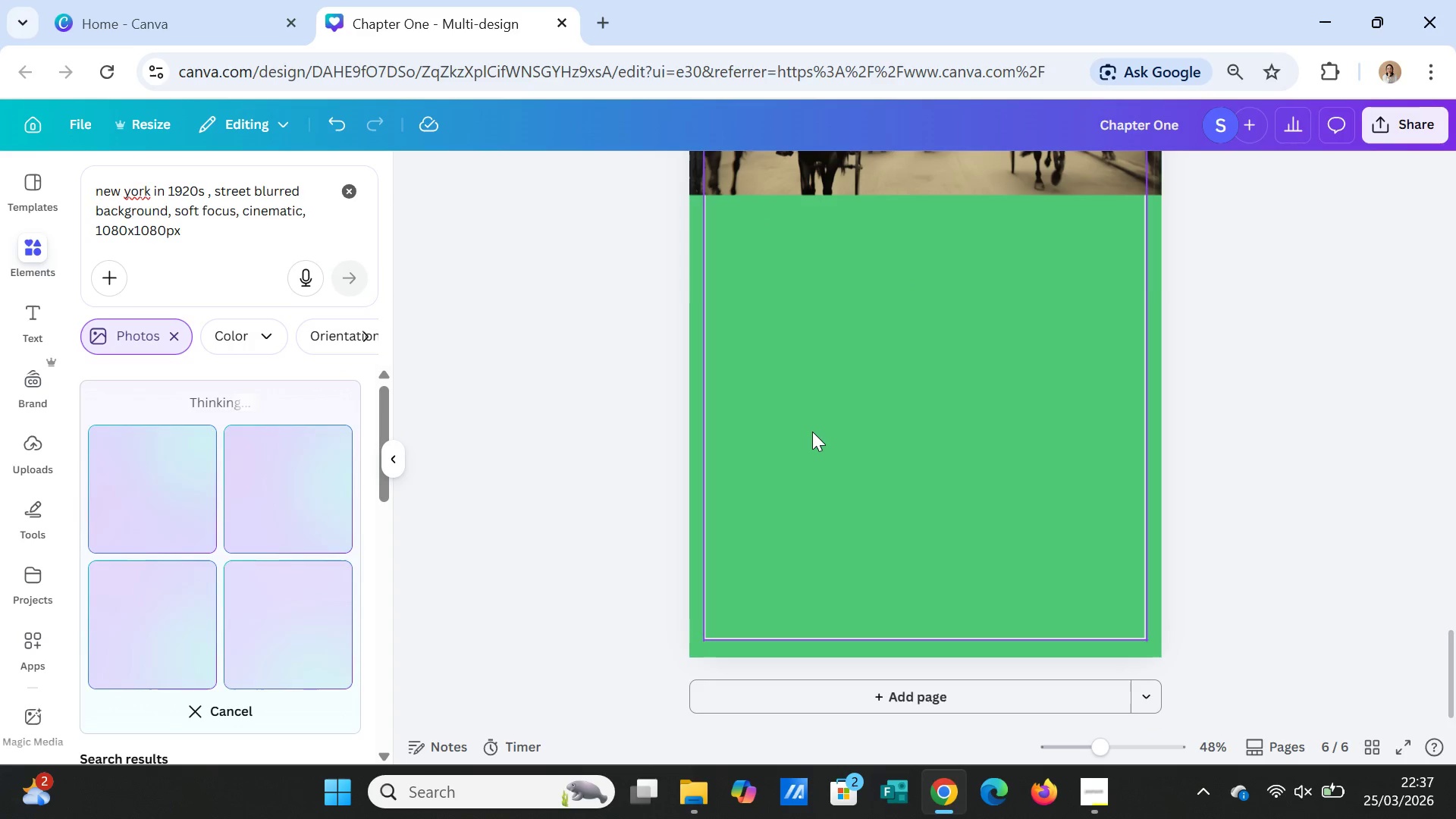 
scroll: coordinate [812, 431], scroll_direction: up, amount: 1.0
 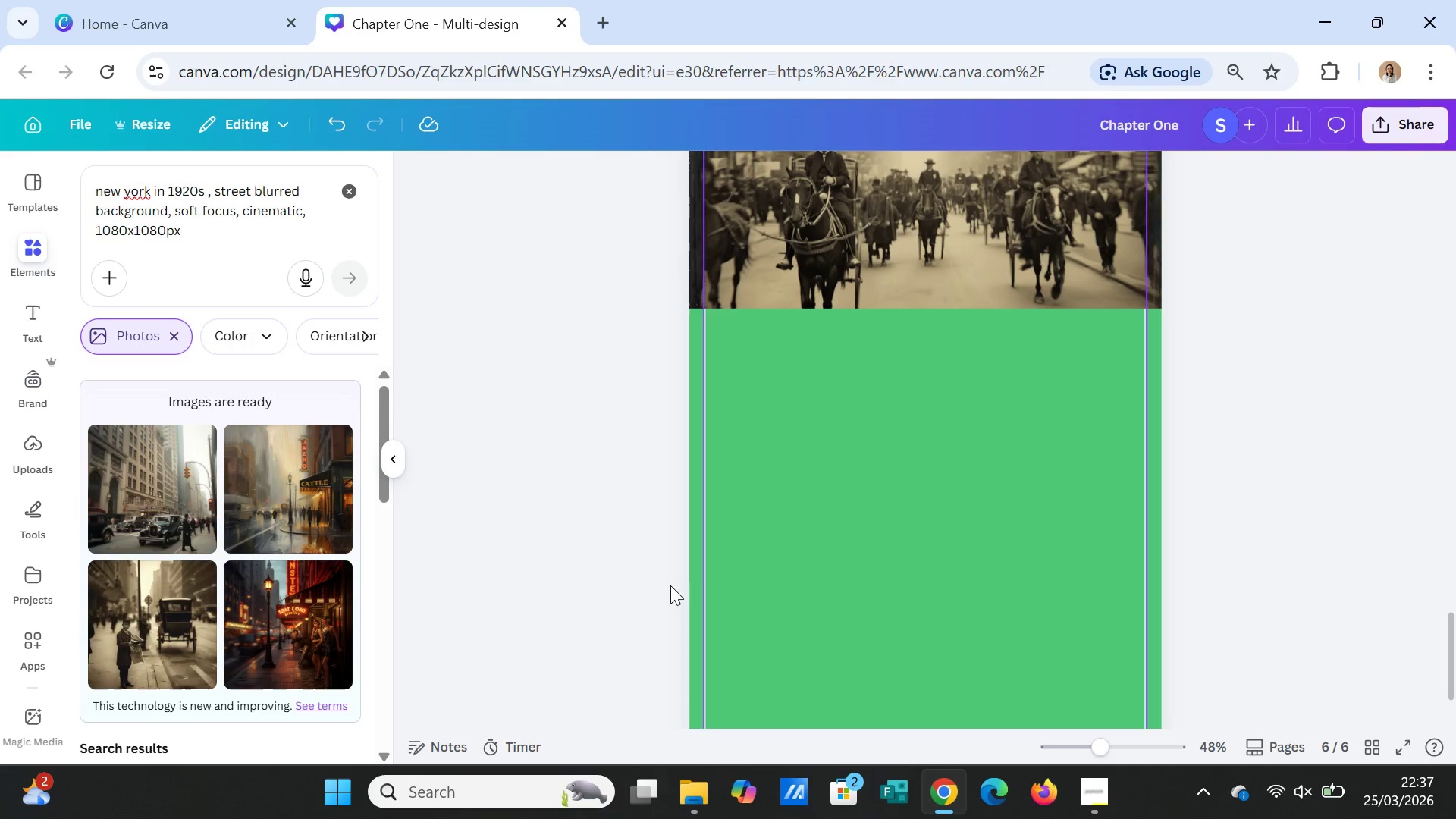 
wait(12.59)
 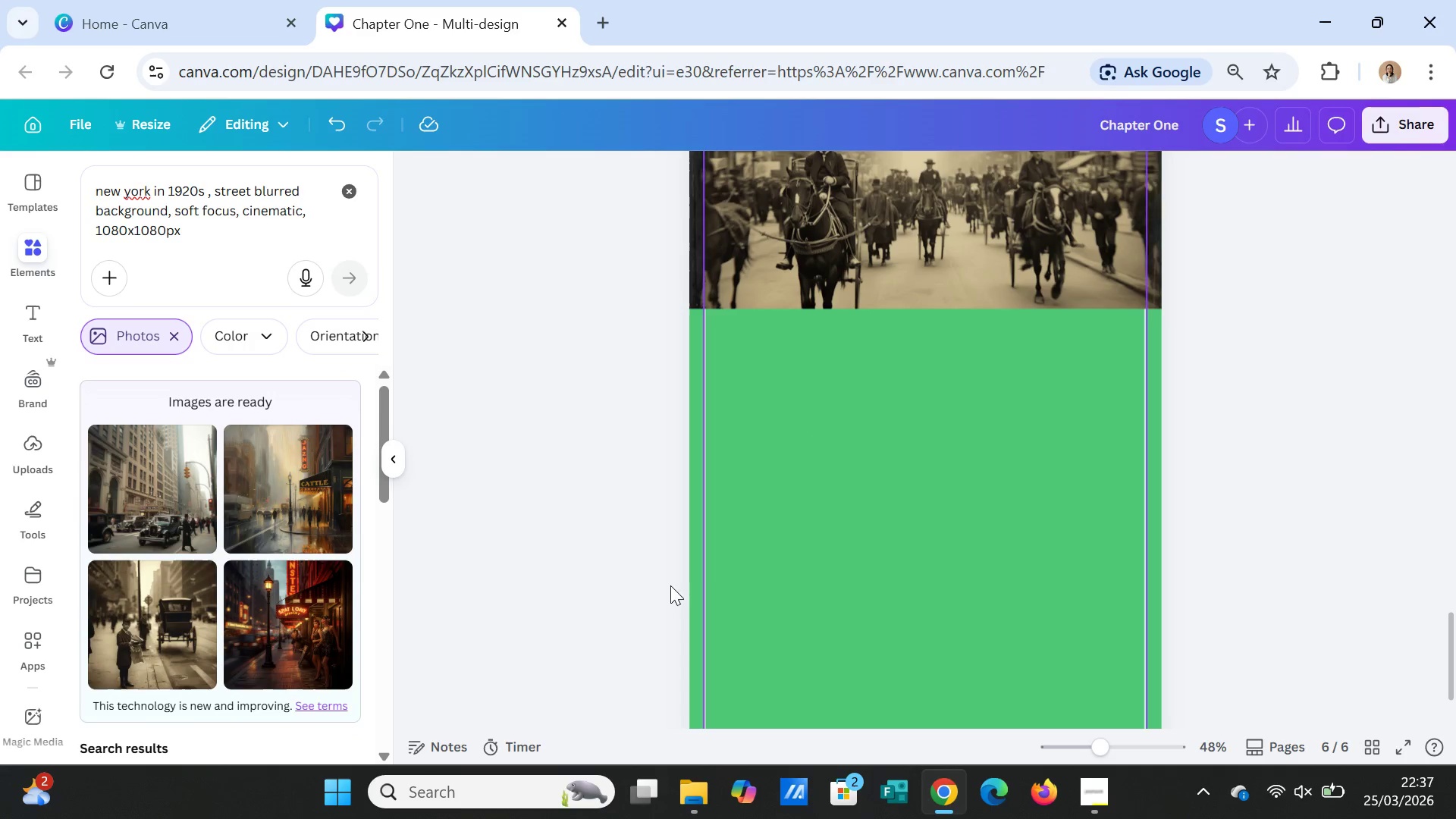 
left_click([185, 630])
 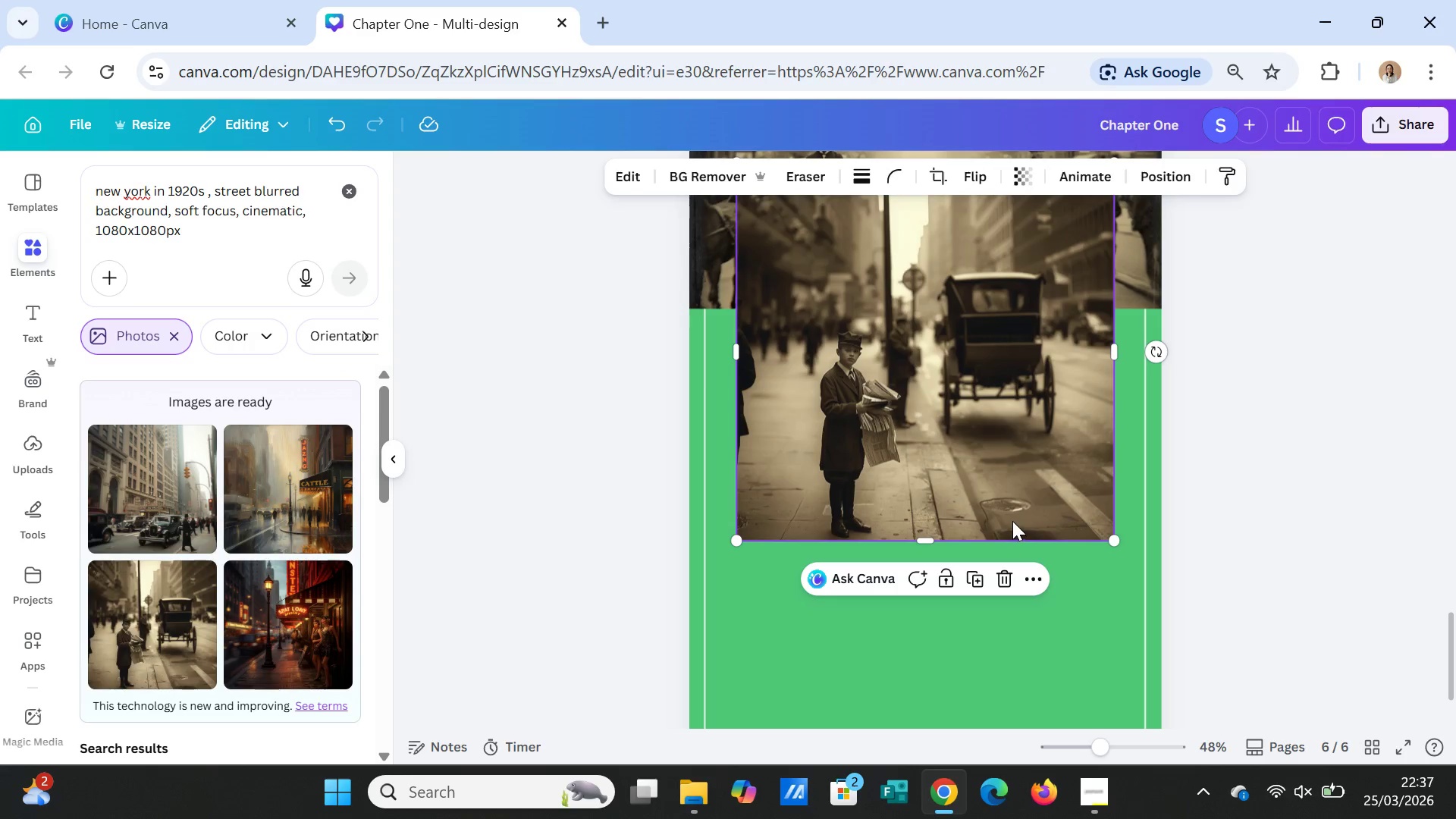 
scroll: coordinate [1003, 499], scroll_direction: up, amount: 1.0
 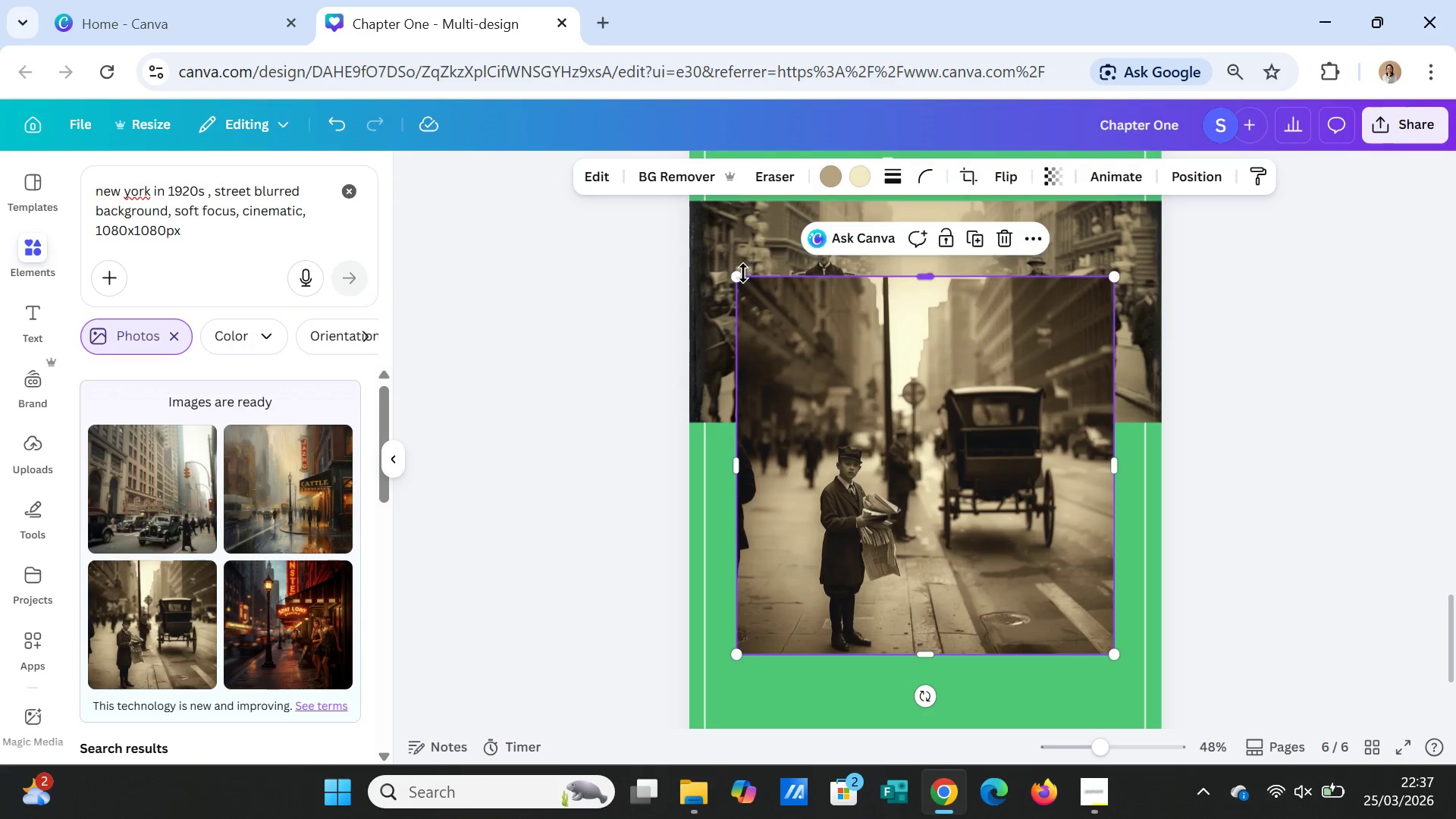 
left_click_drag(start_coordinate=[736, 272], to_coordinate=[850, 450])
 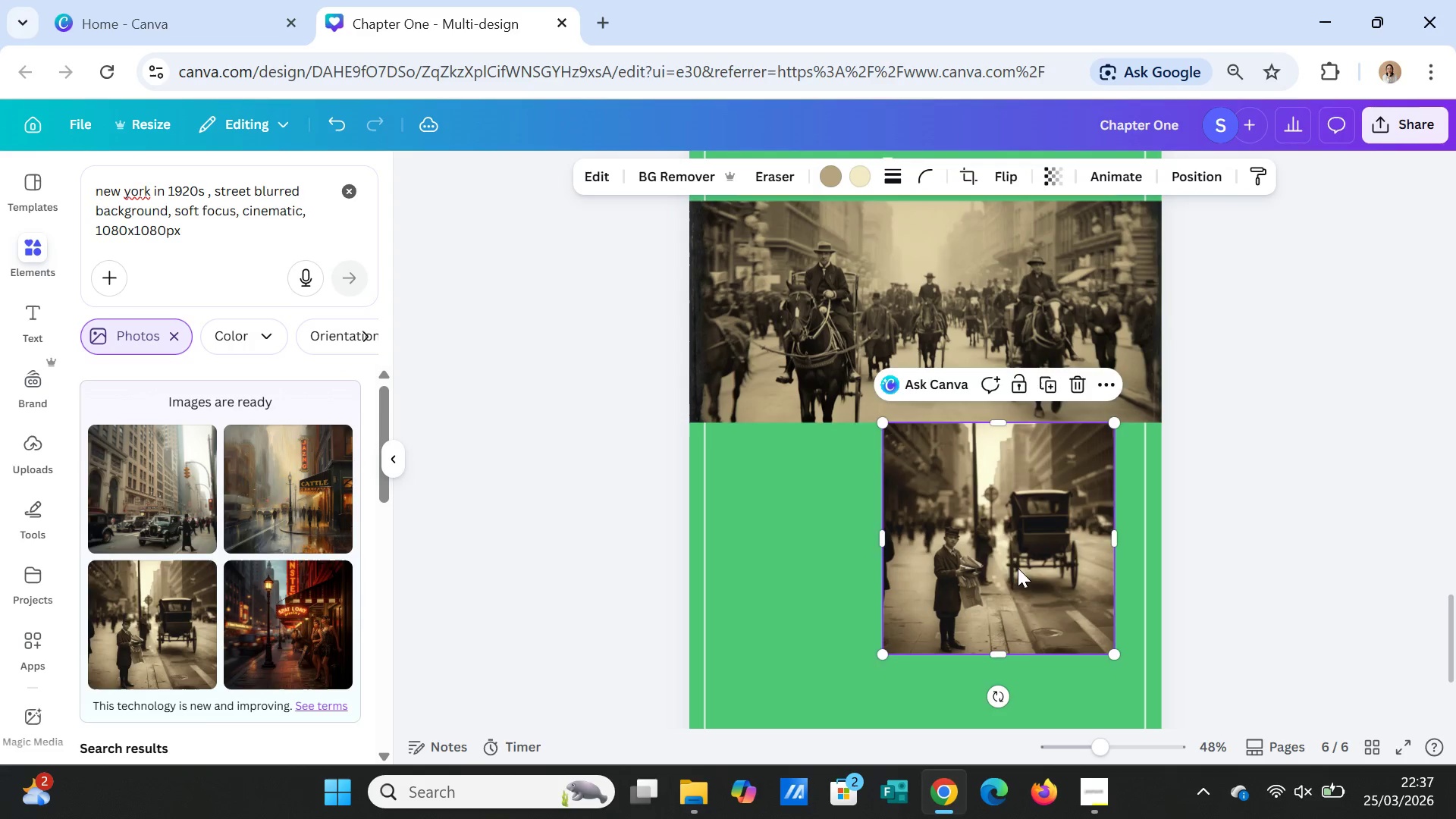 
left_click_drag(start_coordinate=[1018, 568], to_coordinate=[973, 569])
 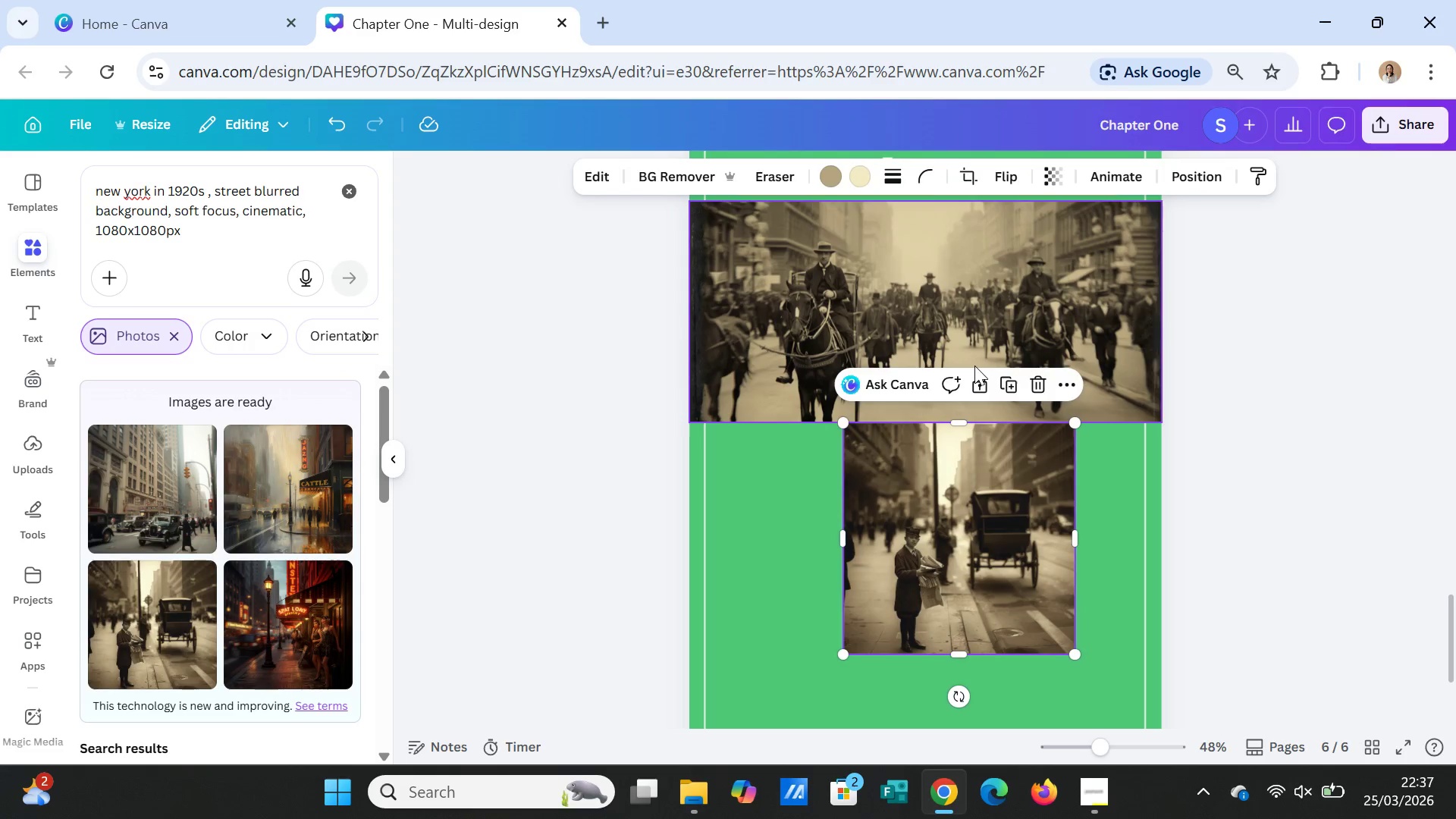 
left_click([974, 366])
 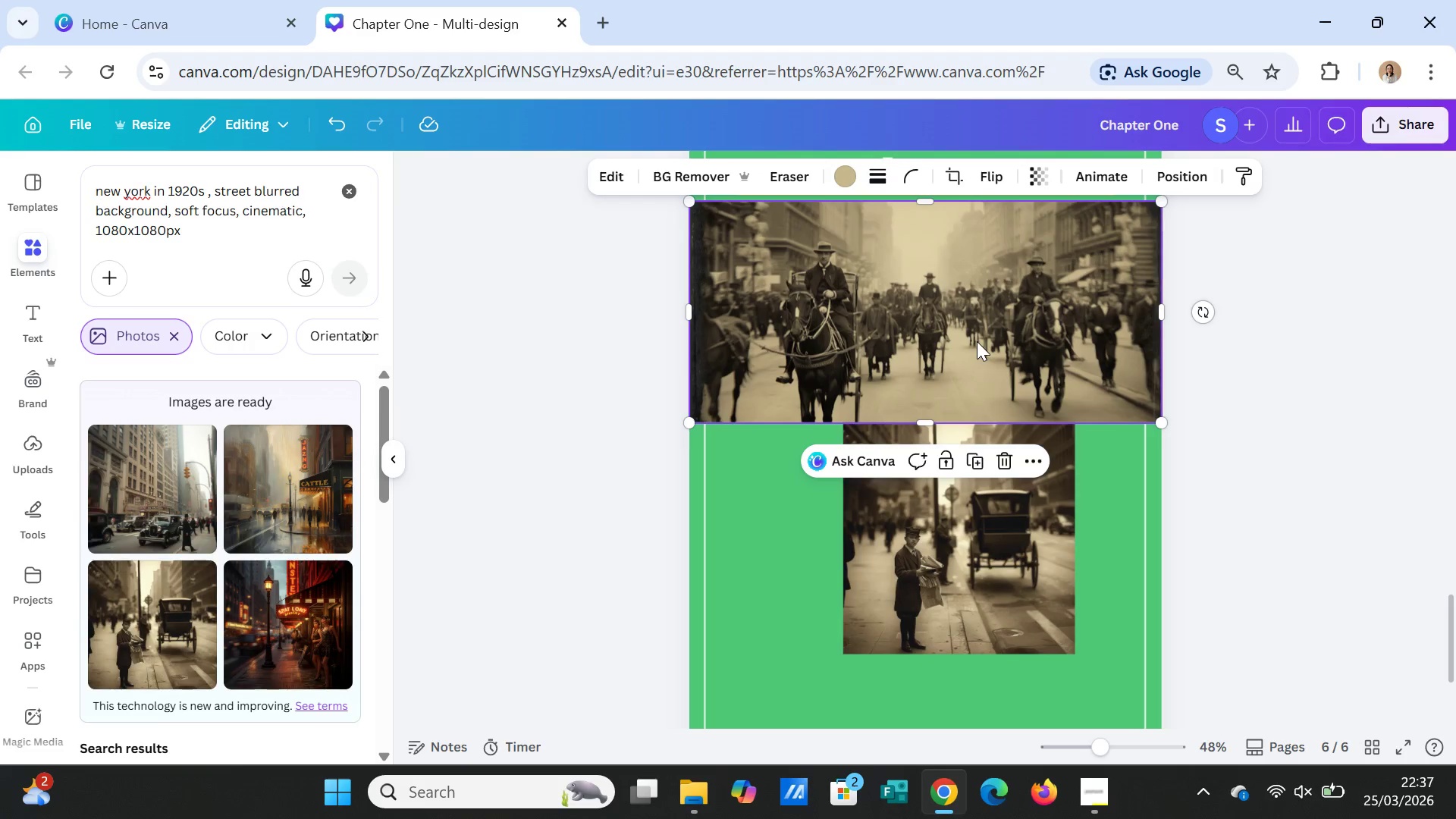 
left_click([977, 341])
 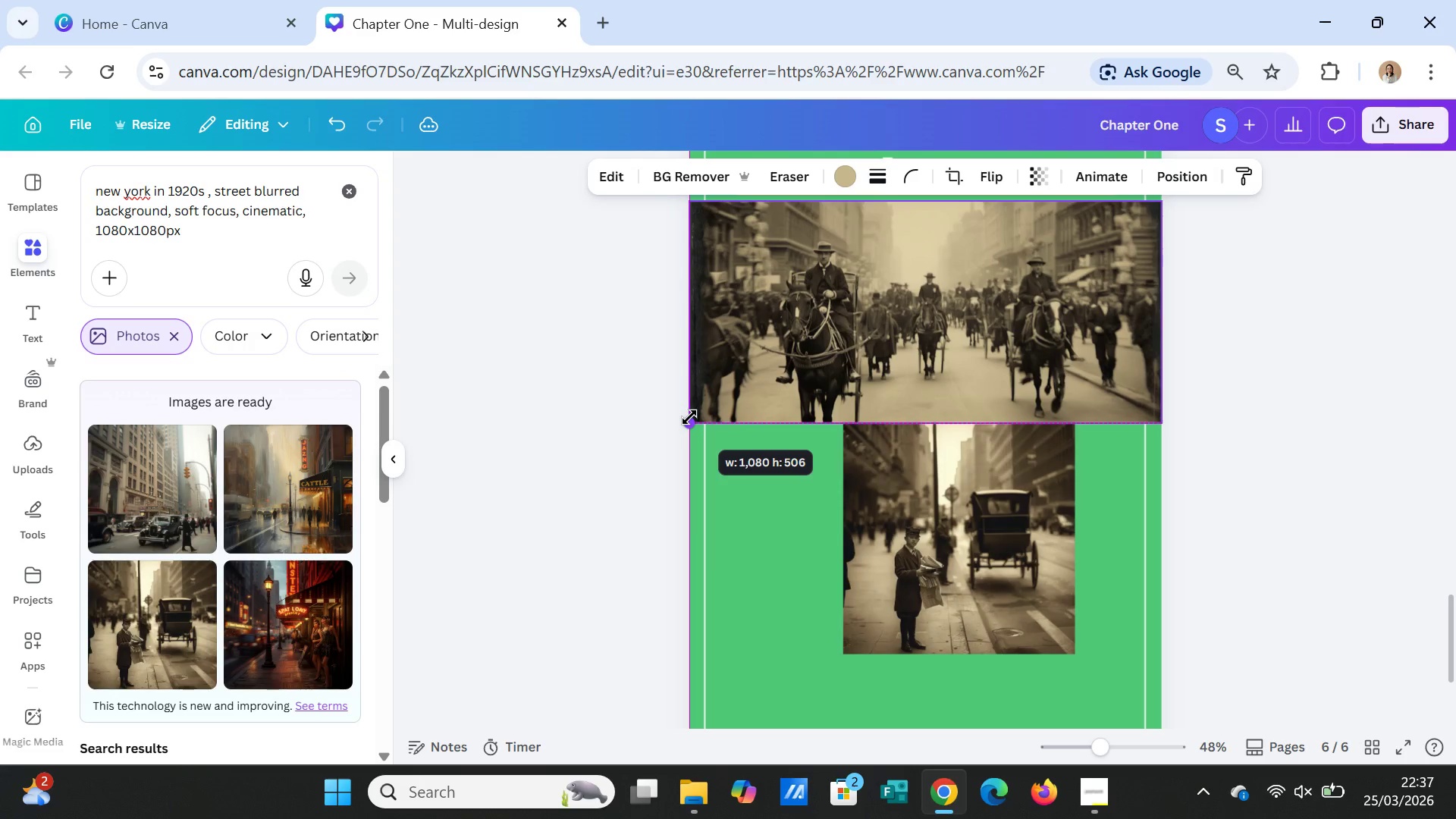 
scroll: coordinate [867, 369], scroll_direction: up, amount: 1.0
 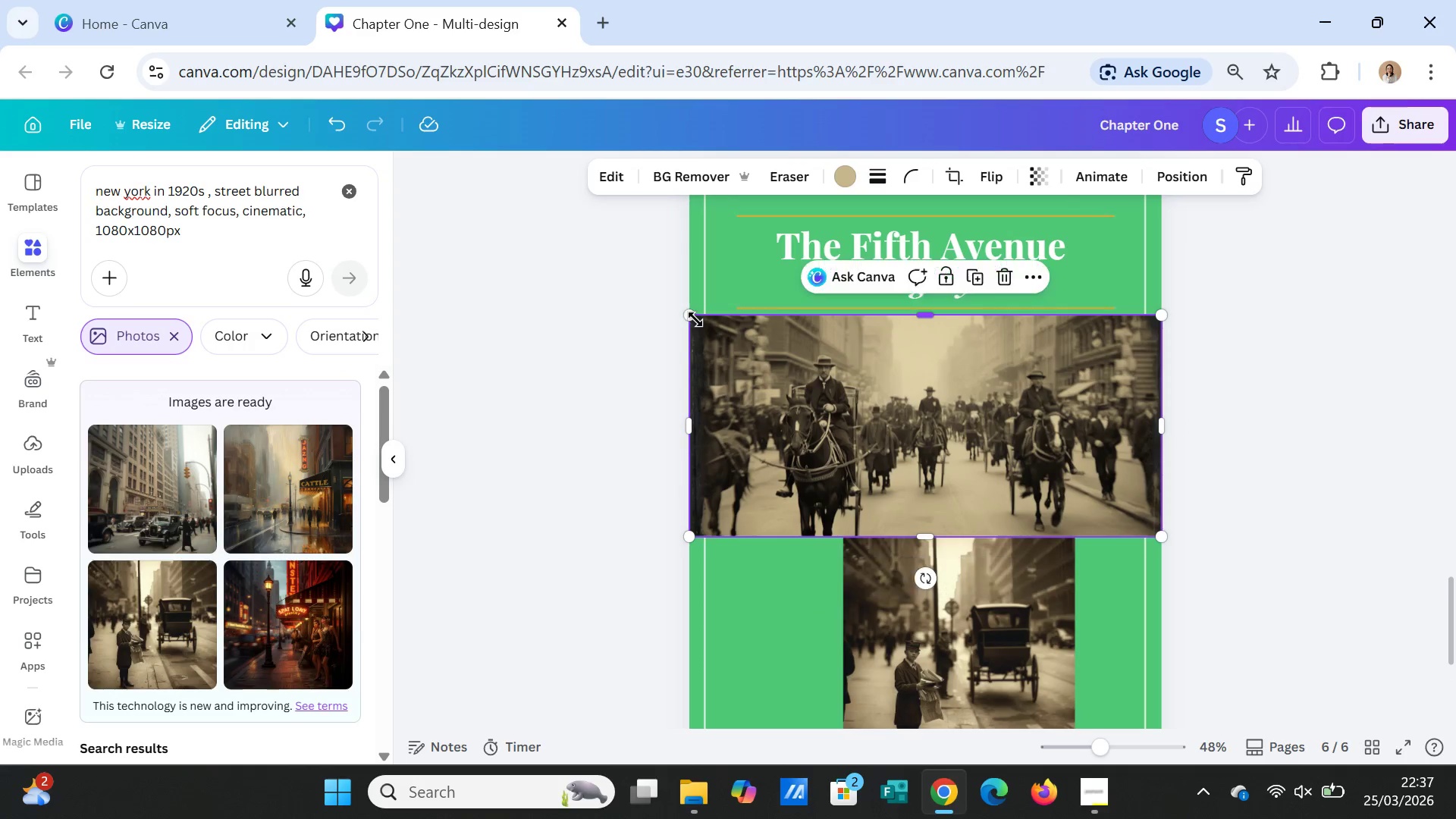 
left_click_drag(start_coordinate=[694, 319], to_coordinate=[729, 338])
 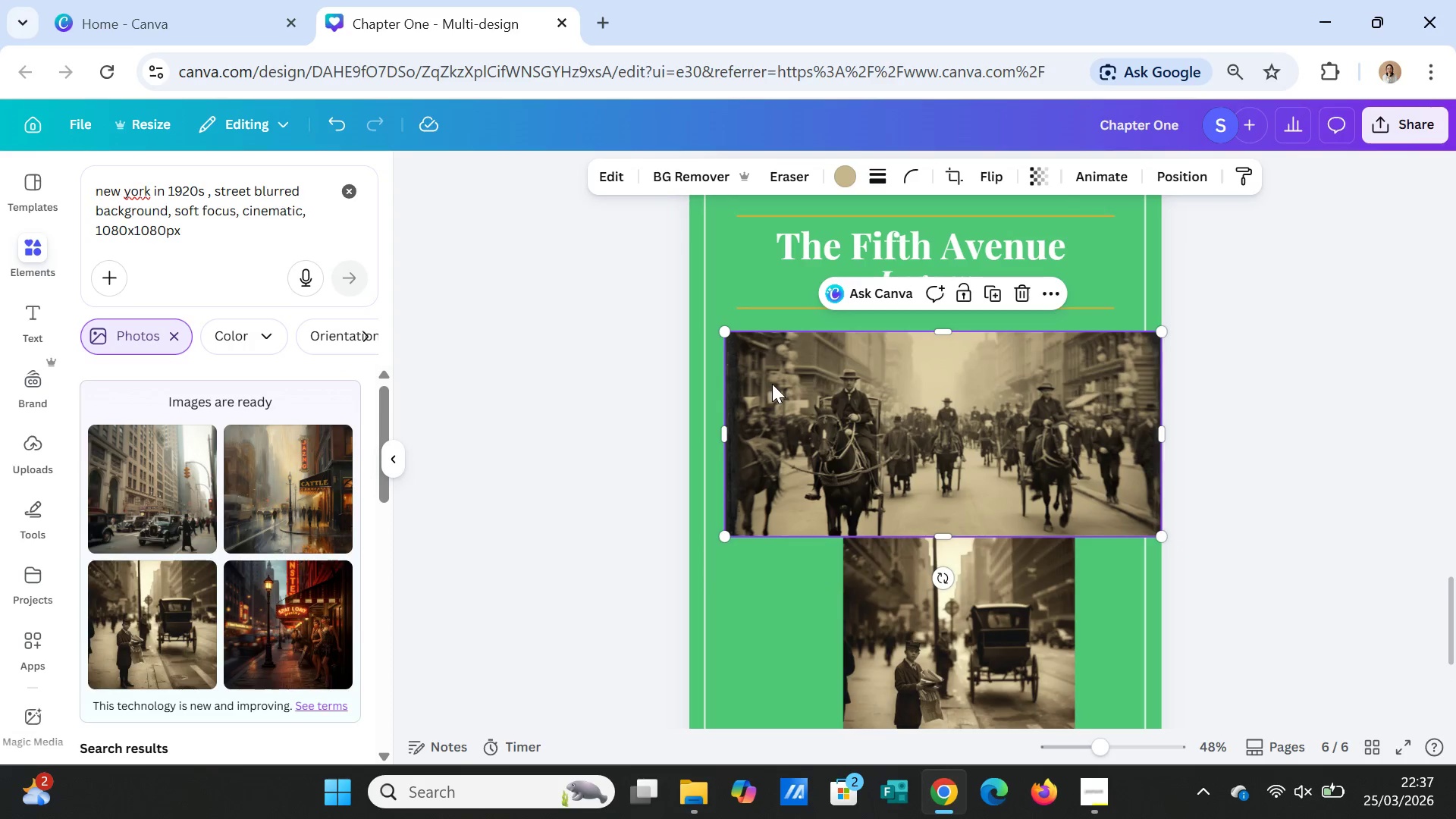 
left_click_drag(start_coordinate=[772, 384], to_coordinate=[769, 370])
 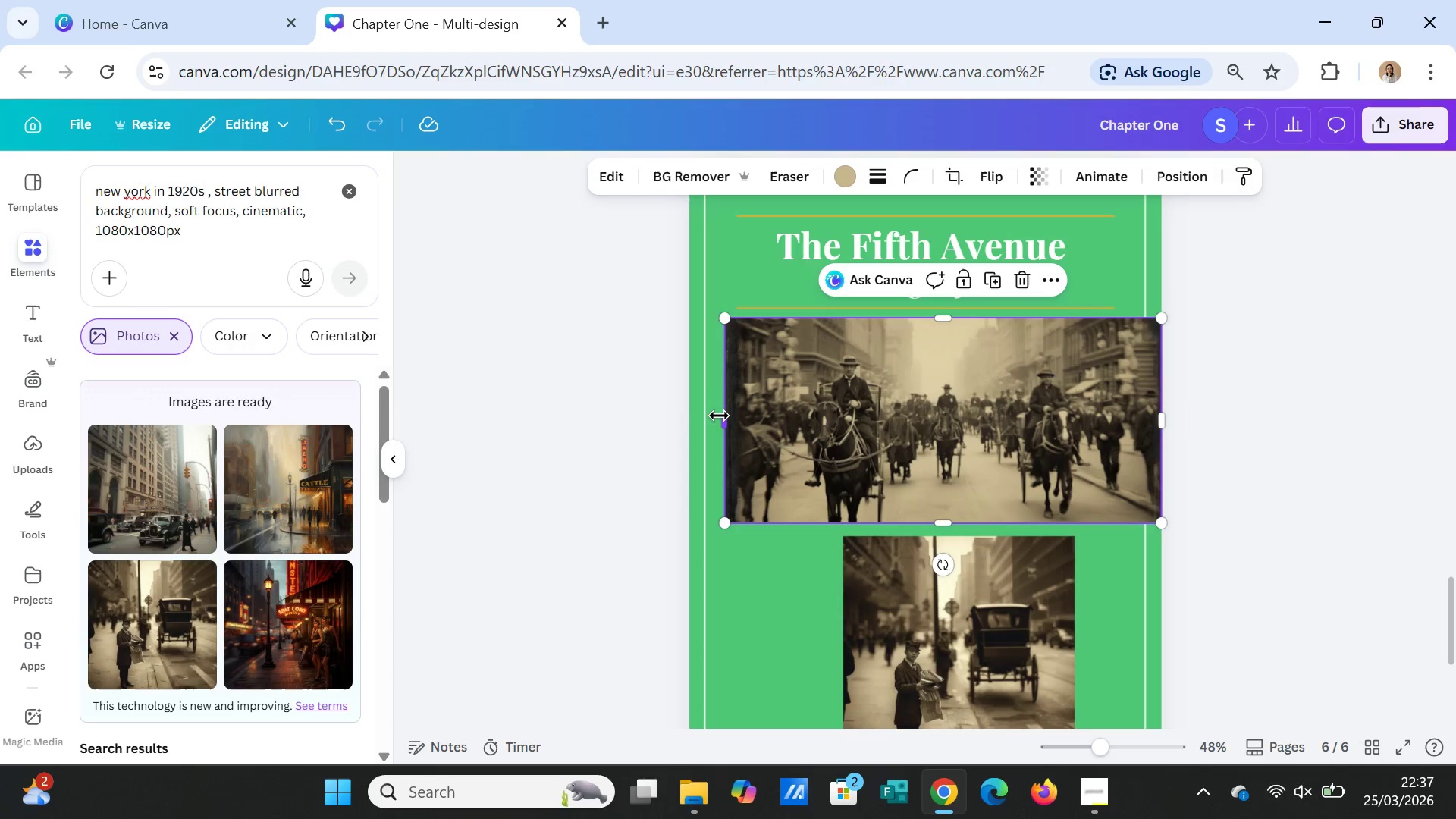 
left_click_drag(start_coordinate=[719, 419], to_coordinate=[688, 414])
 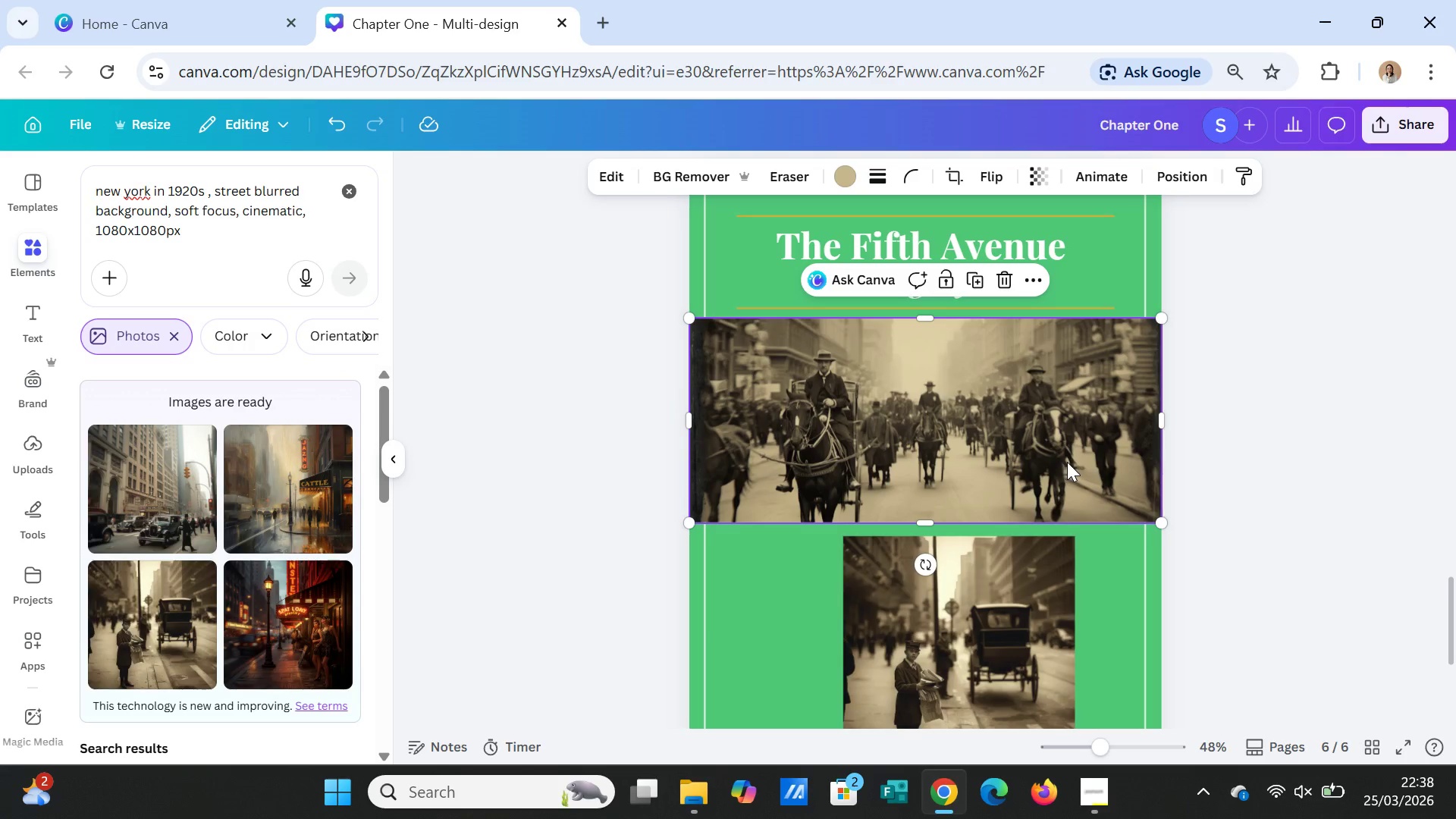 
scroll: coordinate [1068, 462], scroll_direction: down, amount: 1.0
 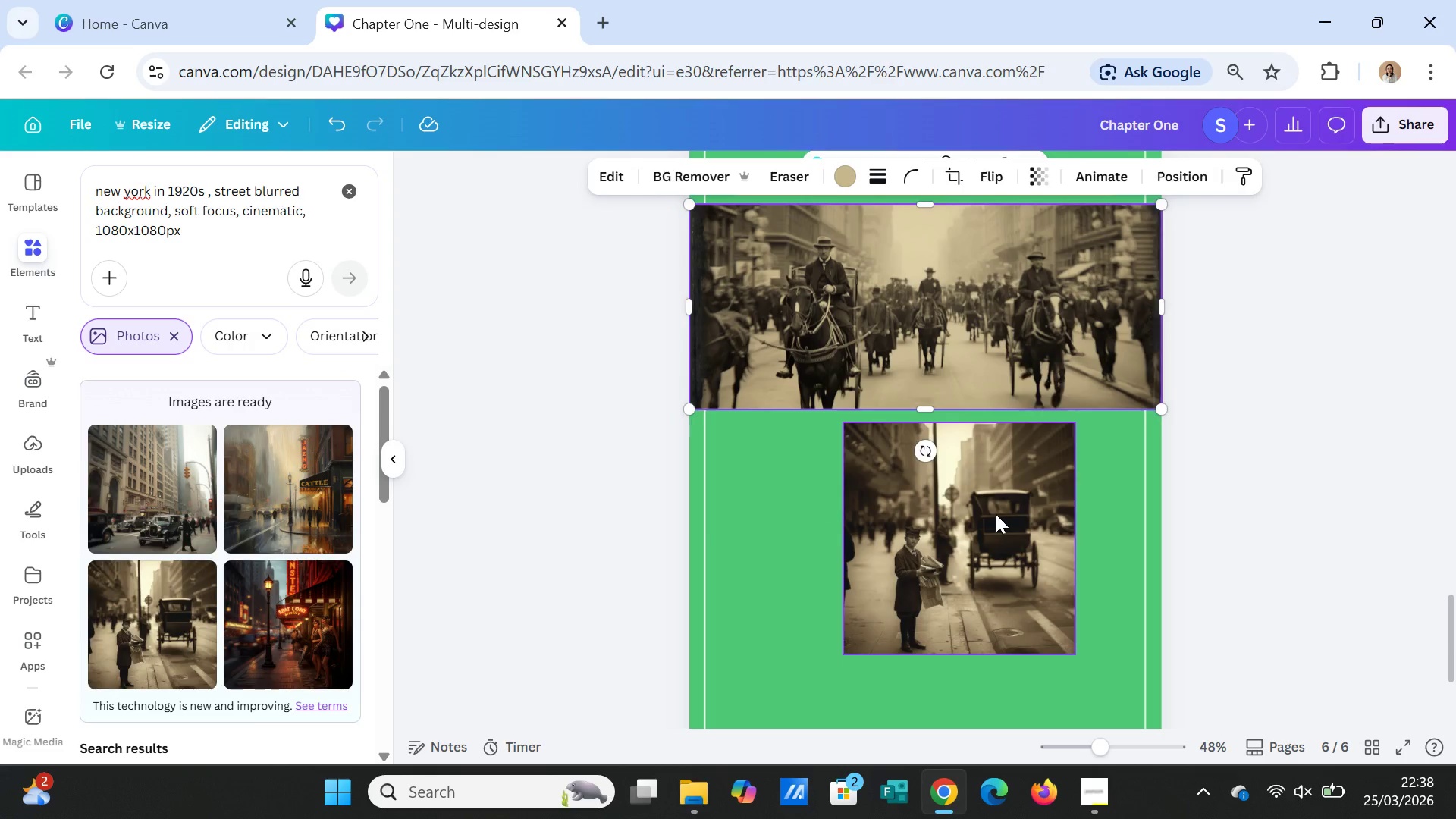 
left_click_drag(start_coordinate=[996, 514], to_coordinate=[993, 502])
 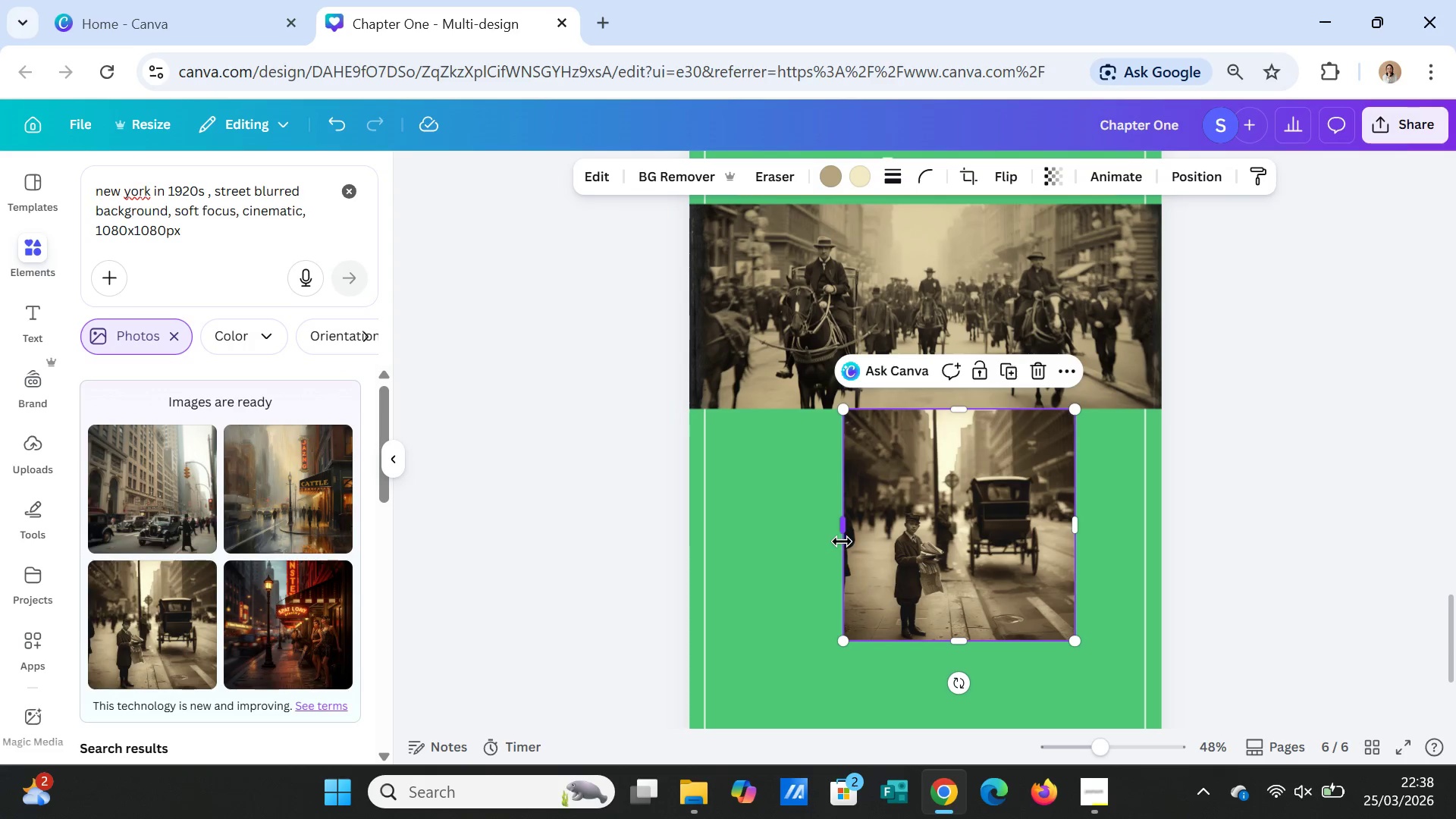 
left_click_drag(start_coordinate=[838, 526], to_coordinate=[686, 526])
 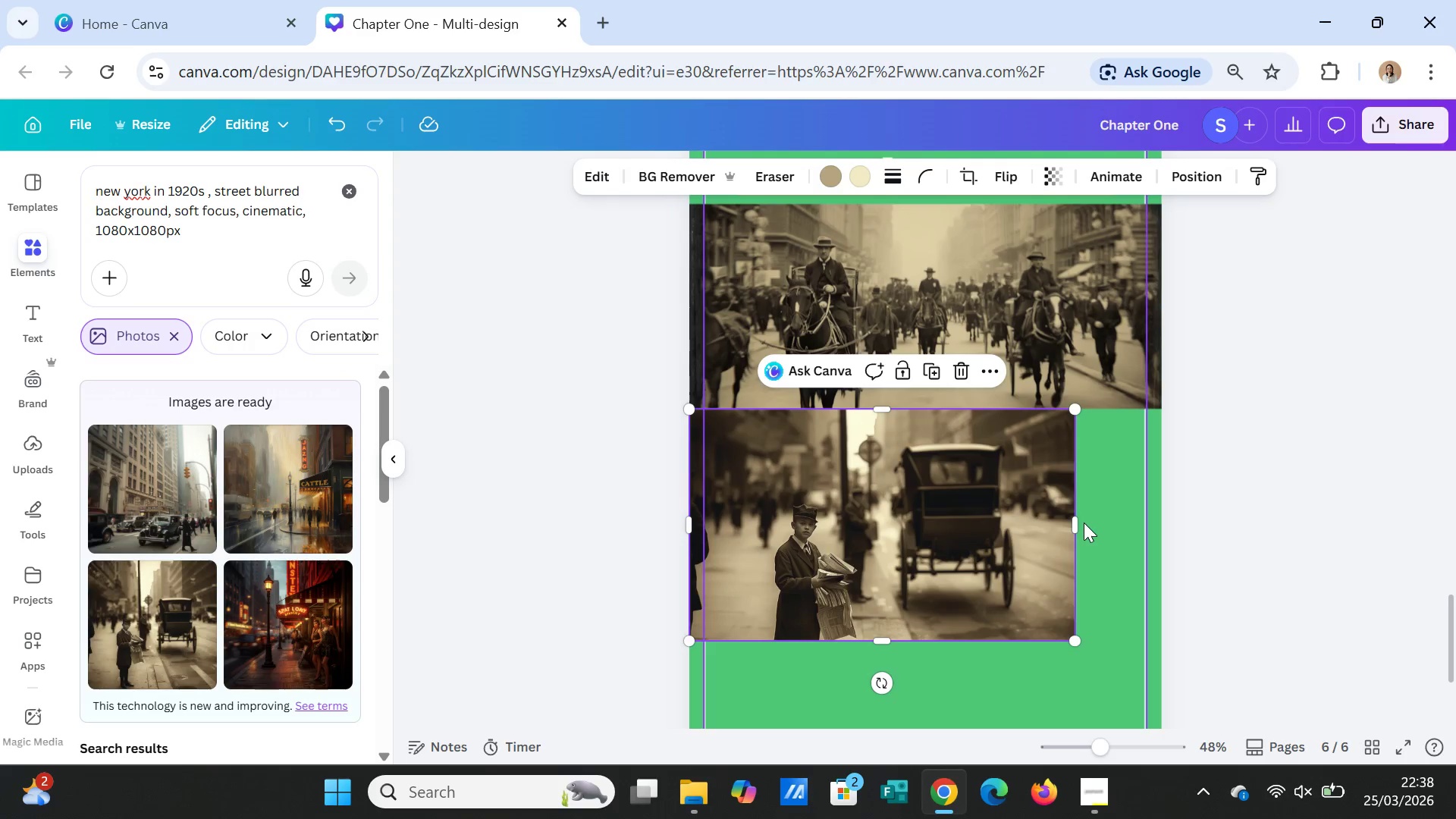 
left_click_drag(start_coordinate=[1072, 526], to_coordinate=[1157, 521])
 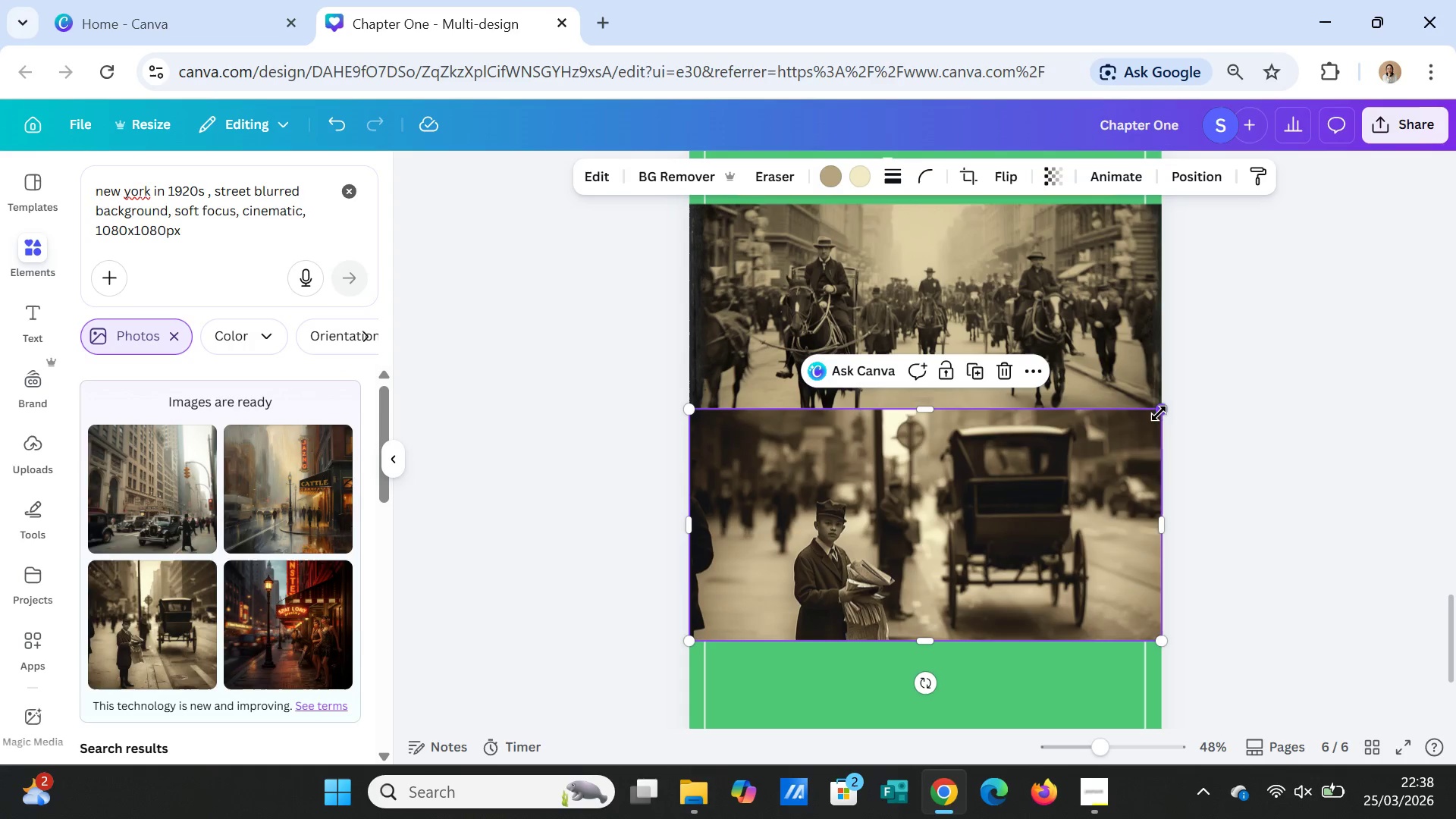 
left_click_drag(start_coordinate=[1159, 413], to_coordinate=[1131, 436])
 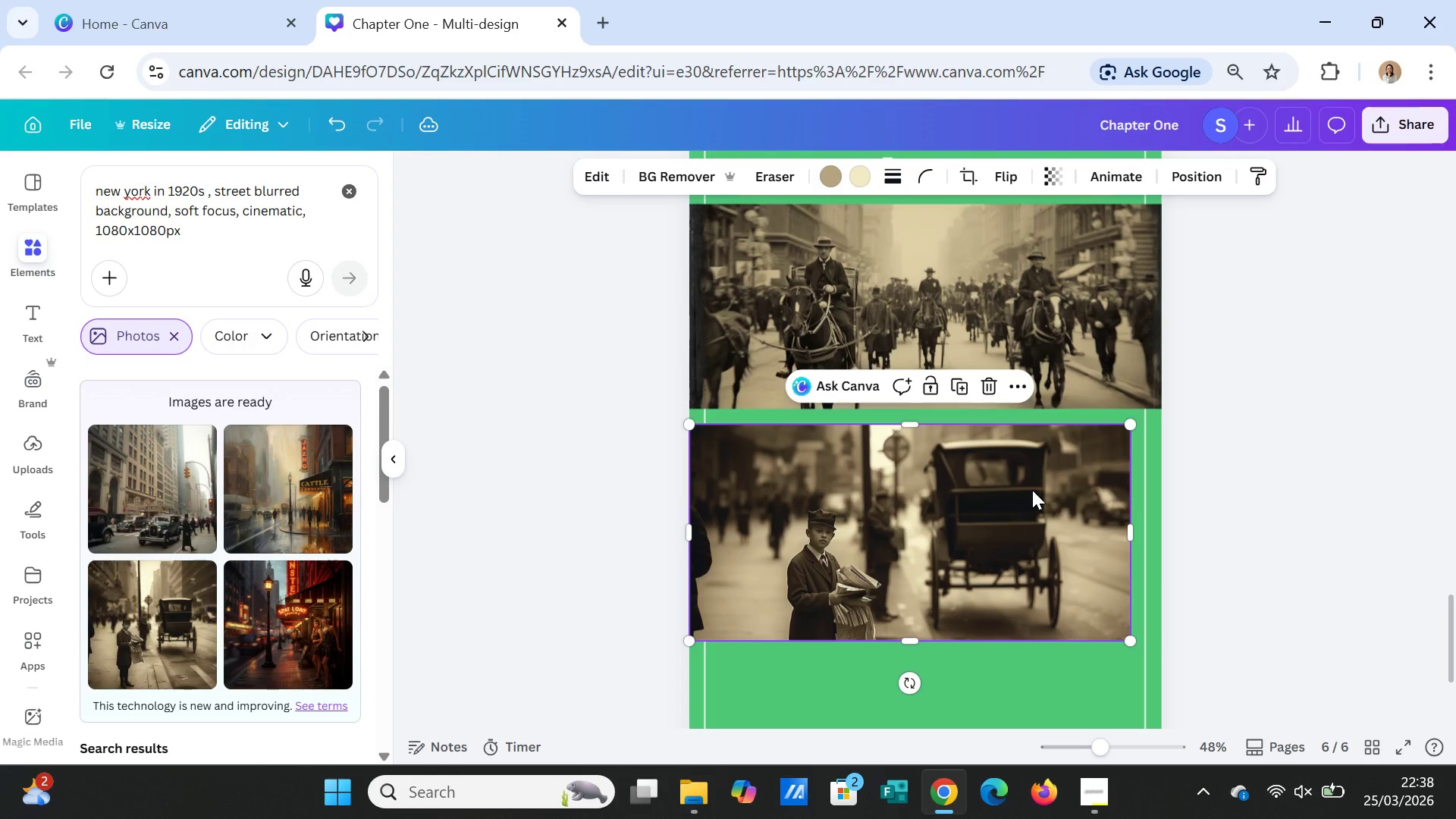 
left_click_drag(start_coordinate=[1032, 490], to_coordinate=[1032, 475])
 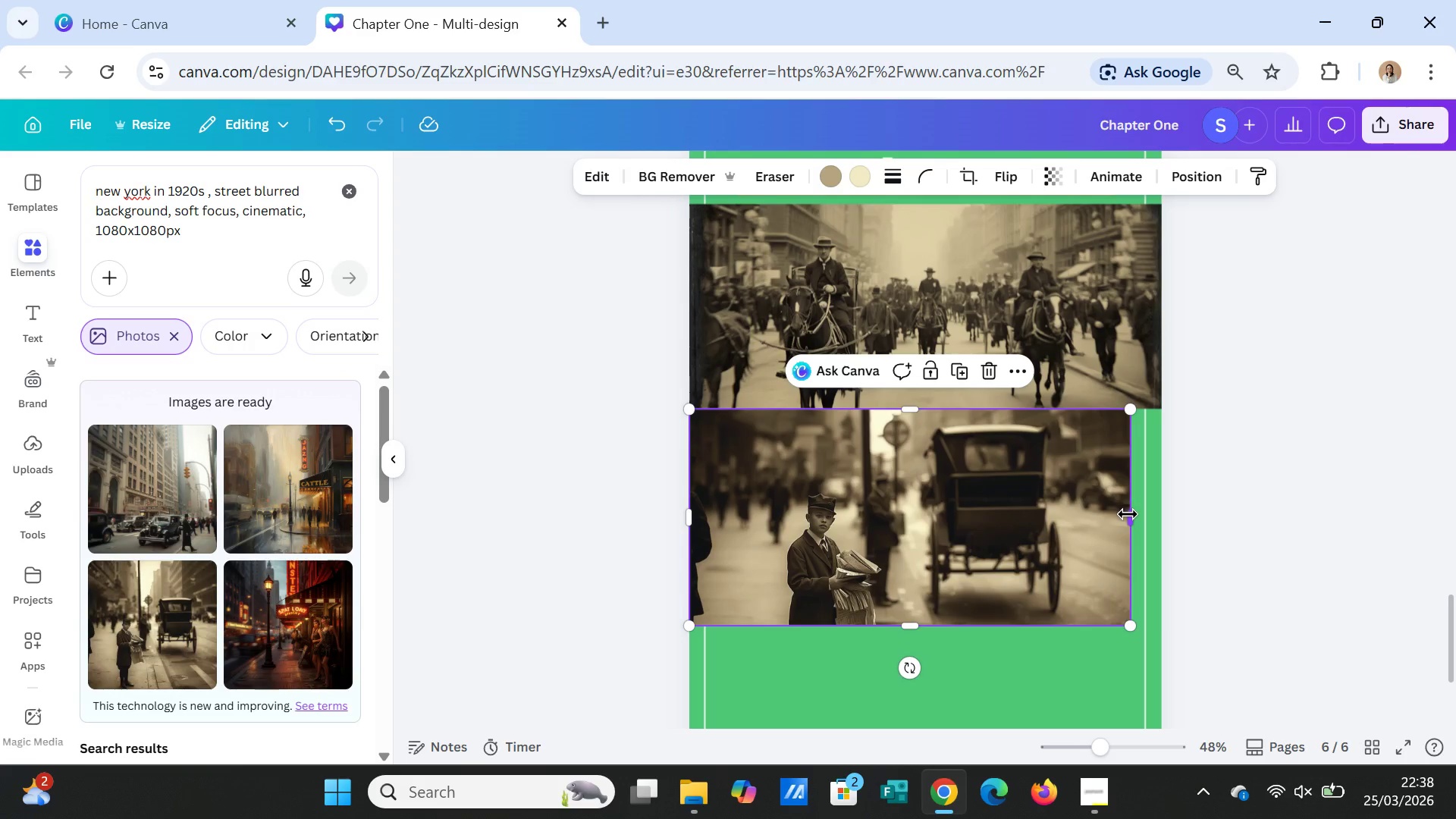 
left_click_drag(start_coordinate=[1128, 514], to_coordinate=[1157, 512])
 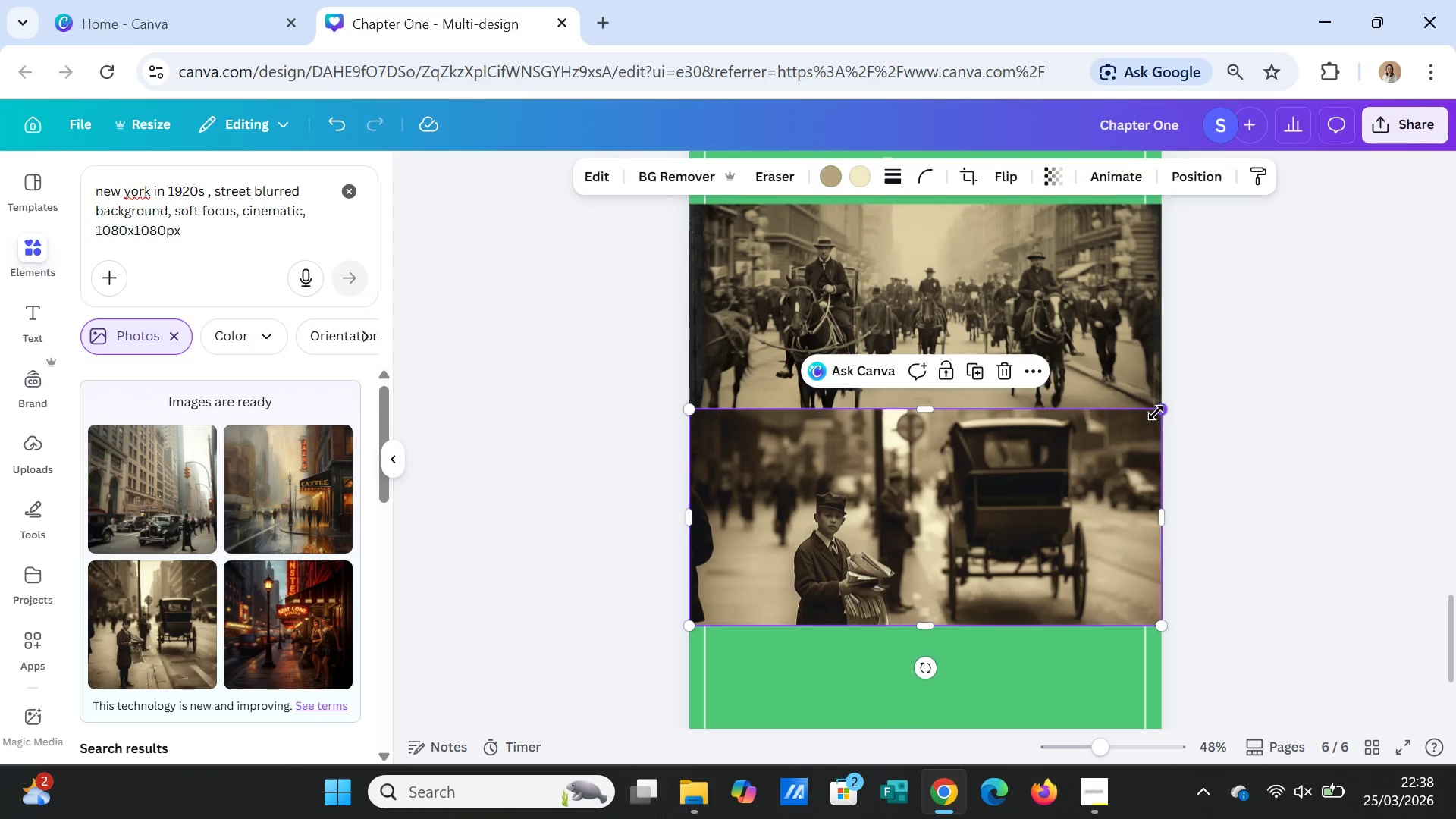 
left_click_drag(start_coordinate=[1156, 413], to_coordinate=[1125, 436])
 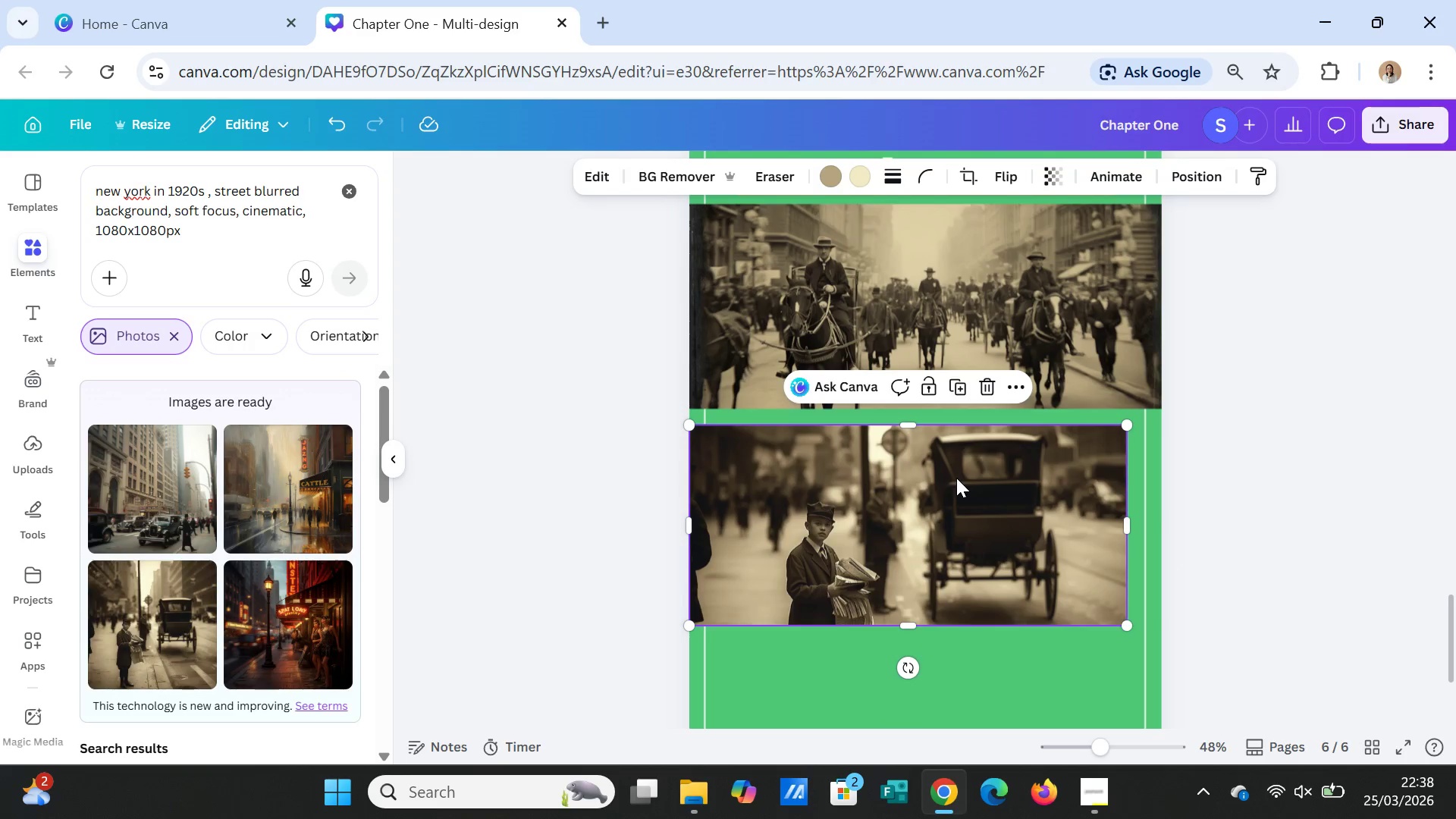 
left_click_drag(start_coordinate=[956, 478], to_coordinate=[953, 464])
 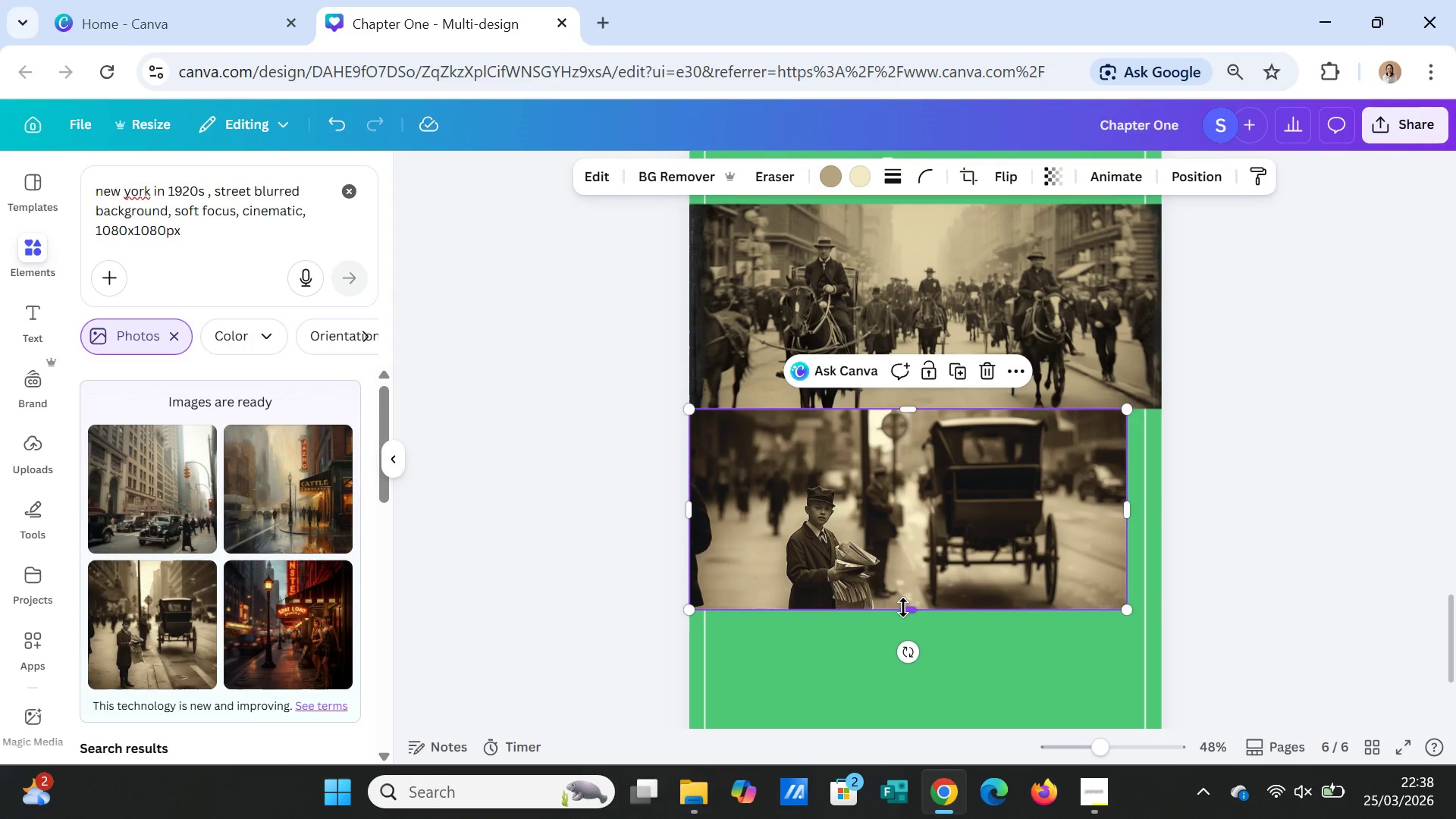 
left_click_drag(start_coordinate=[904, 607], to_coordinate=[912, 728])
 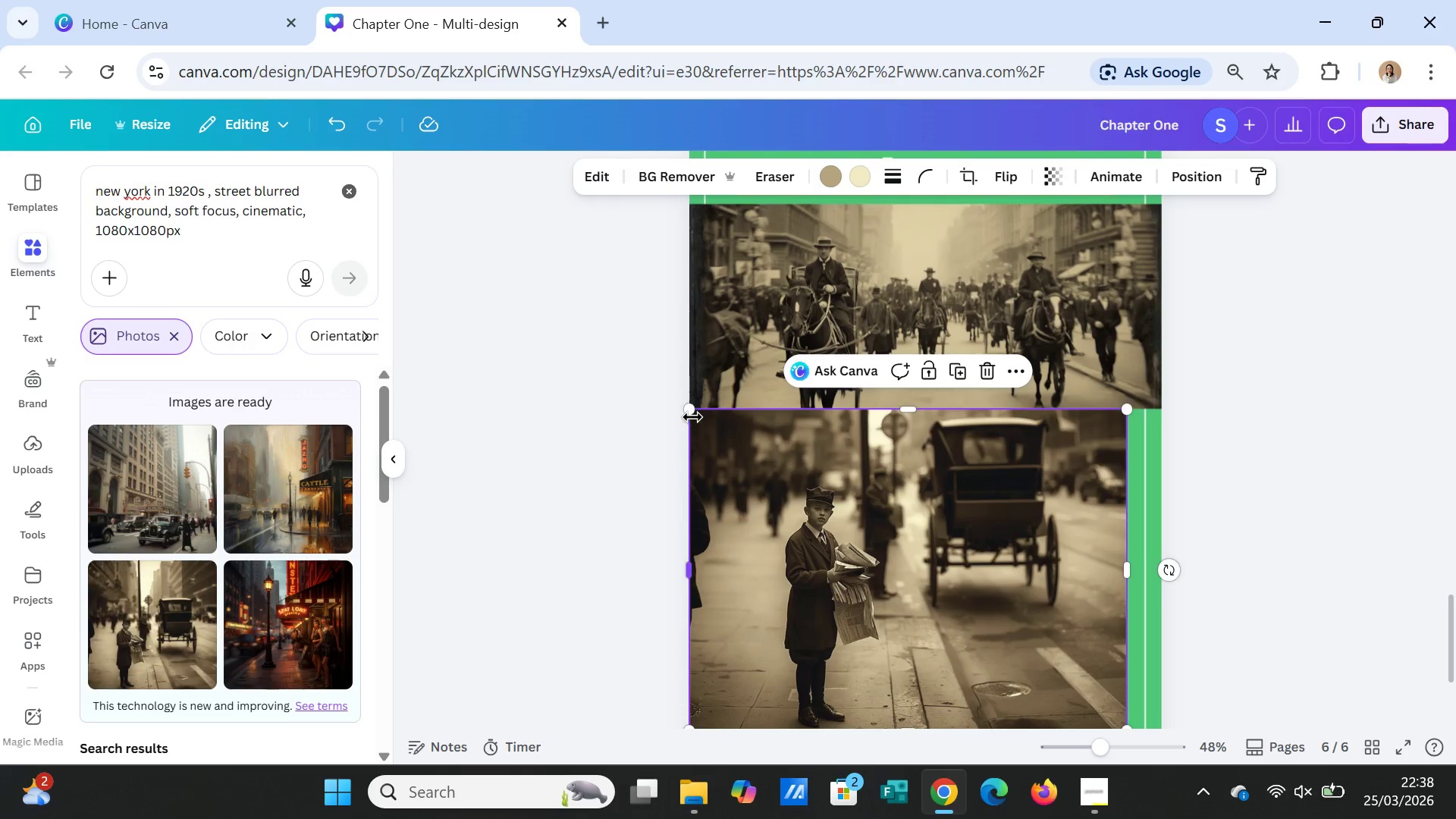 
left_click_drag(start_coordinate=[692, 417], to_coordinate=[686, 423])
 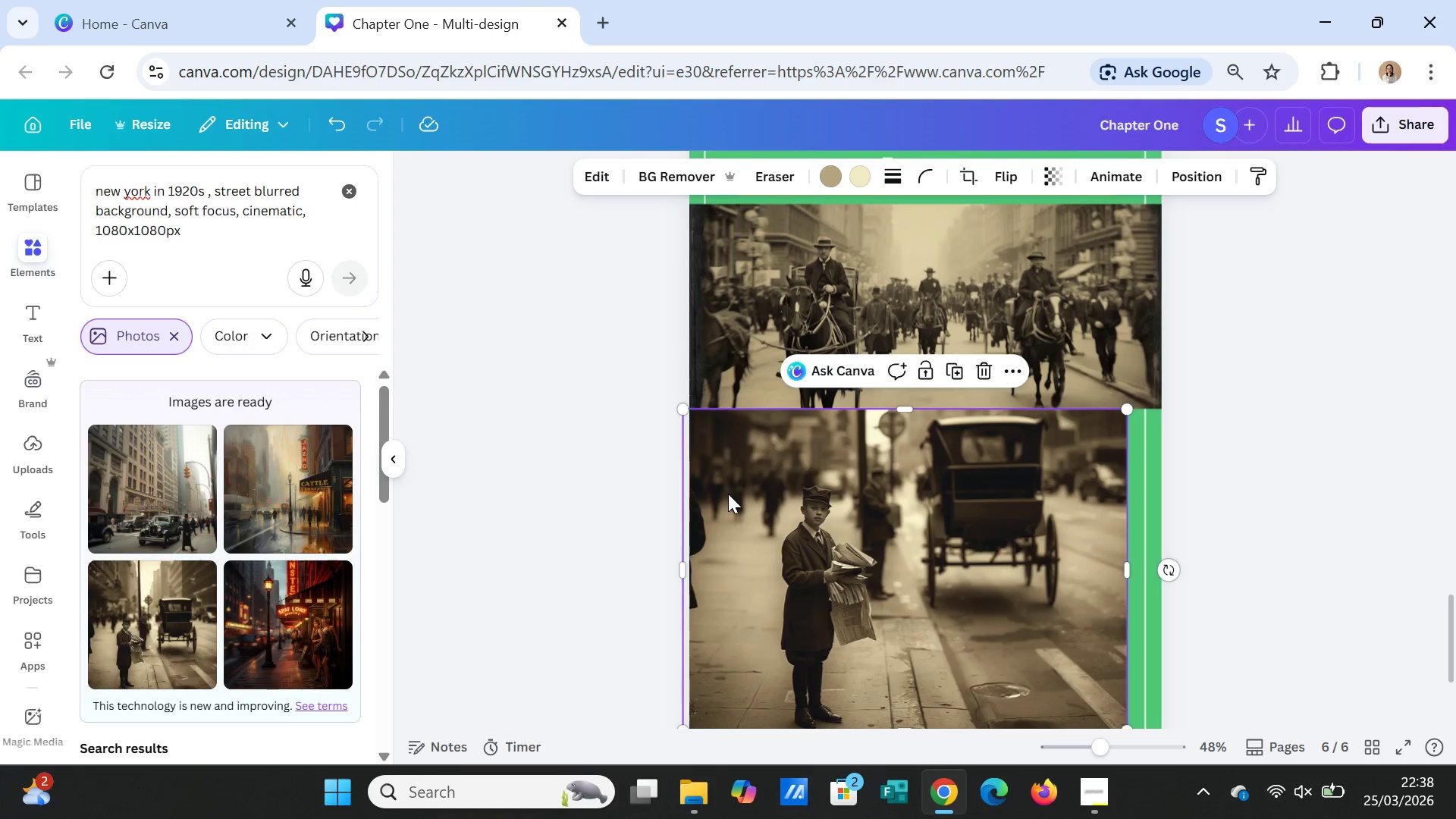 
left_click_drag(start_coordinate=[728, 494], to_coordinate=[736, 494])
 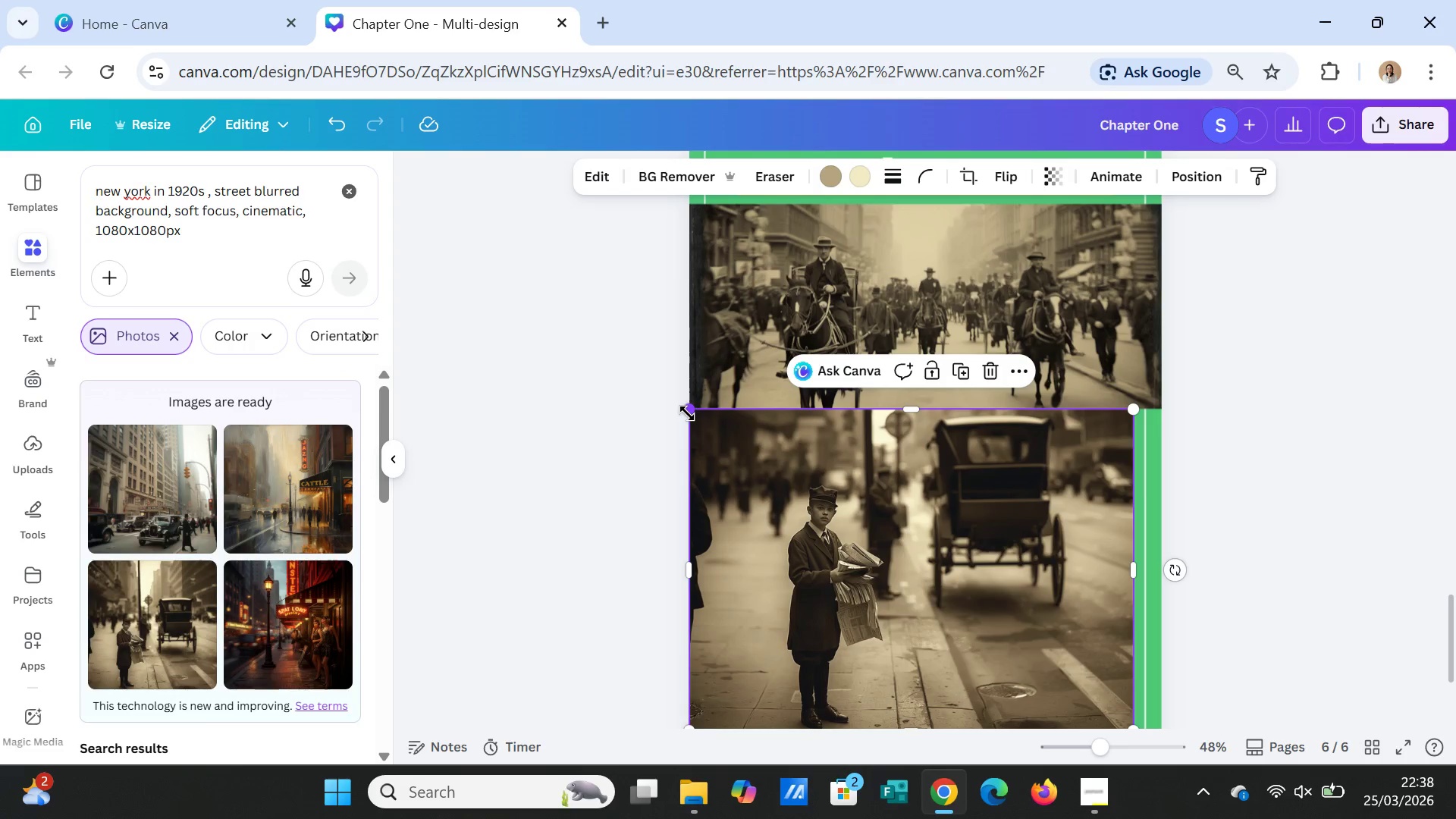 
left_click_drag(start_coordinate=[687, 413], to_coordinate=[779, 504])
 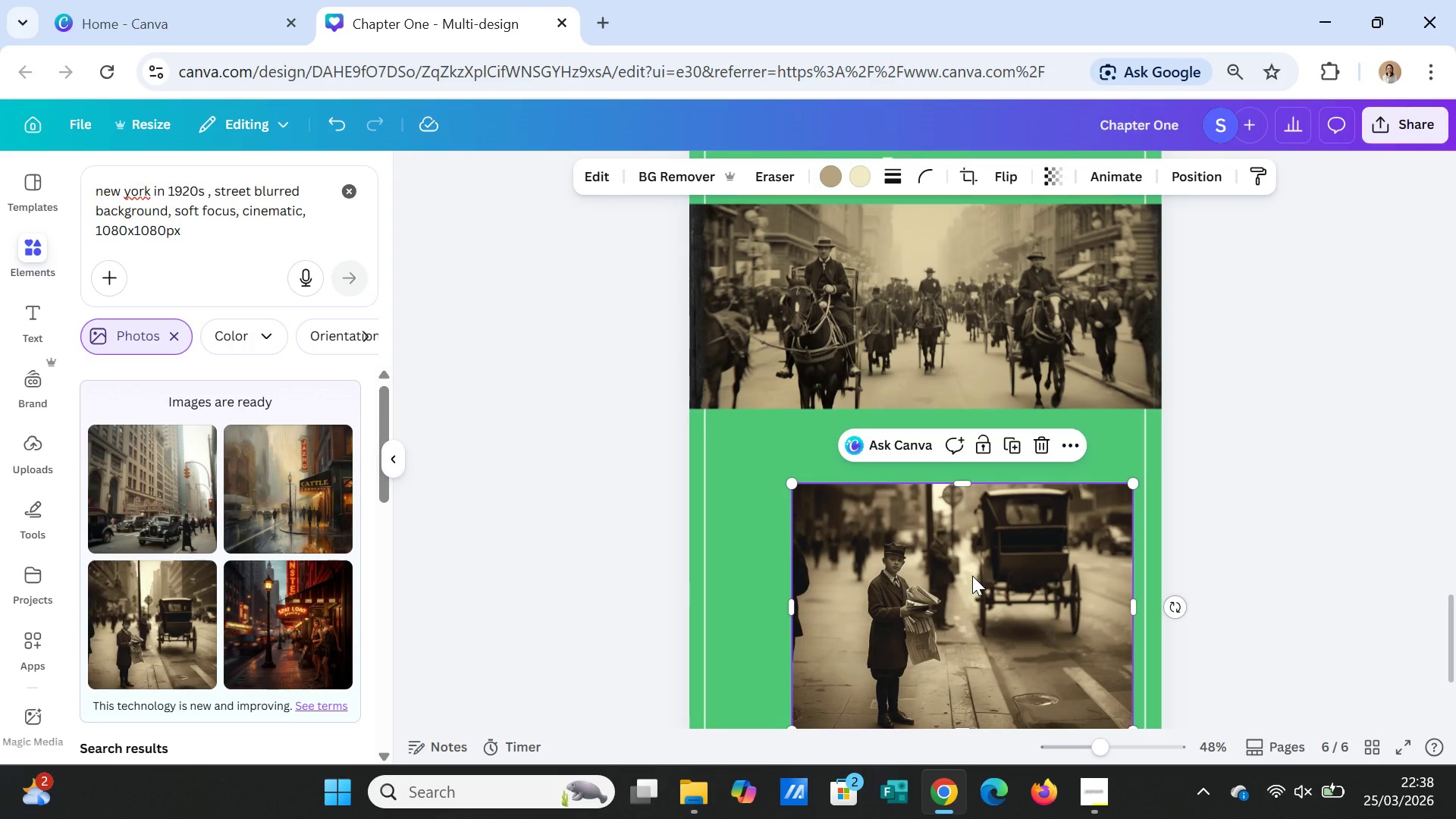 
left_click_drag(start_coordinate=[972, 576], to_coordinate=[967, 504])
 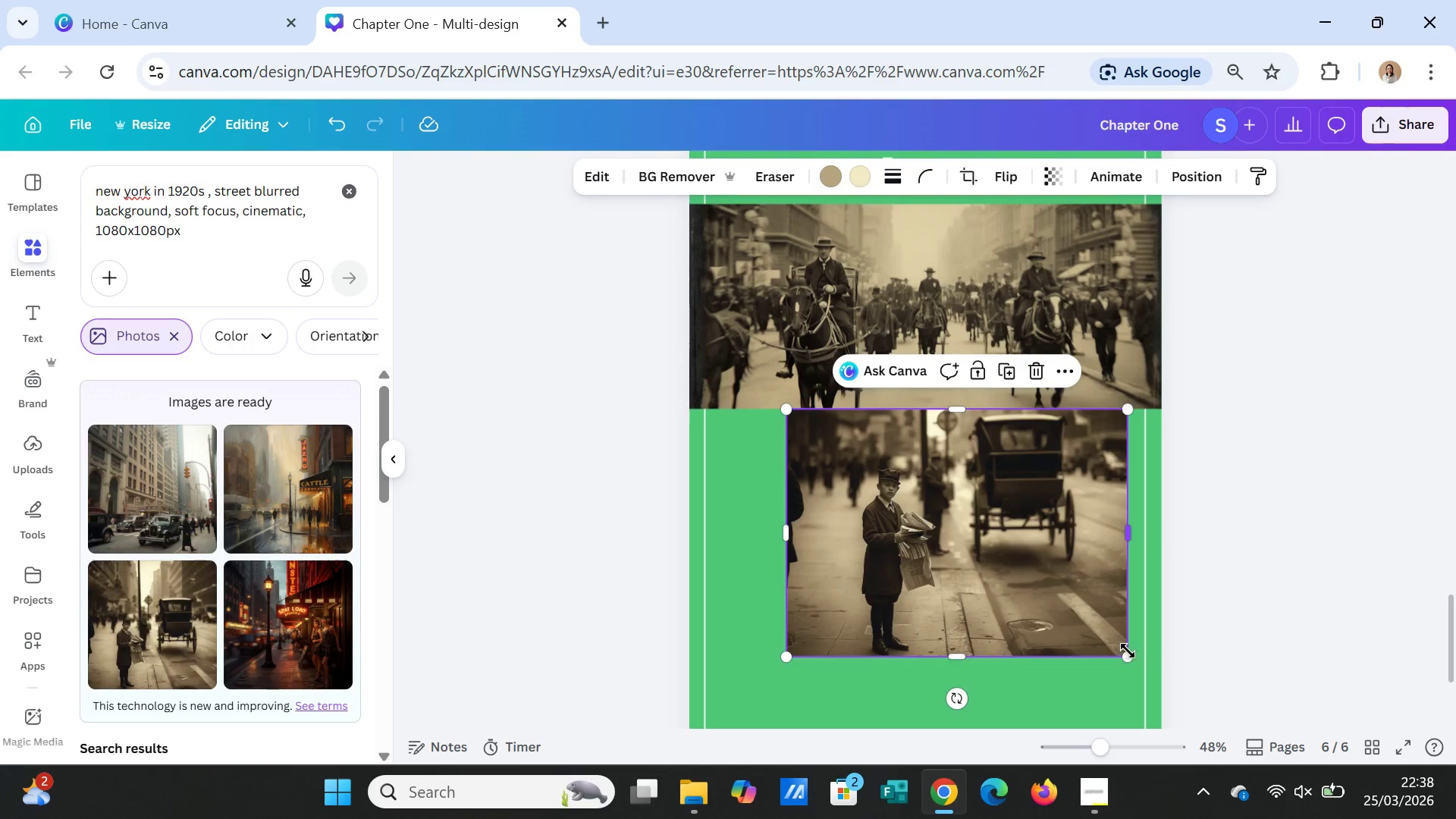 
left_click_drag(start_coordinate=[1131, 657], to_coordinate=[1109, 634])
 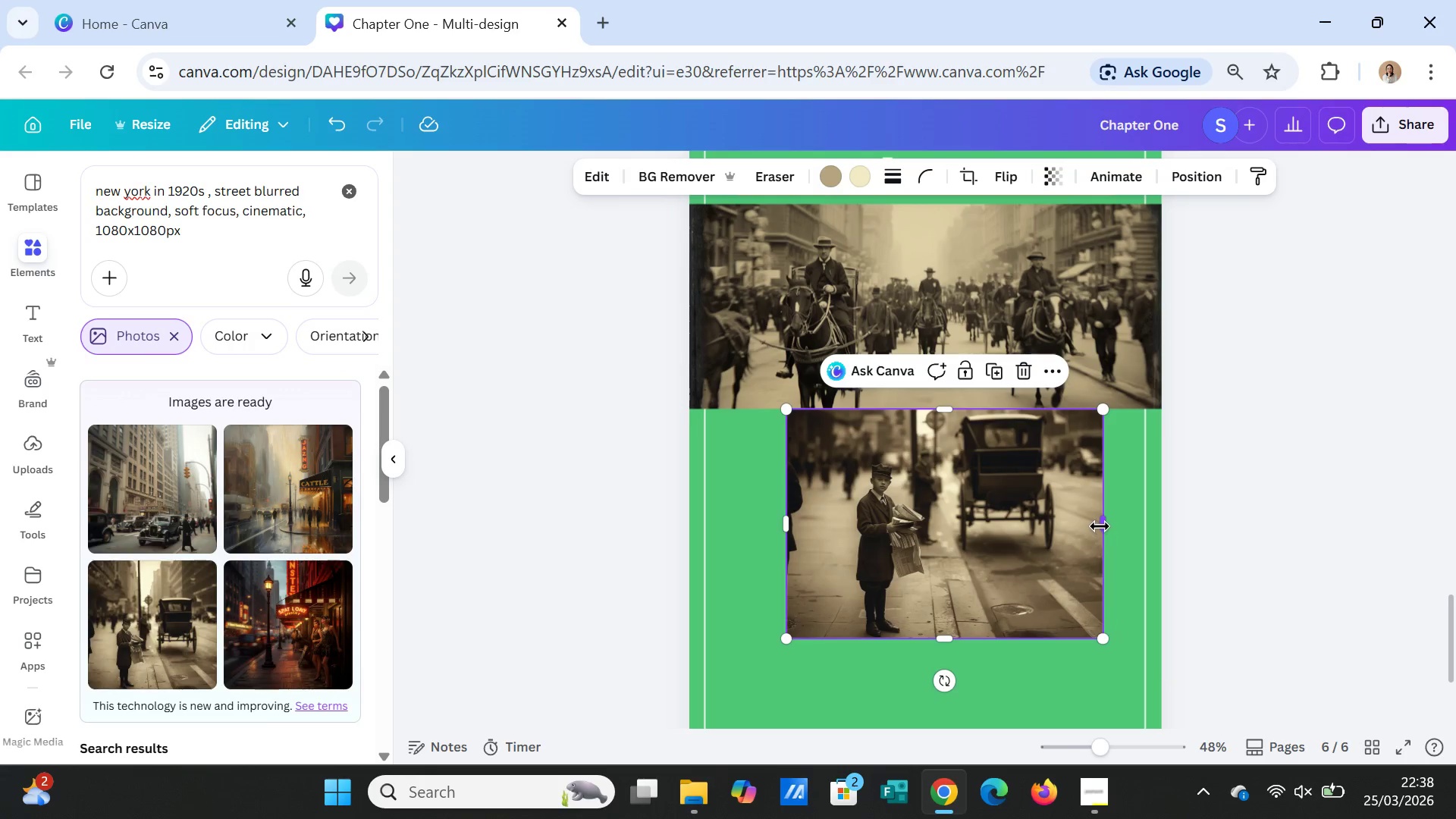 
left_click_drag(start_coordinate=[1100, 526], to_coordinate=[1157, 528])
 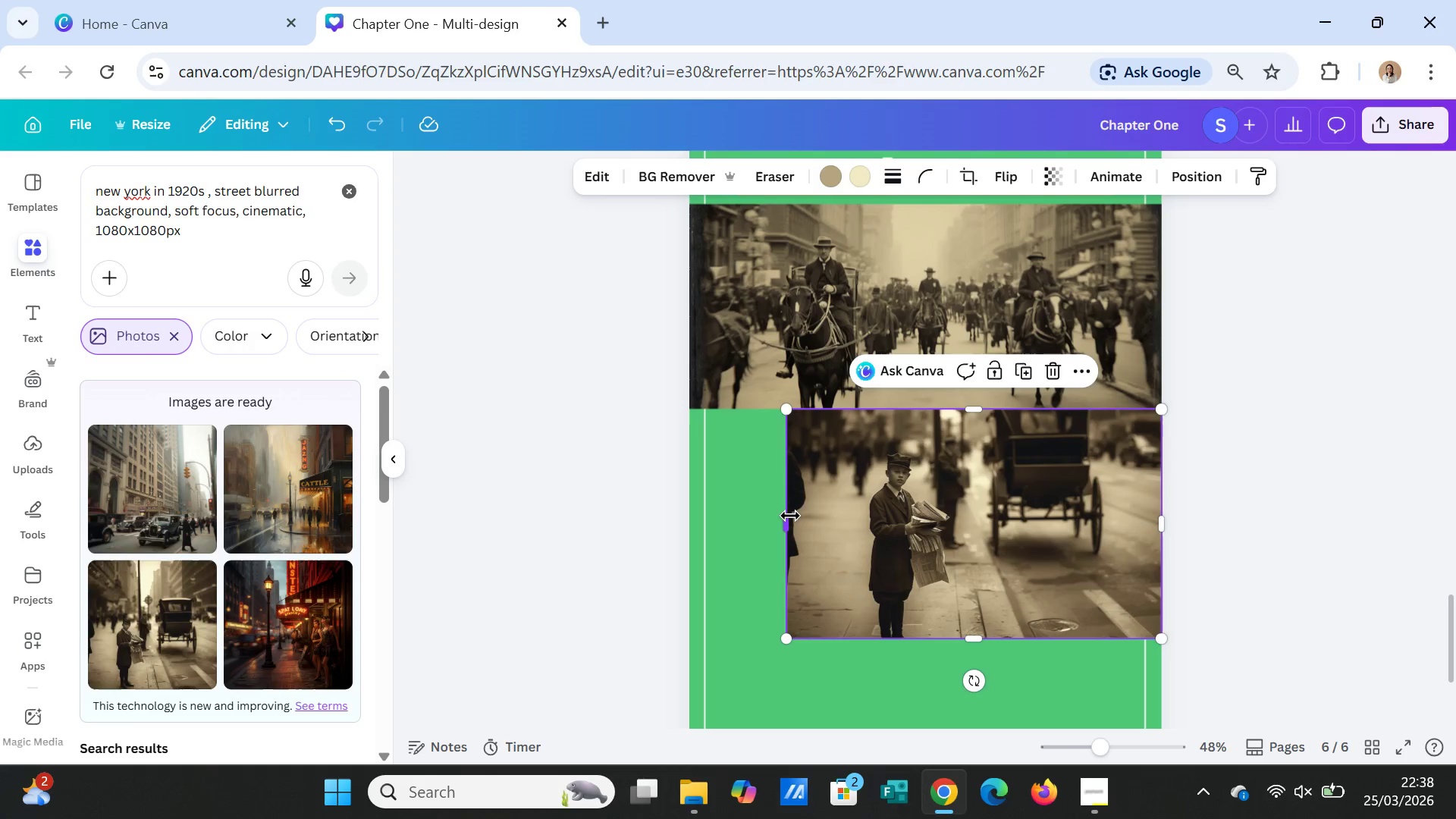 
left_click_drag(start_coordinate=[787, 518], to_coordinate=[691, 513])
 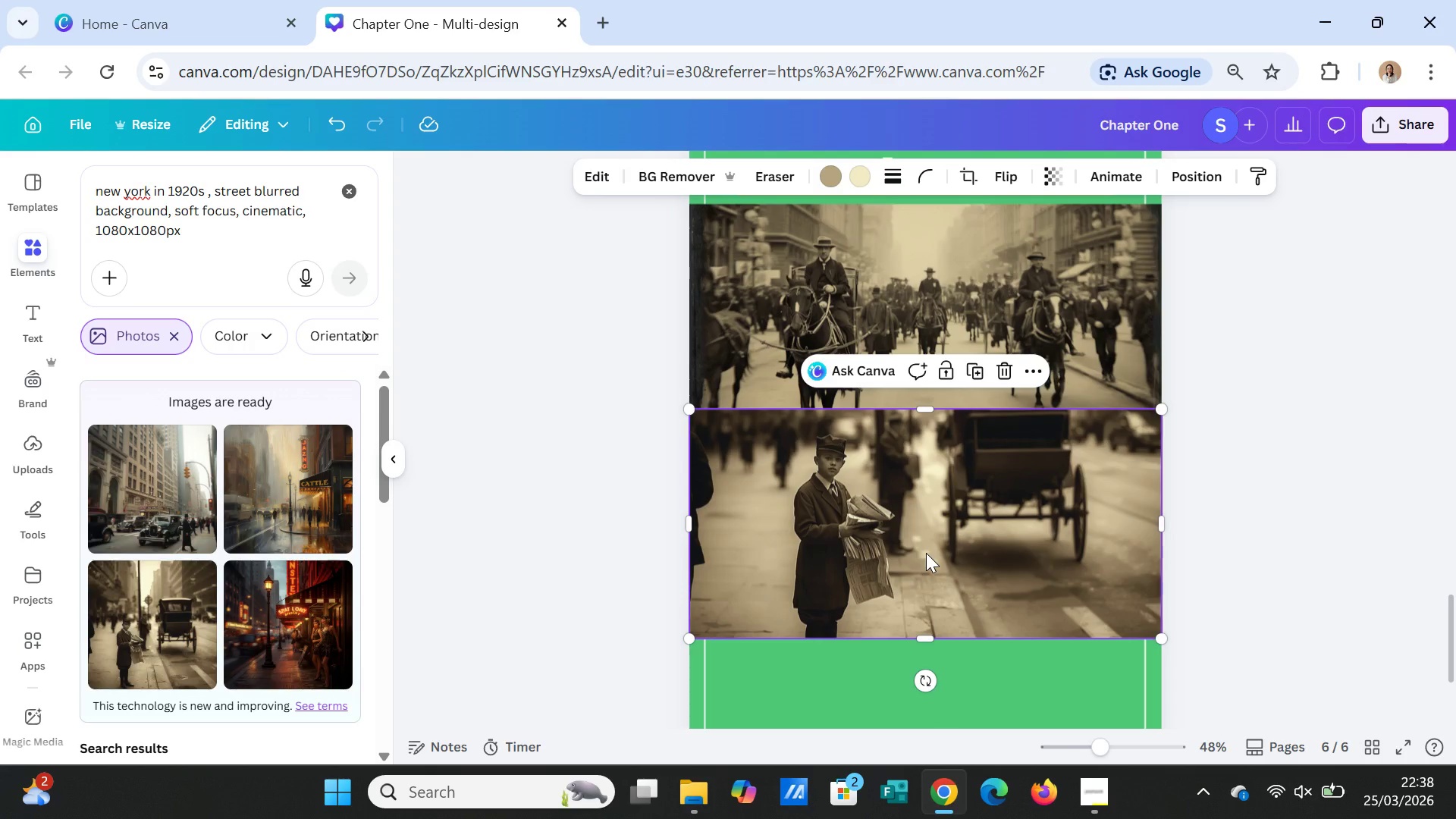 
left_click([926, 553])
 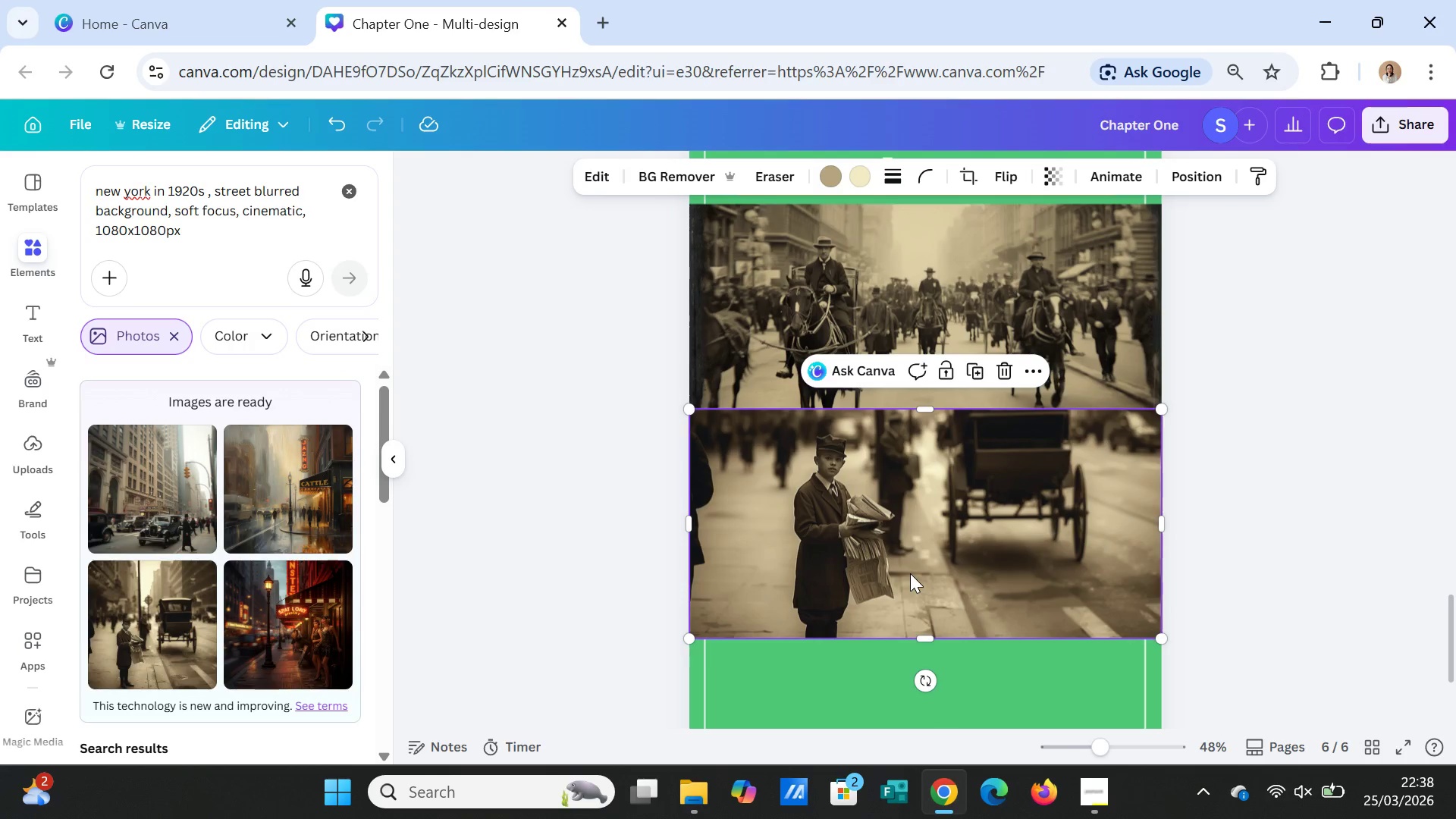 
left_click_drag(start_coordinate=[910, 573], to_coordinate=[918, 594])
 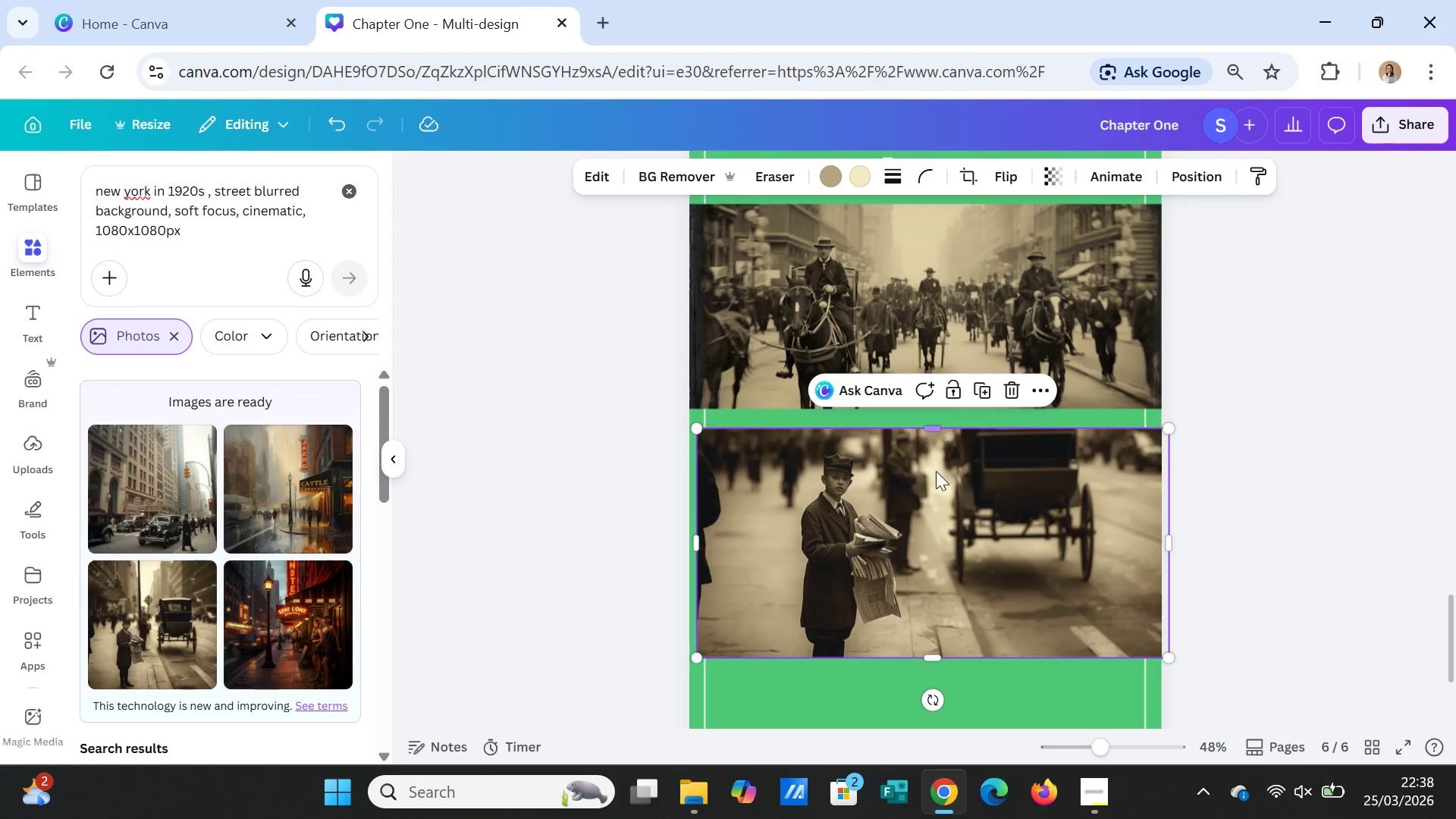 
left_click_drag(start_coordinate=[937, 485], to_coordinate=[933, 483])
 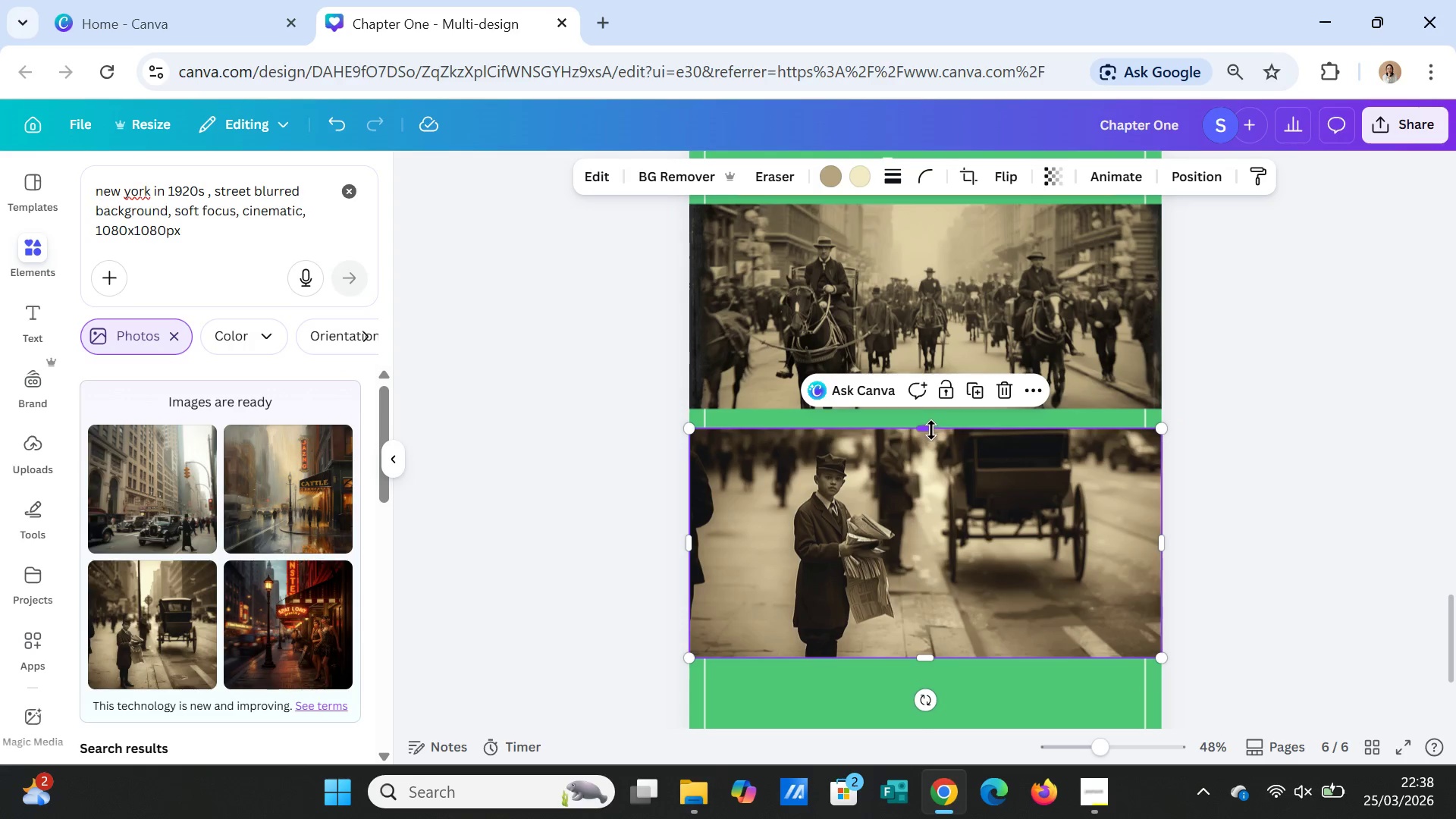 
left_click_drag(start_coordinate=[930, 430], to_coordinate=[930, 407])
 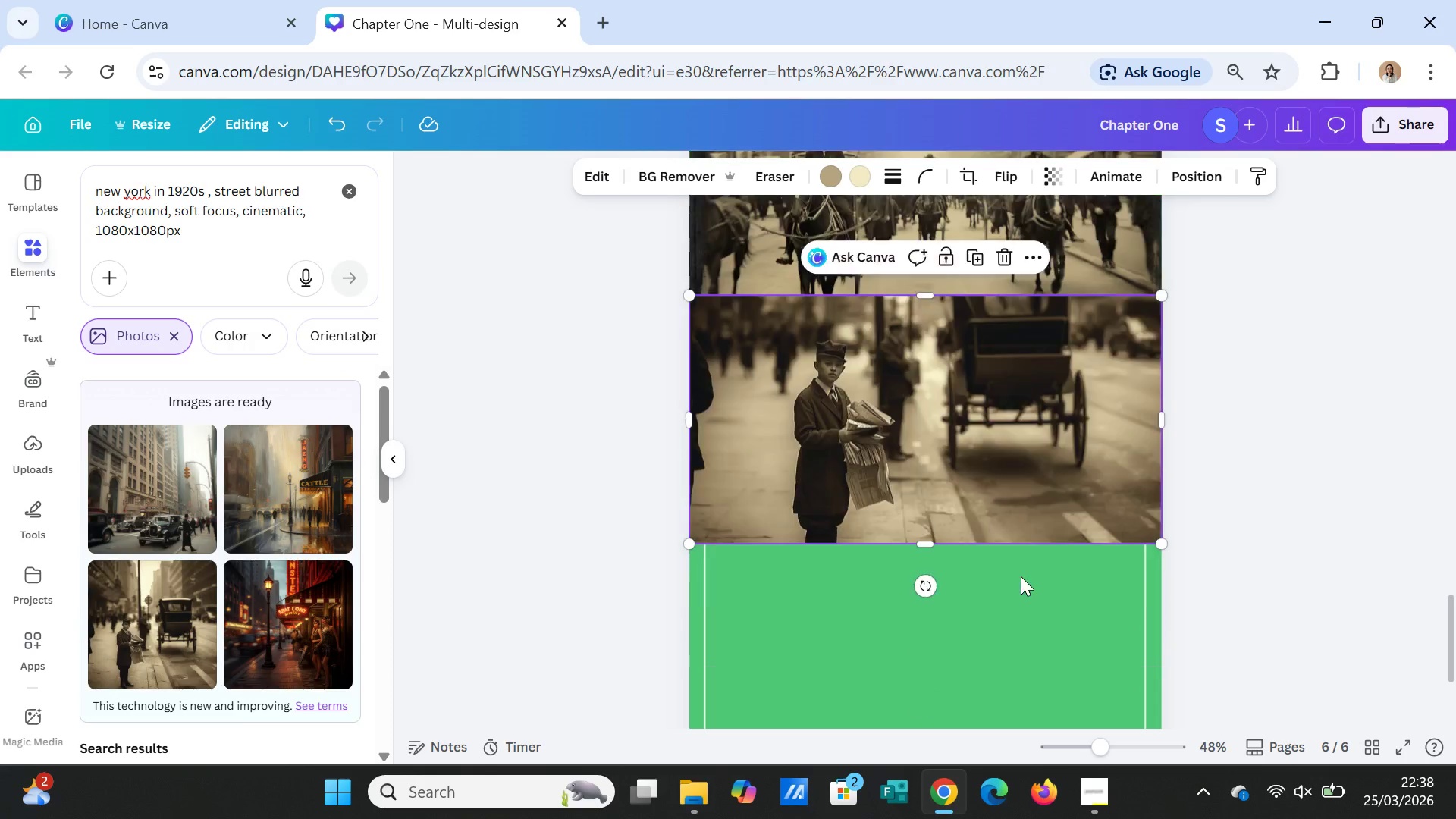 
scroll: coordinate [1021, 576], scroll_direction: down, amount: 1.0
 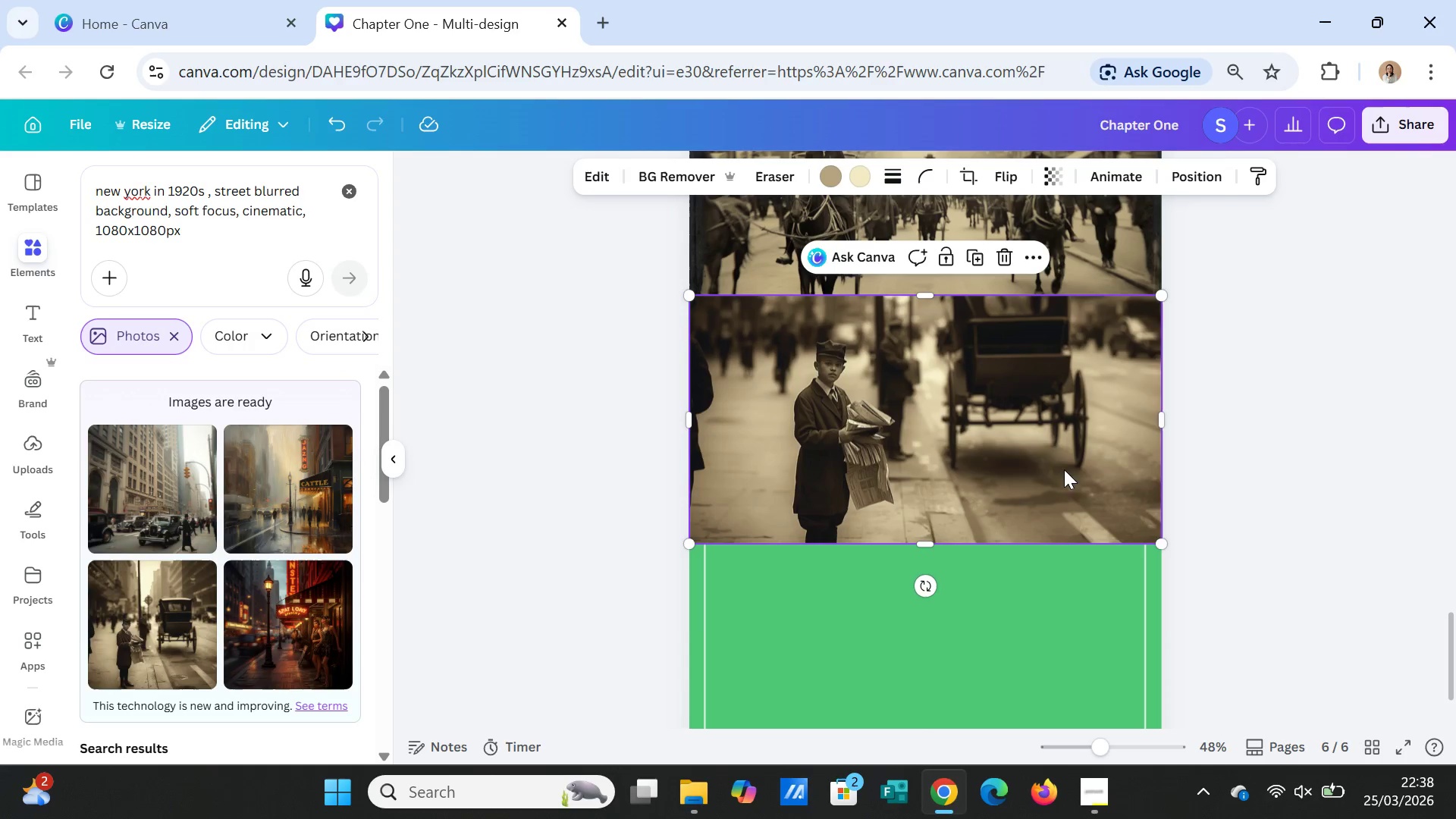 
left_click([1064, 469])
 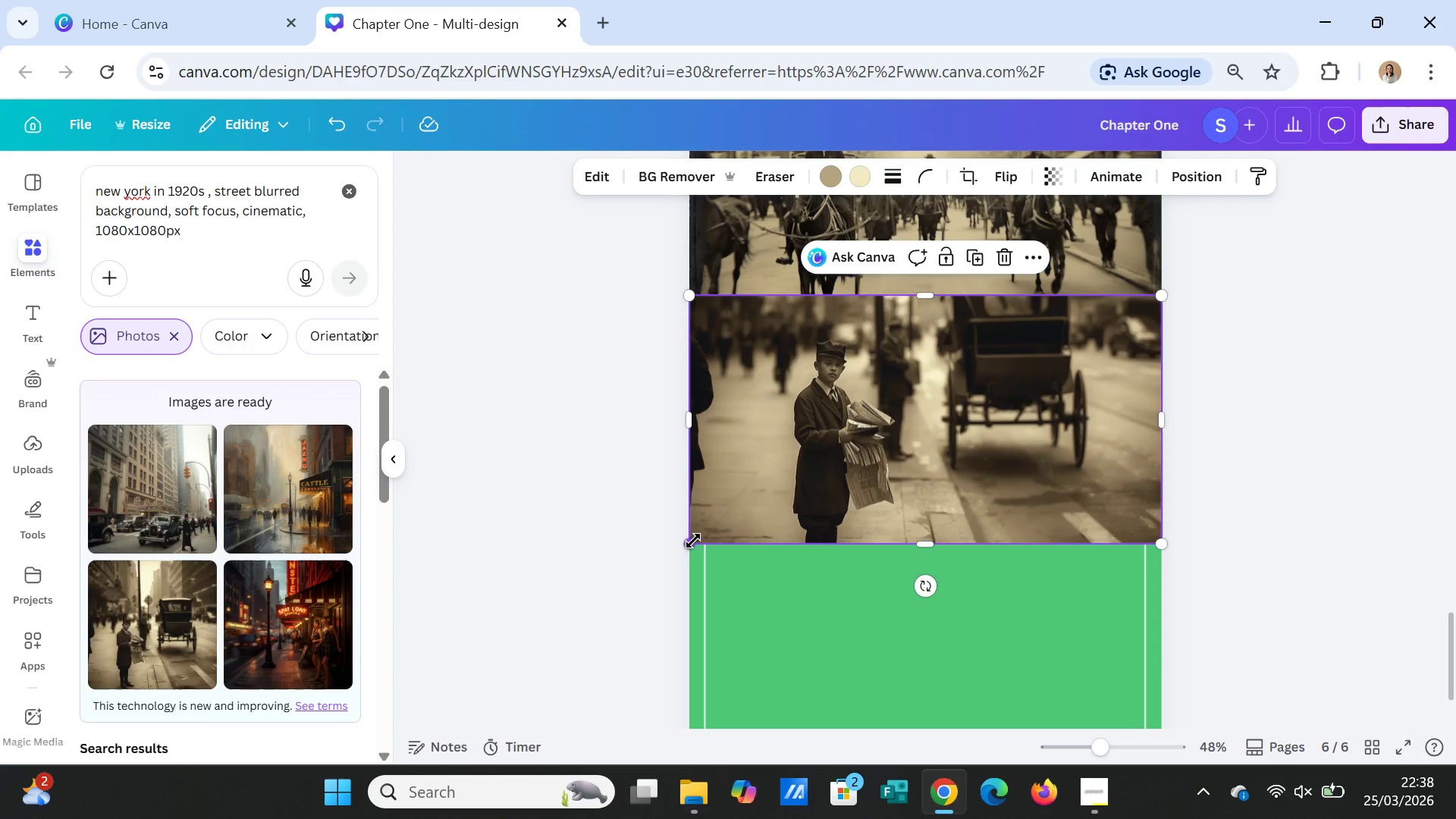 
left_click_drag(start_coordinate=[693, 541], to_coordinate=[765, 483])
 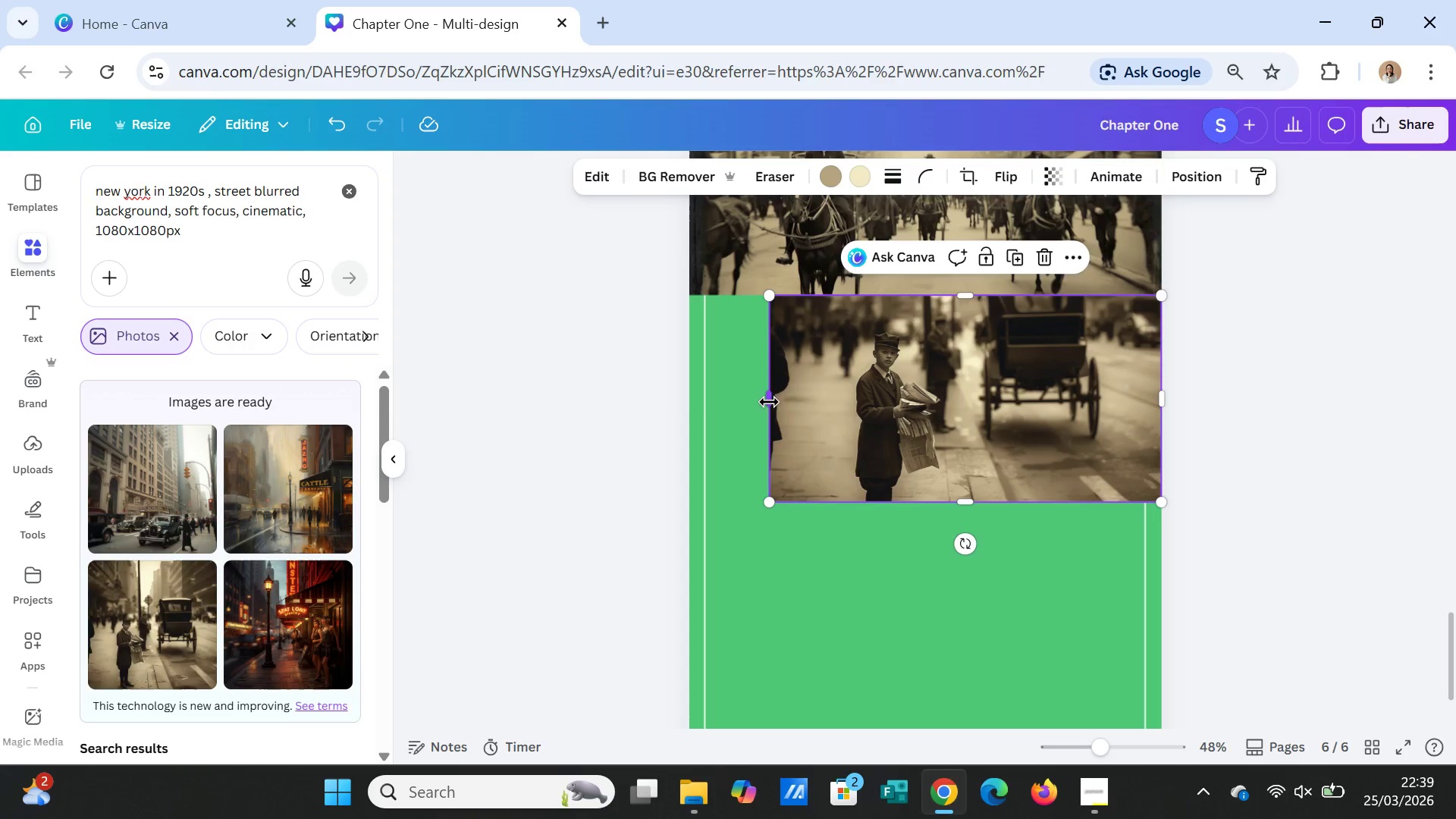 
left_click_drag(start_coordinate=[769, 401], to_coordinate=[691, 417])
 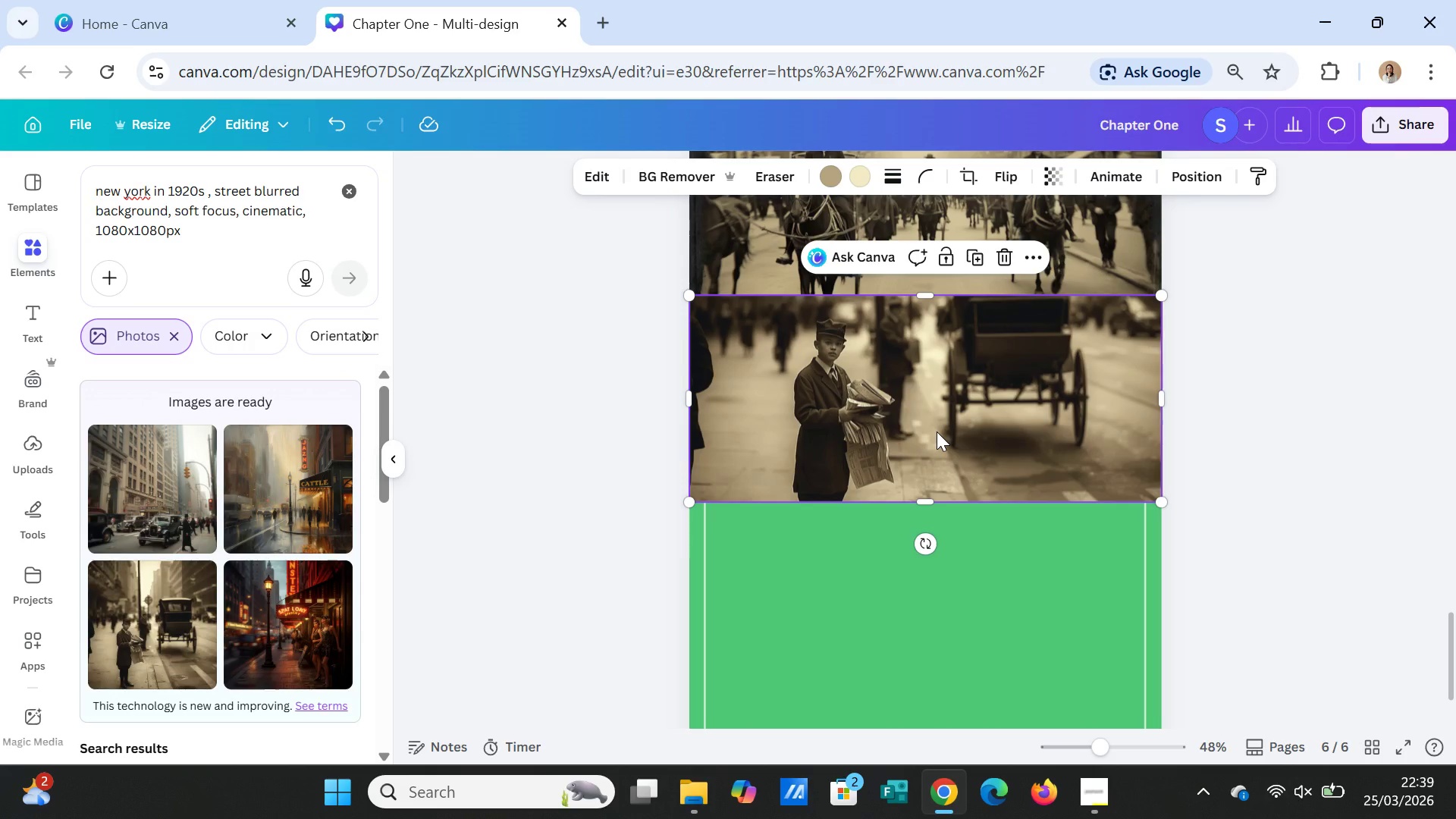 
double_click([937, 431])
 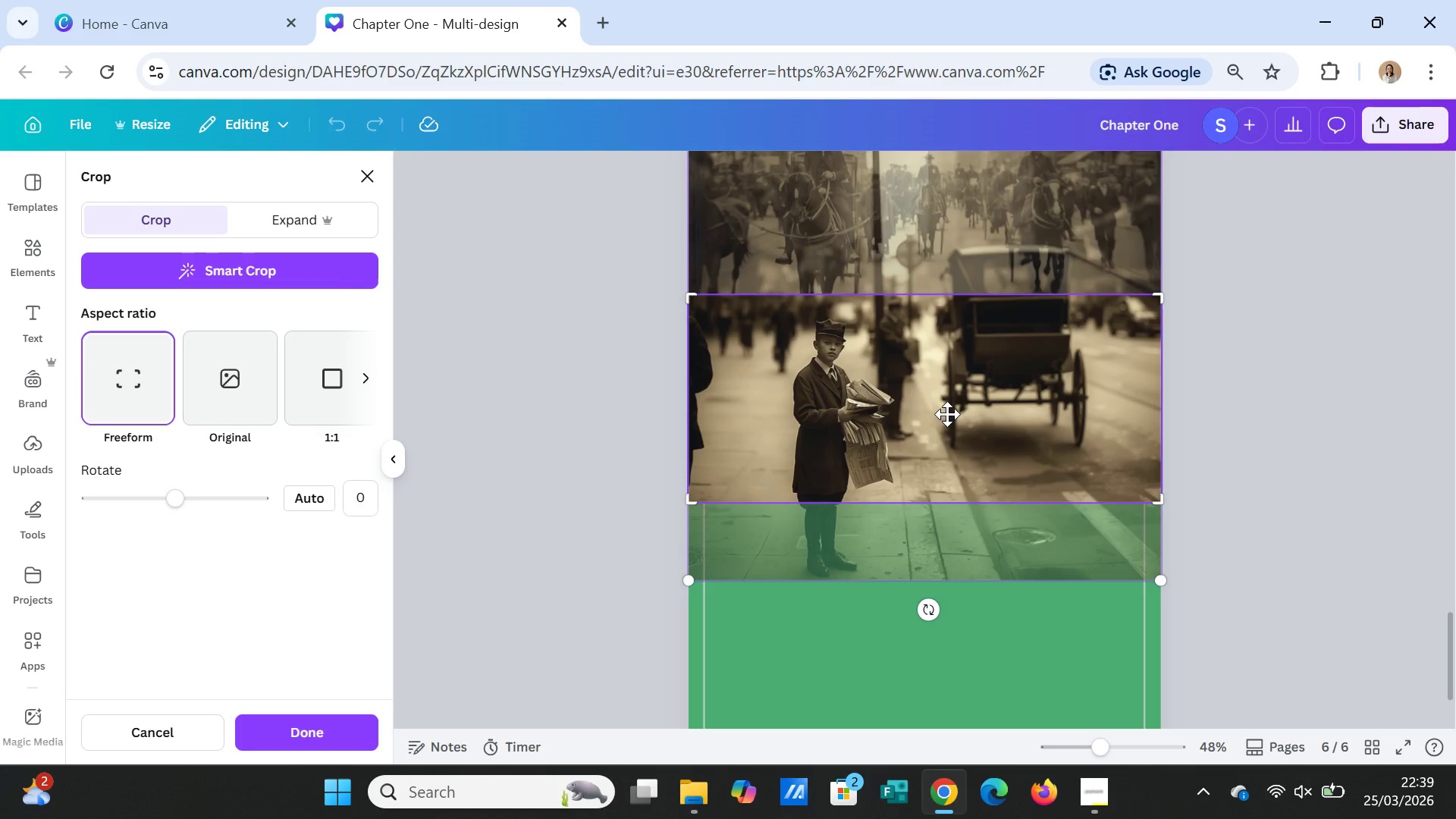 
left_click_drag(start_coordinate=[947, 414], to_coordinate=[963, 486])
 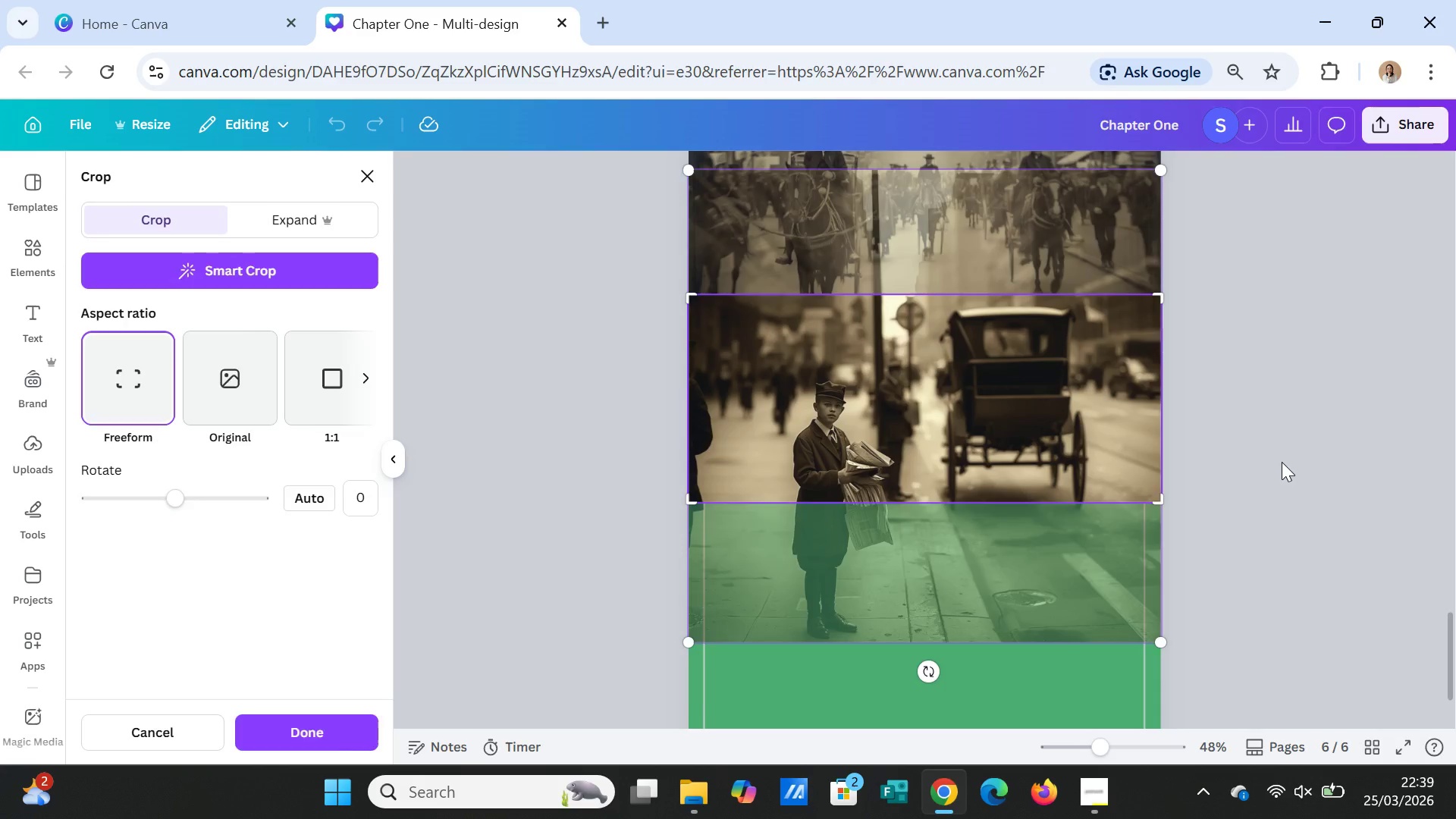 
left_click([1282, 462])
 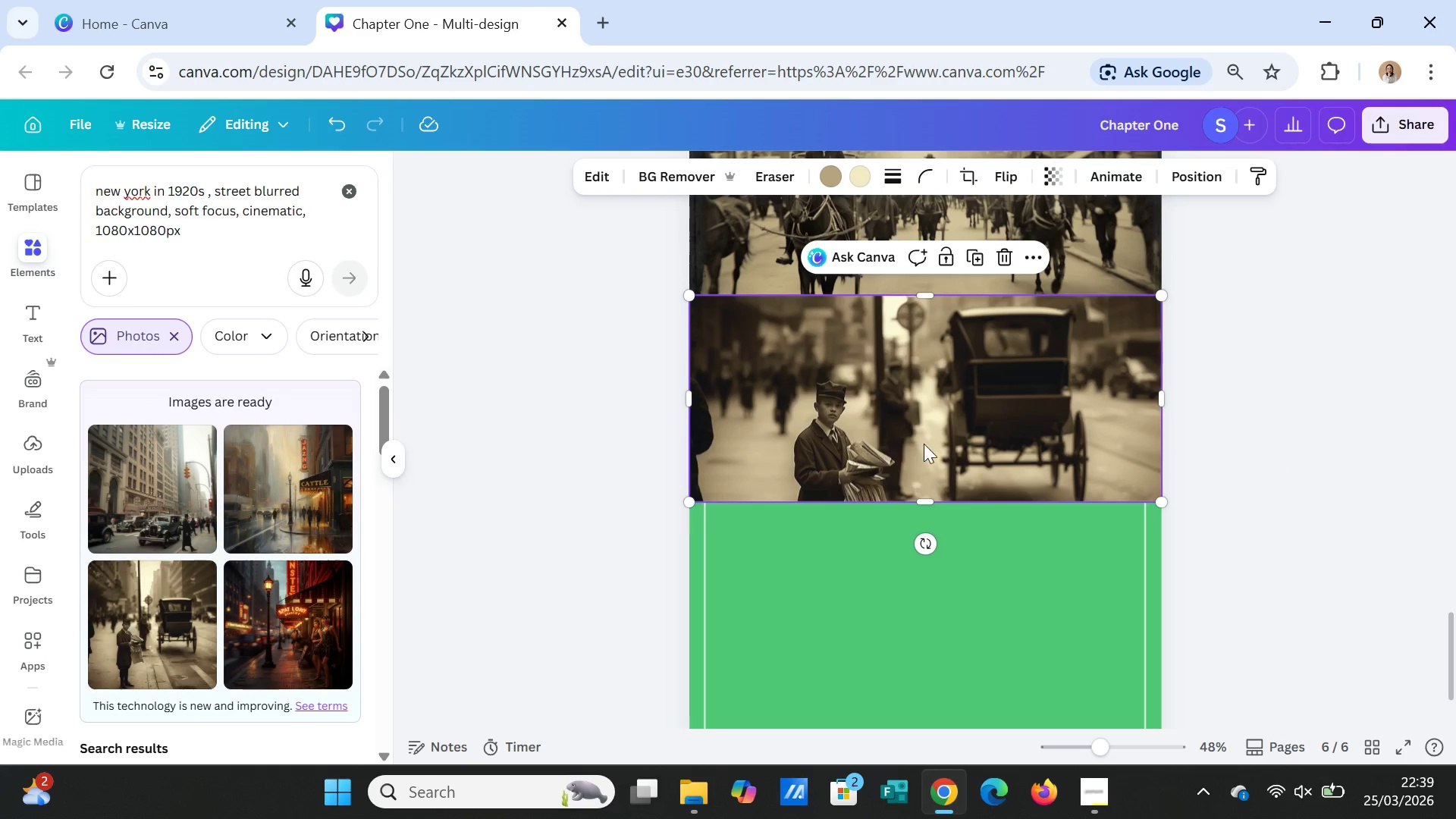 
left_click([881, 438])
 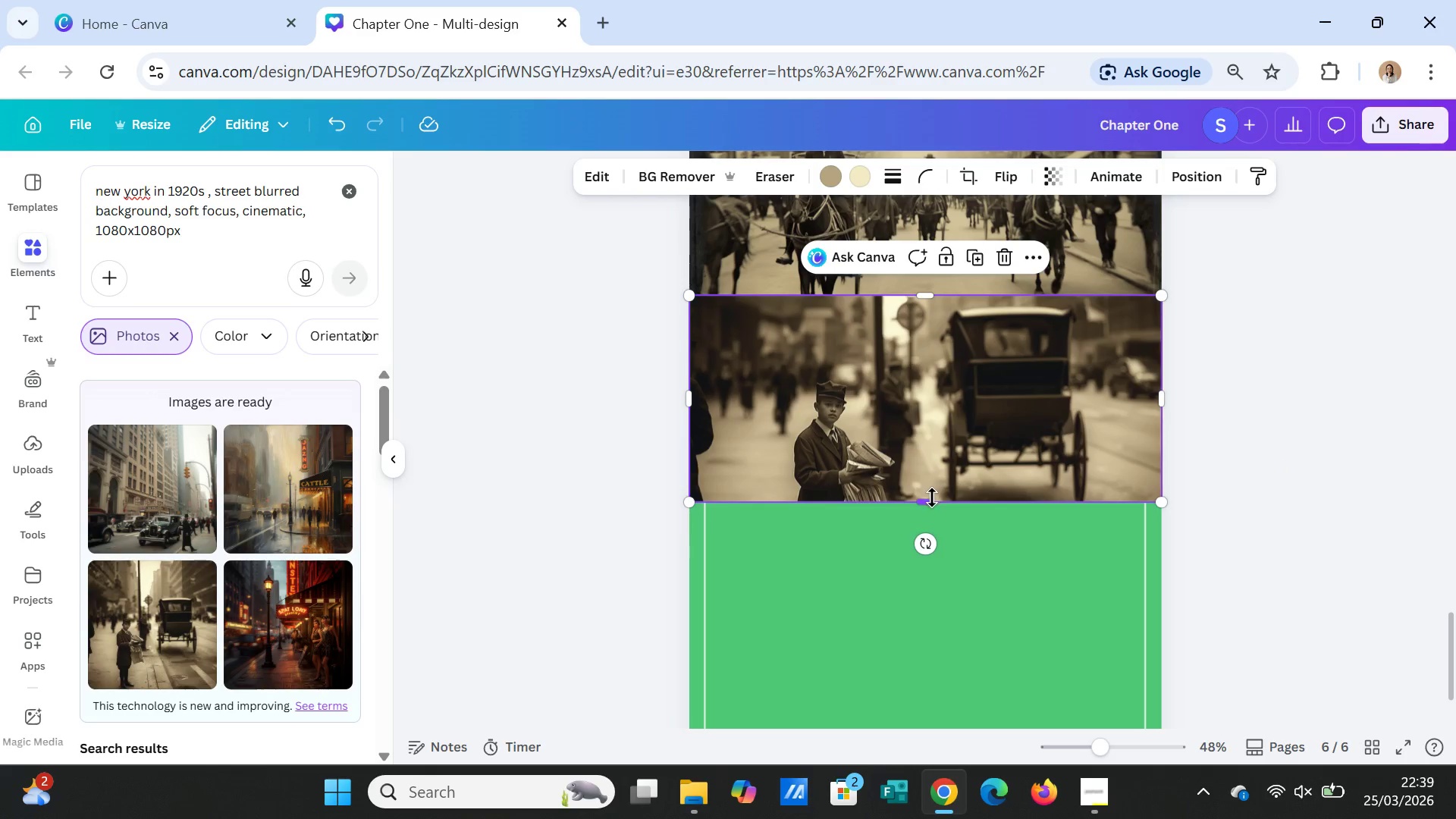 
left_click_drag(start_coordinate=[931, 497], to_coordinate=[952, 648])
 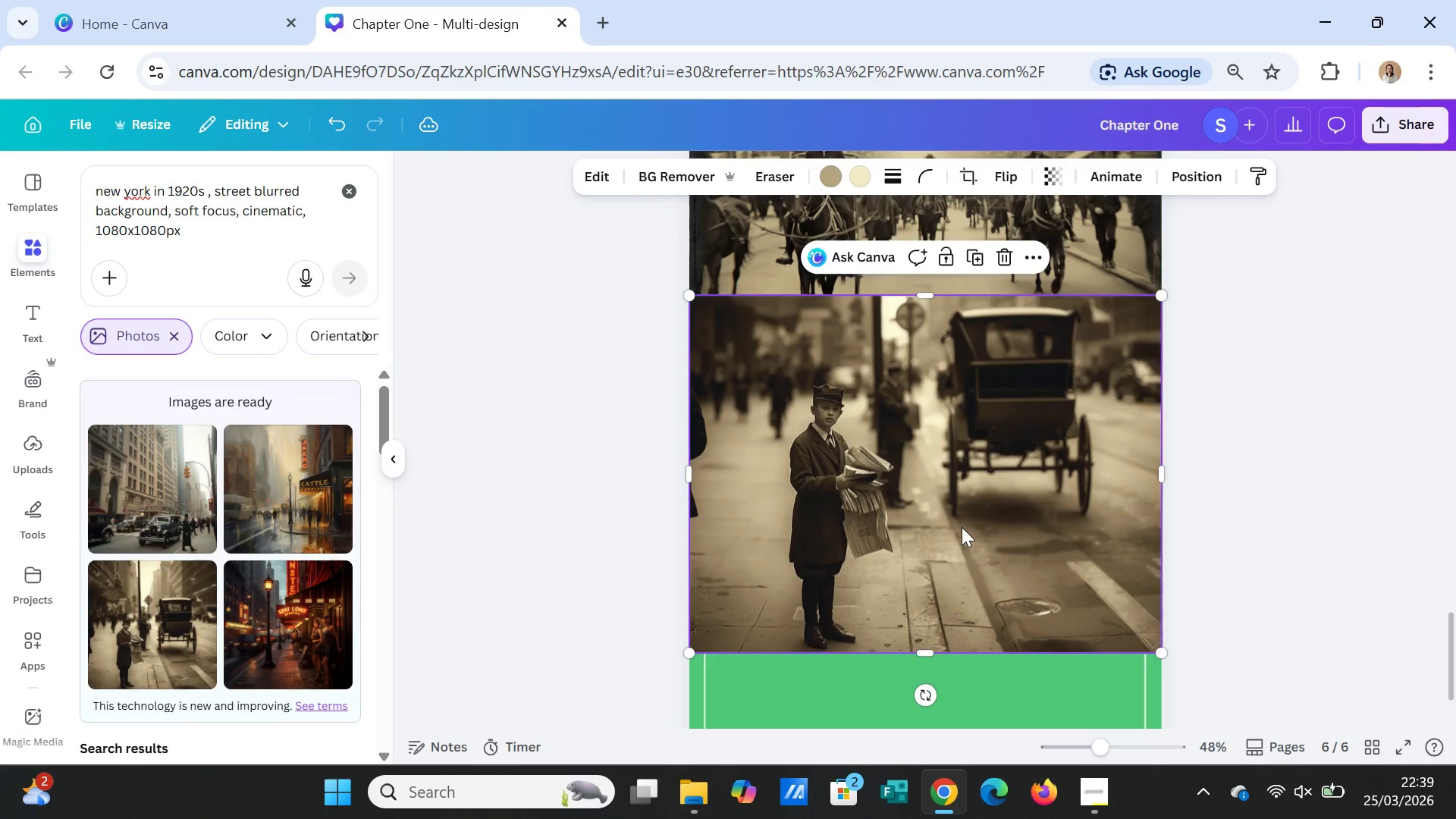 
left_click([962, 527])
 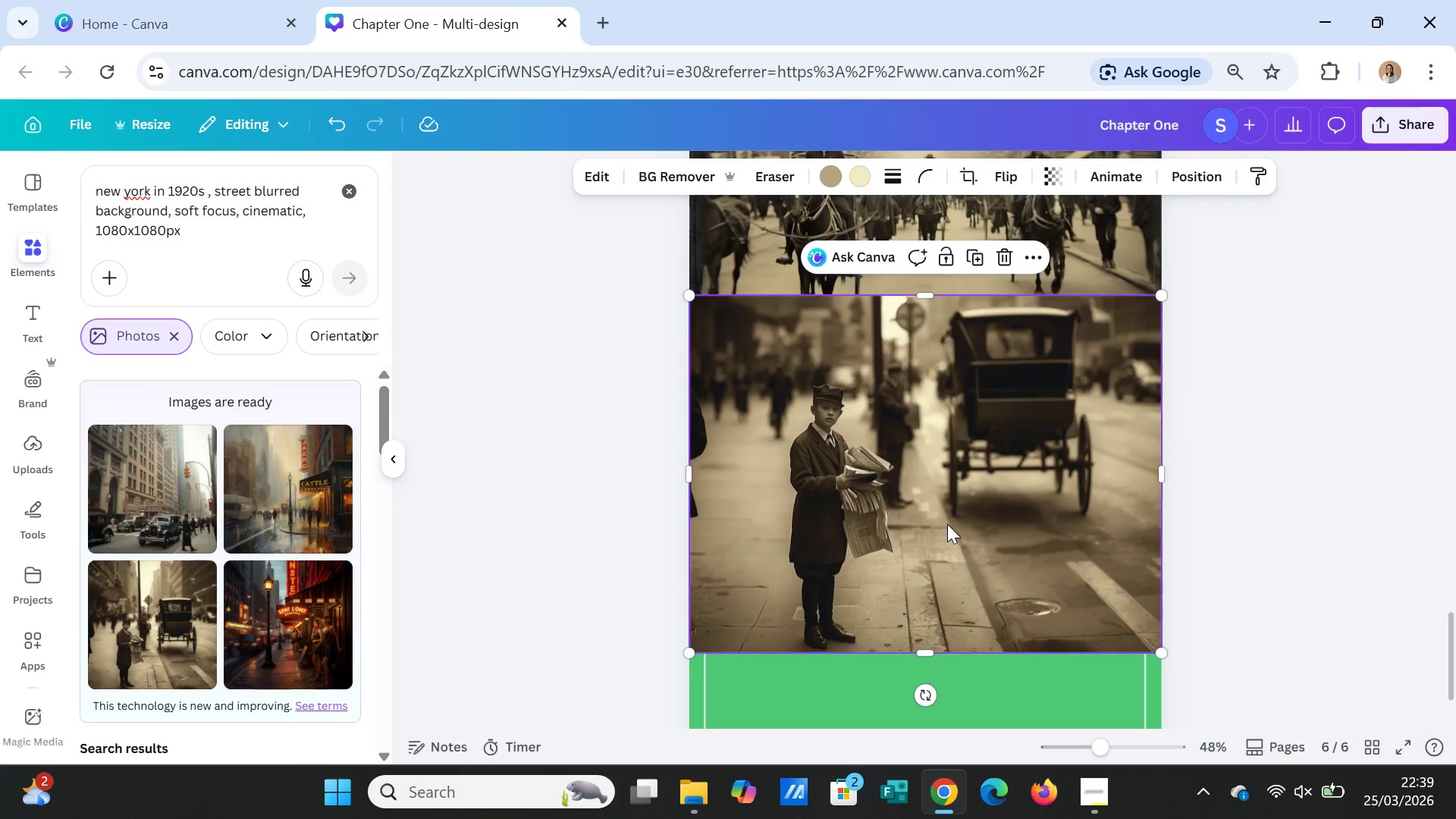 
key(Delete)
 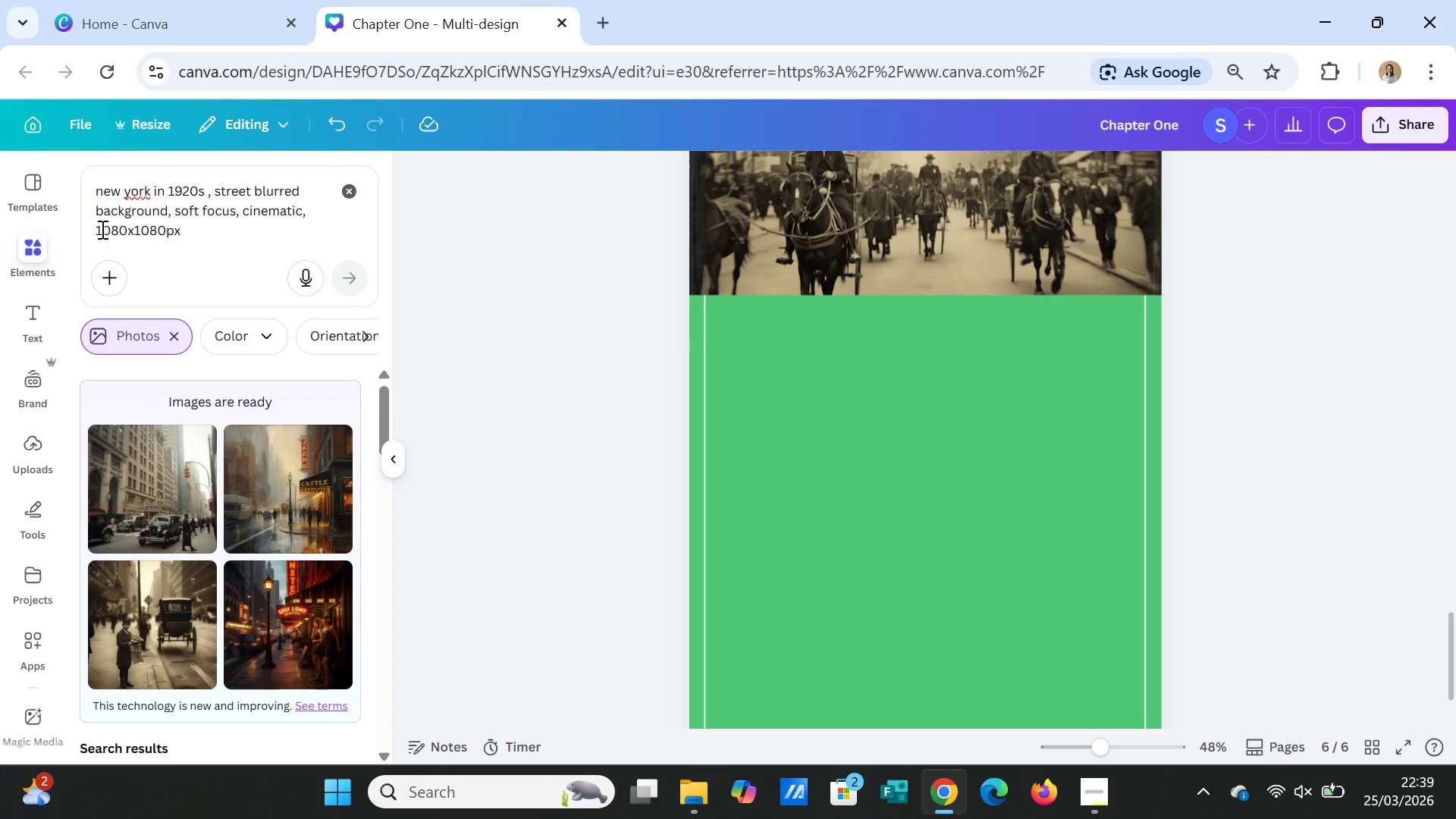 
left_click_drag(start_coordinate=[95, 231], to_coordinate=[231, 230])
 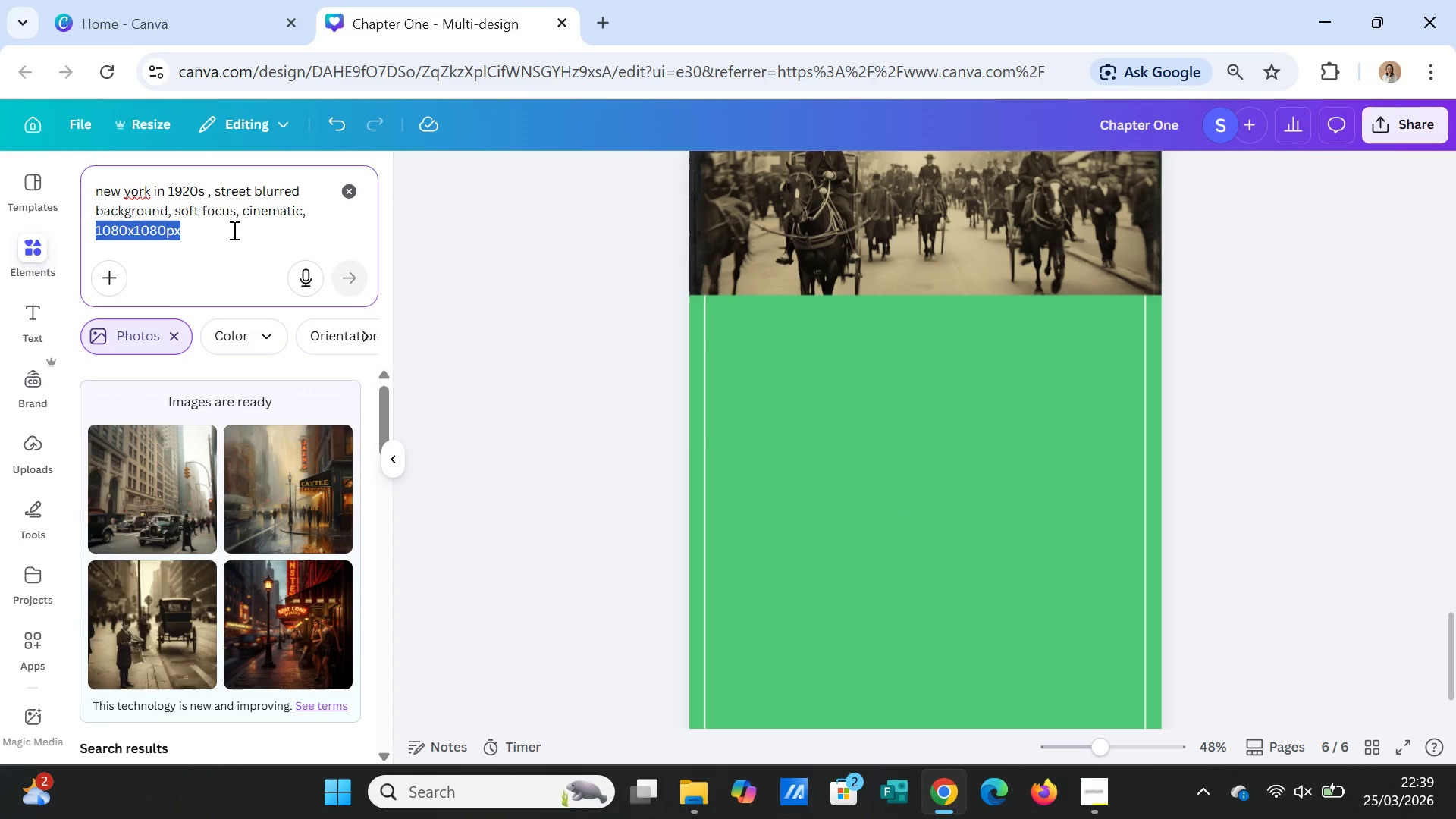 
key(Delete)
 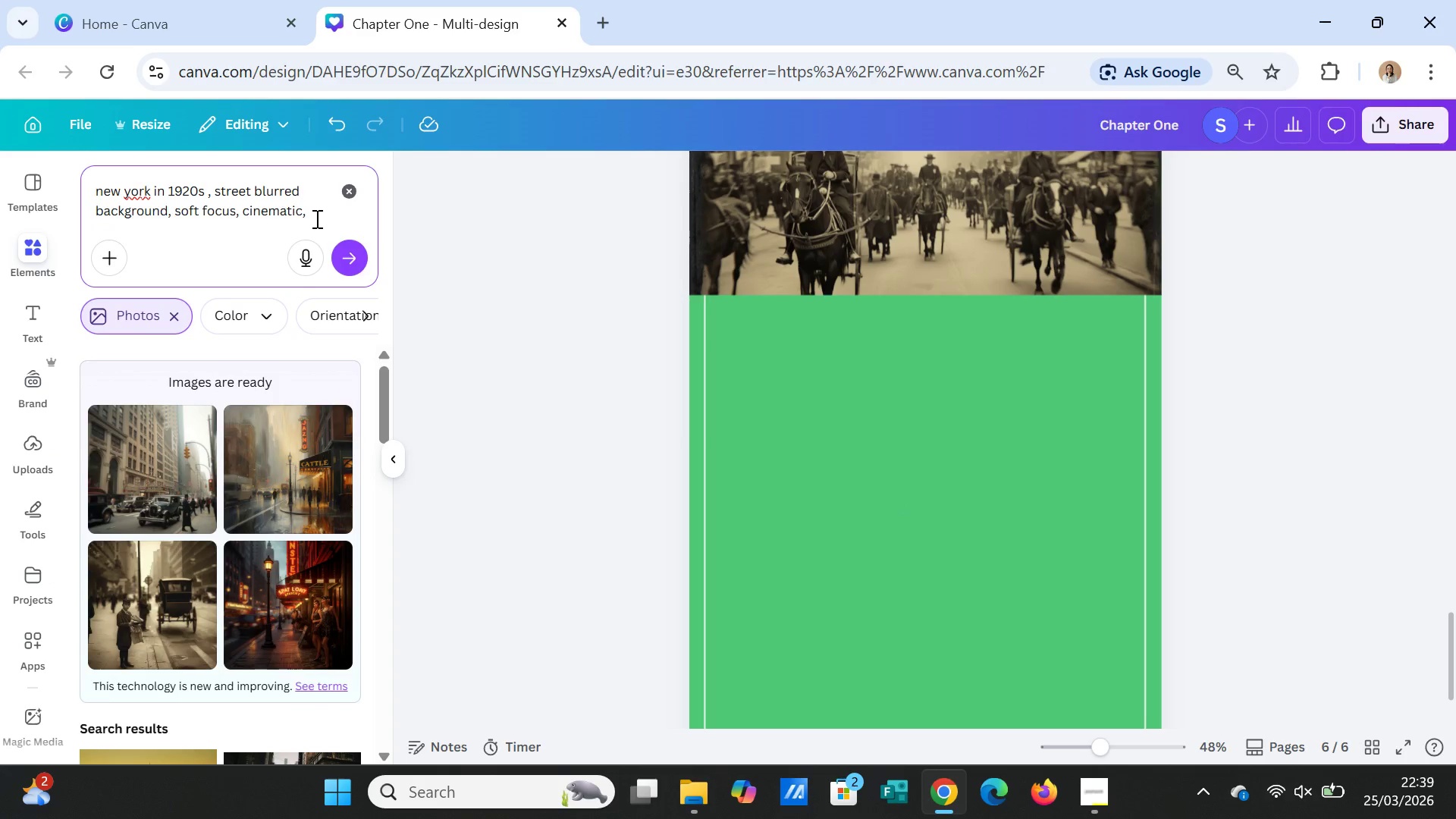 
key(Backspace)
 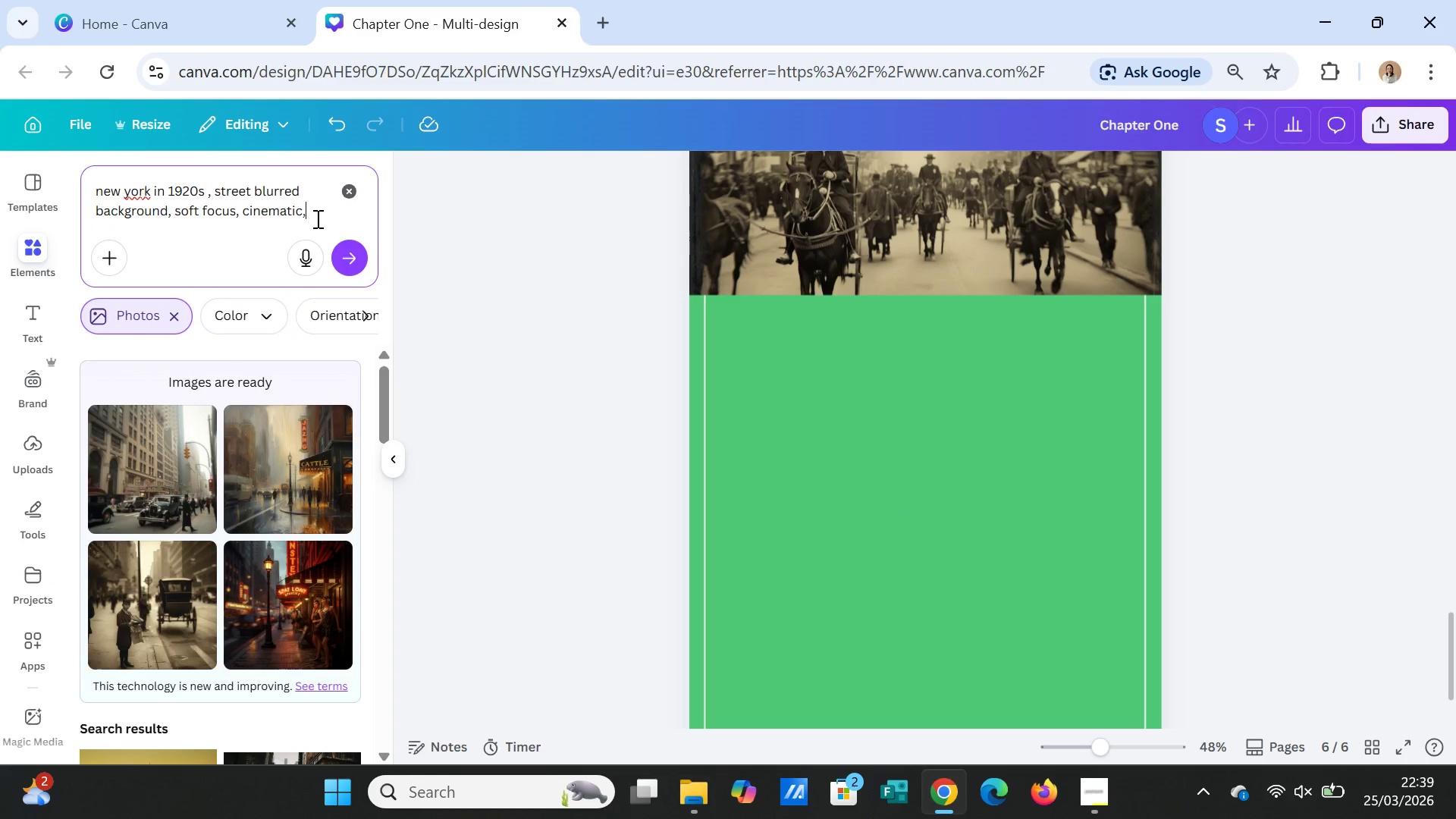 
key(Backspace)
 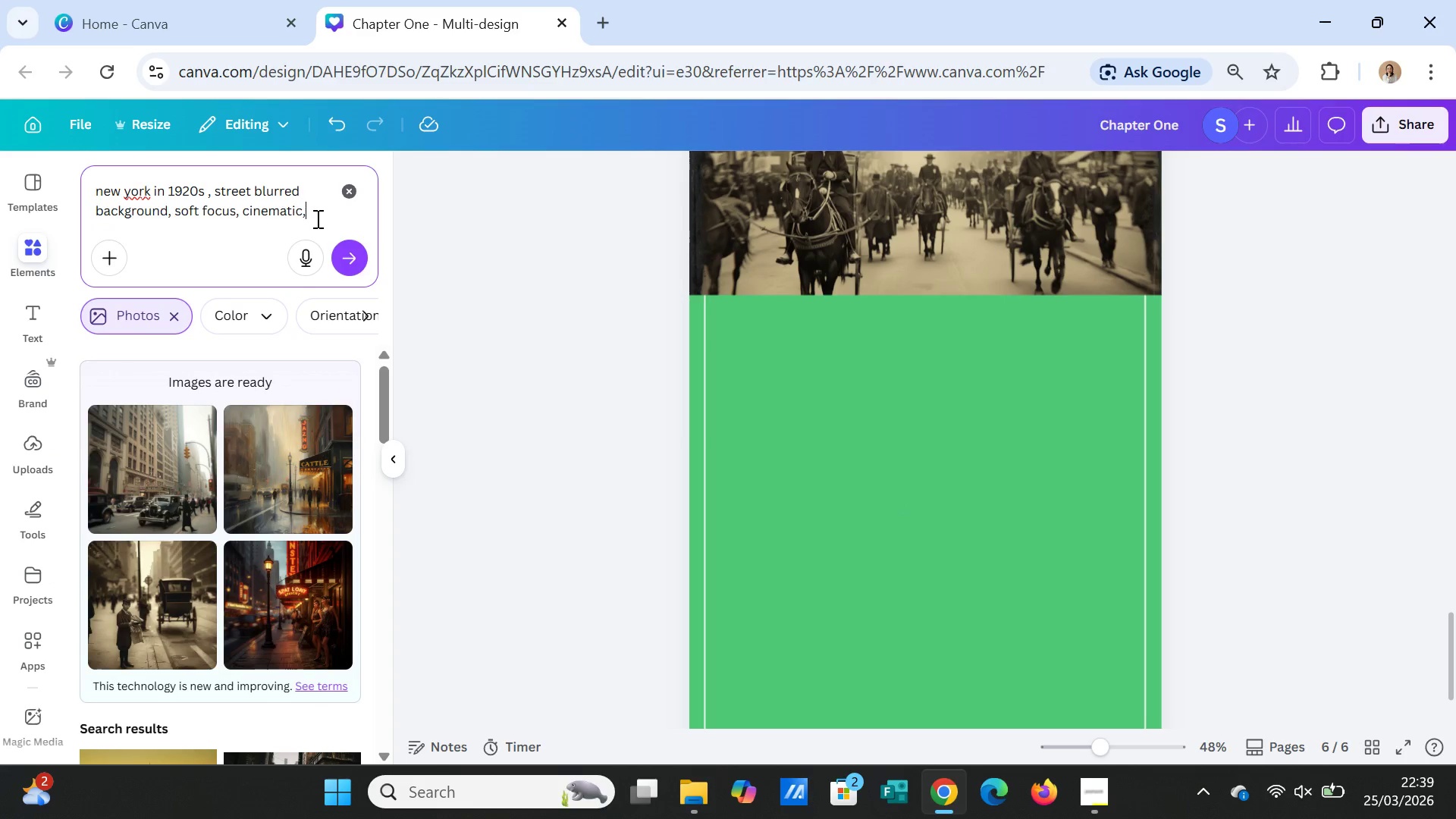 
key(Backspace)
 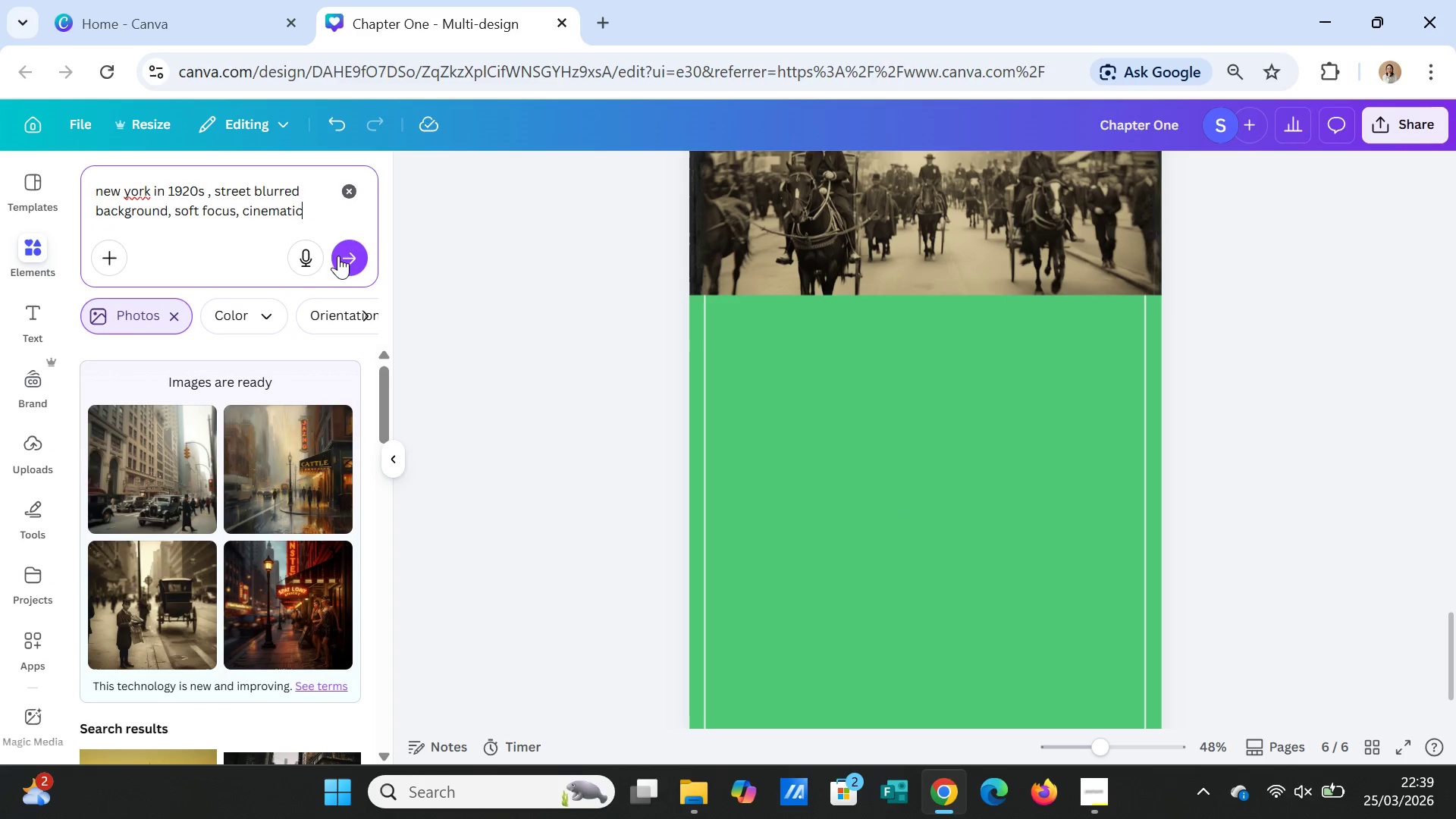 
left_click([344, 259])
 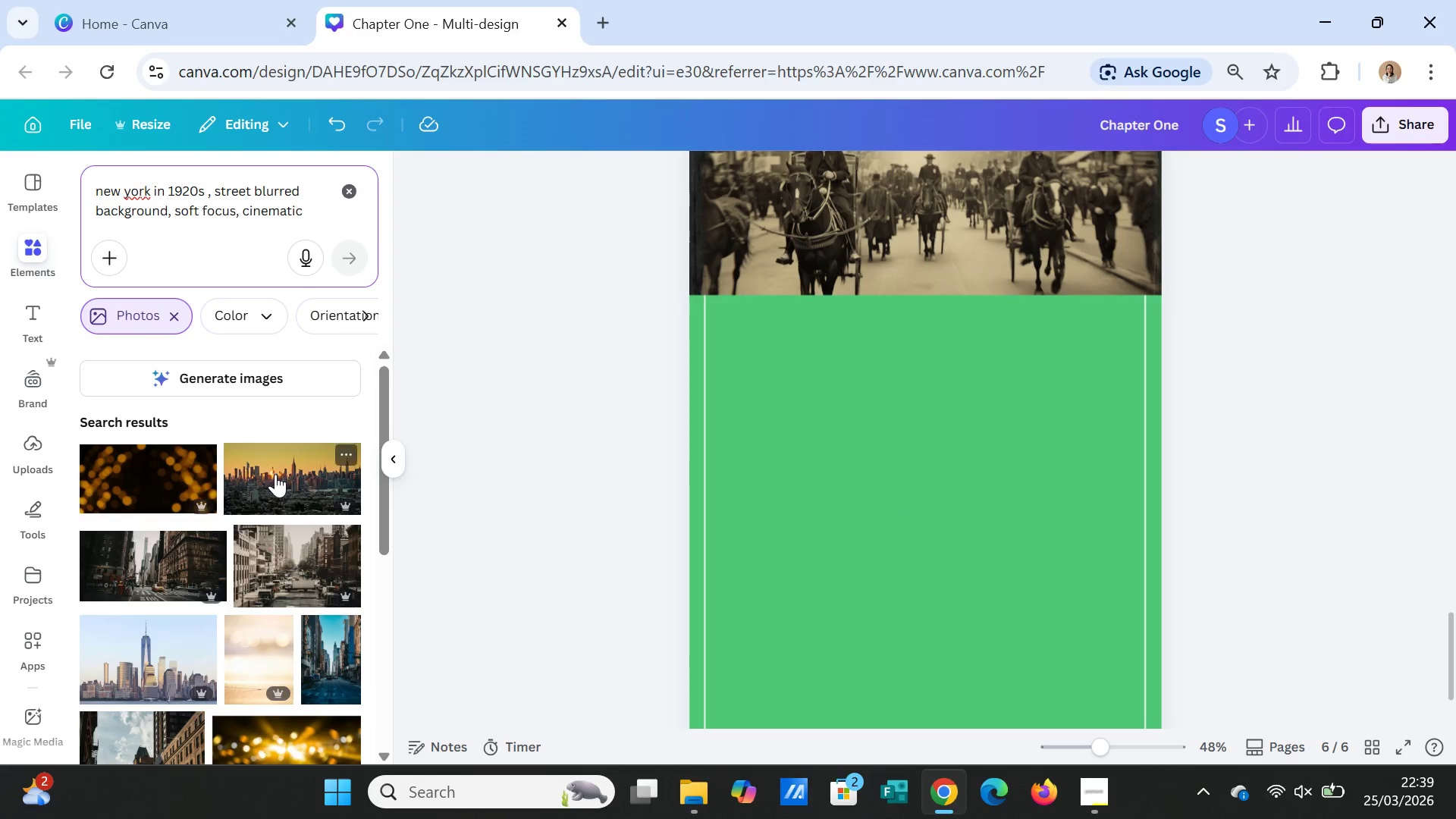 
left_click([258, 378])
 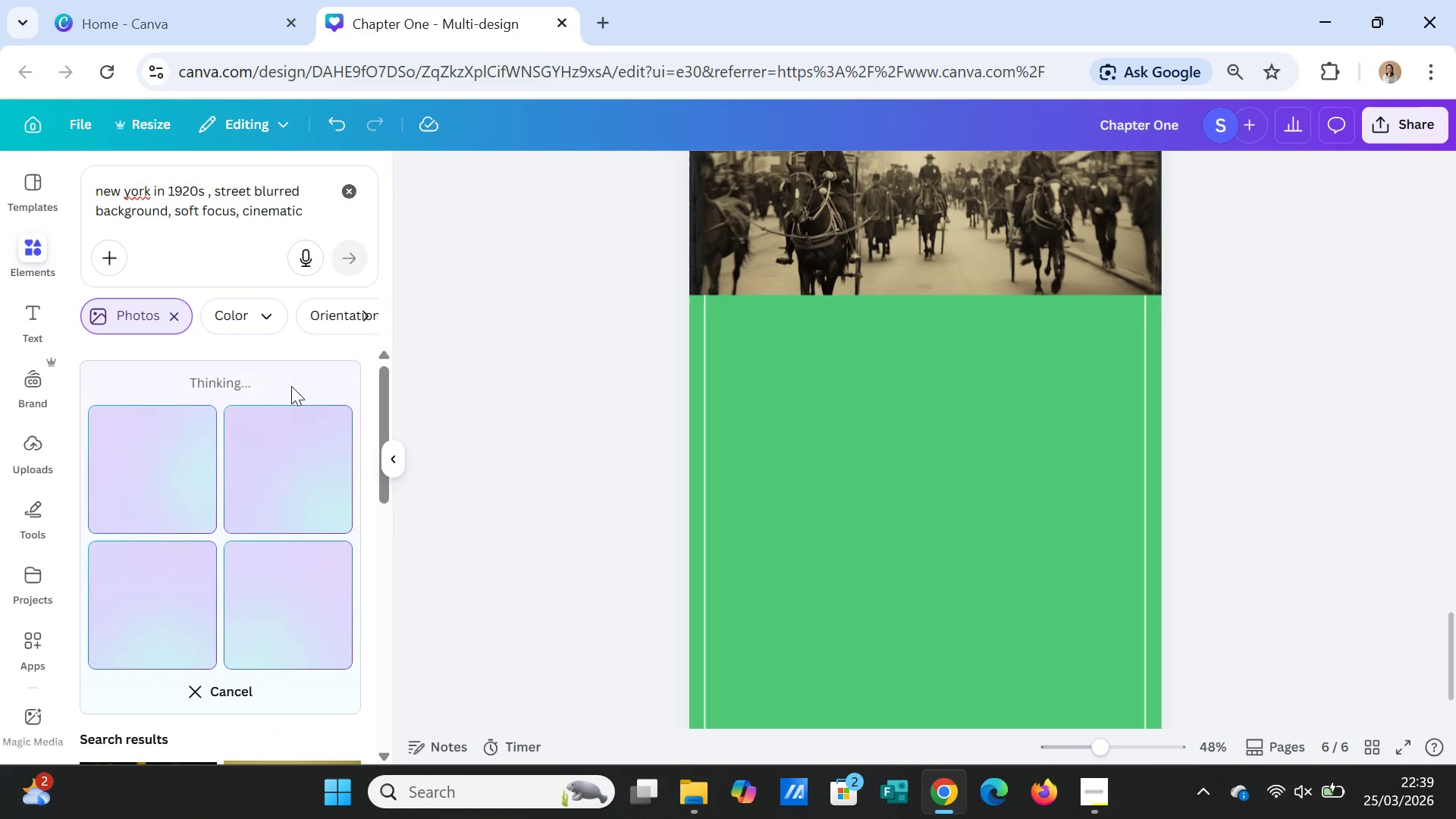 
scroll: coordinate [1327, 466], scroll_direction: up, amount: 7.0
 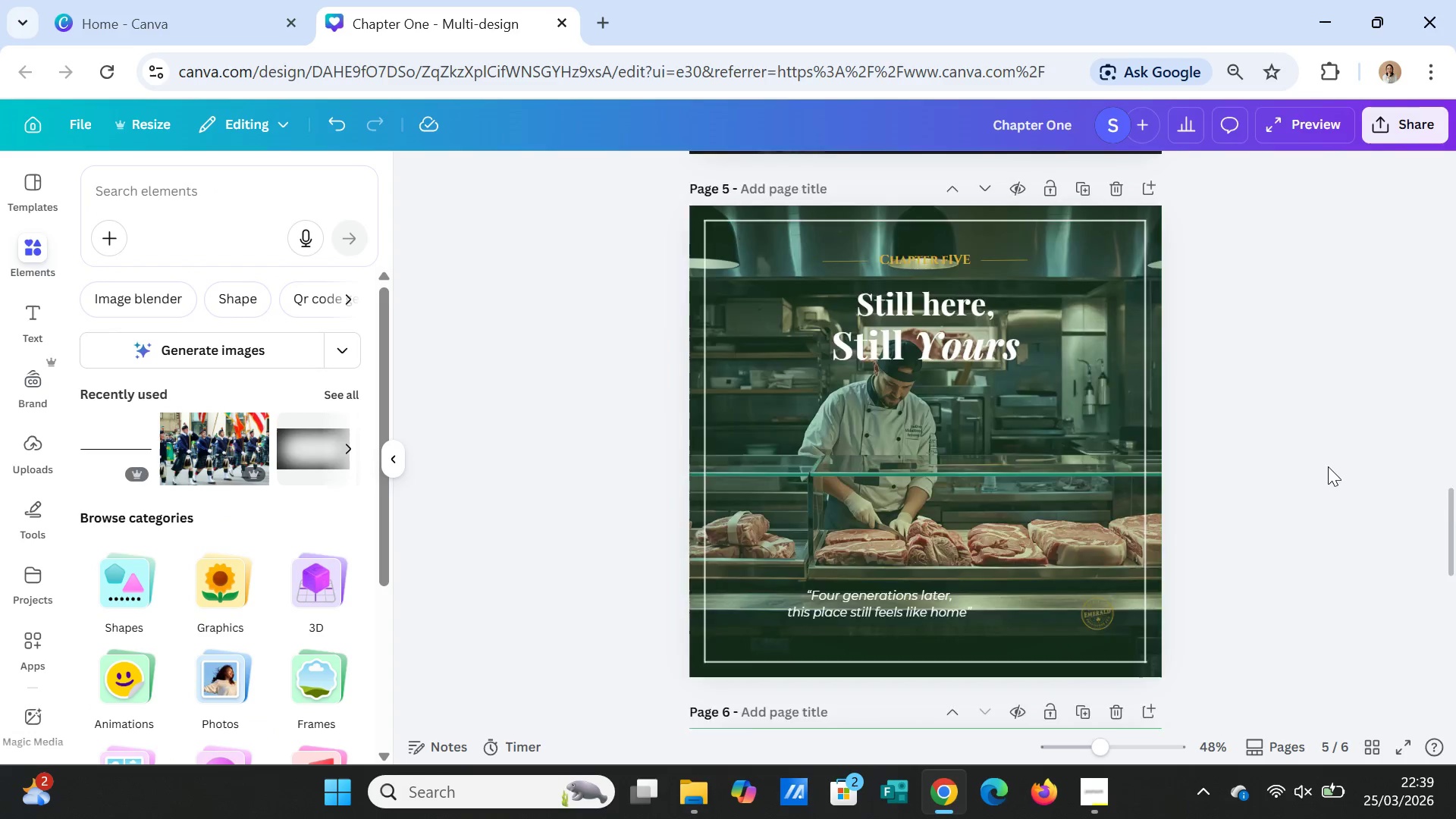 
scroll: coordinate [1328, 466], scroll_direction: down, amount: 6.0
 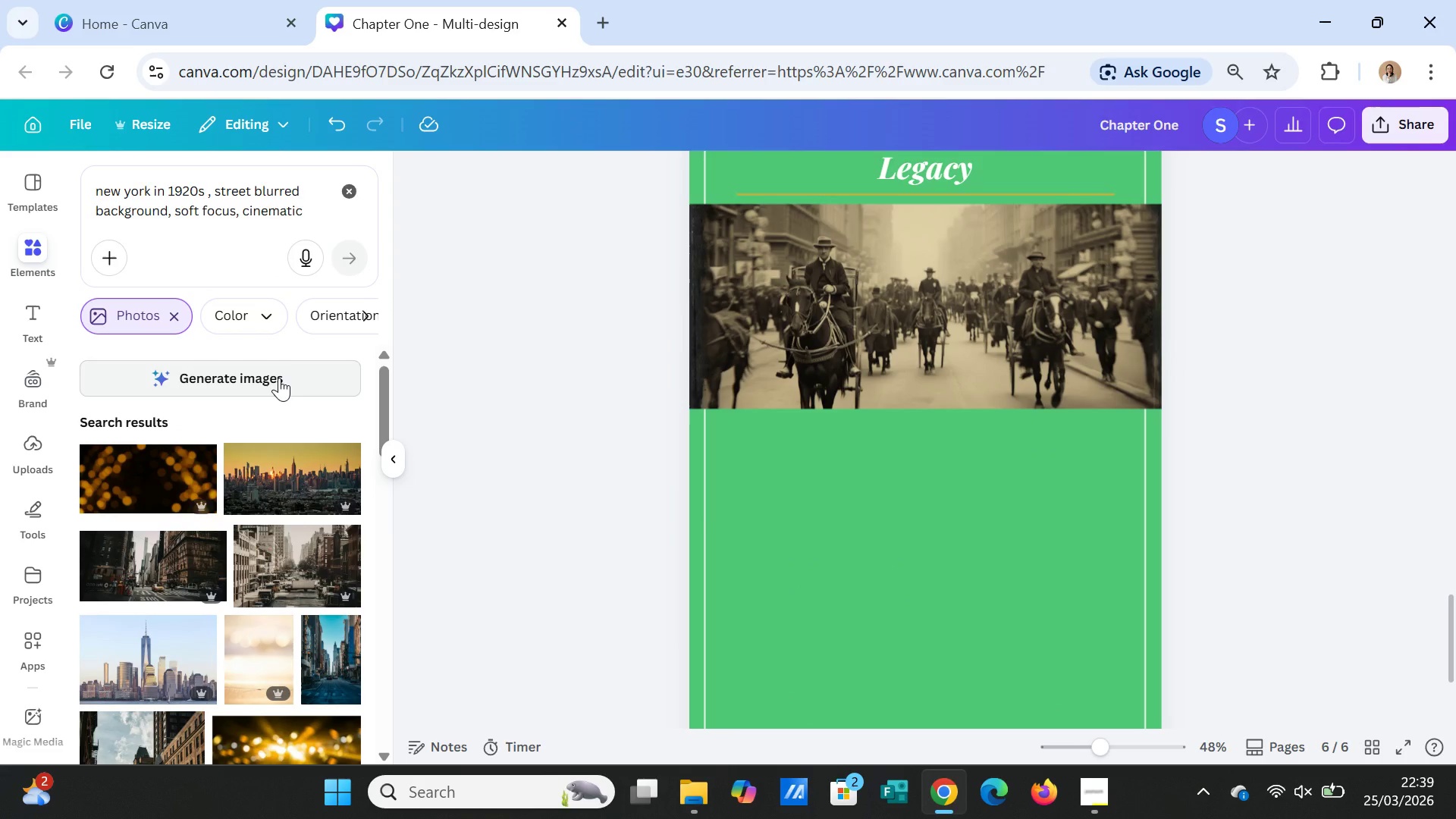 
left_click([279, 378])
 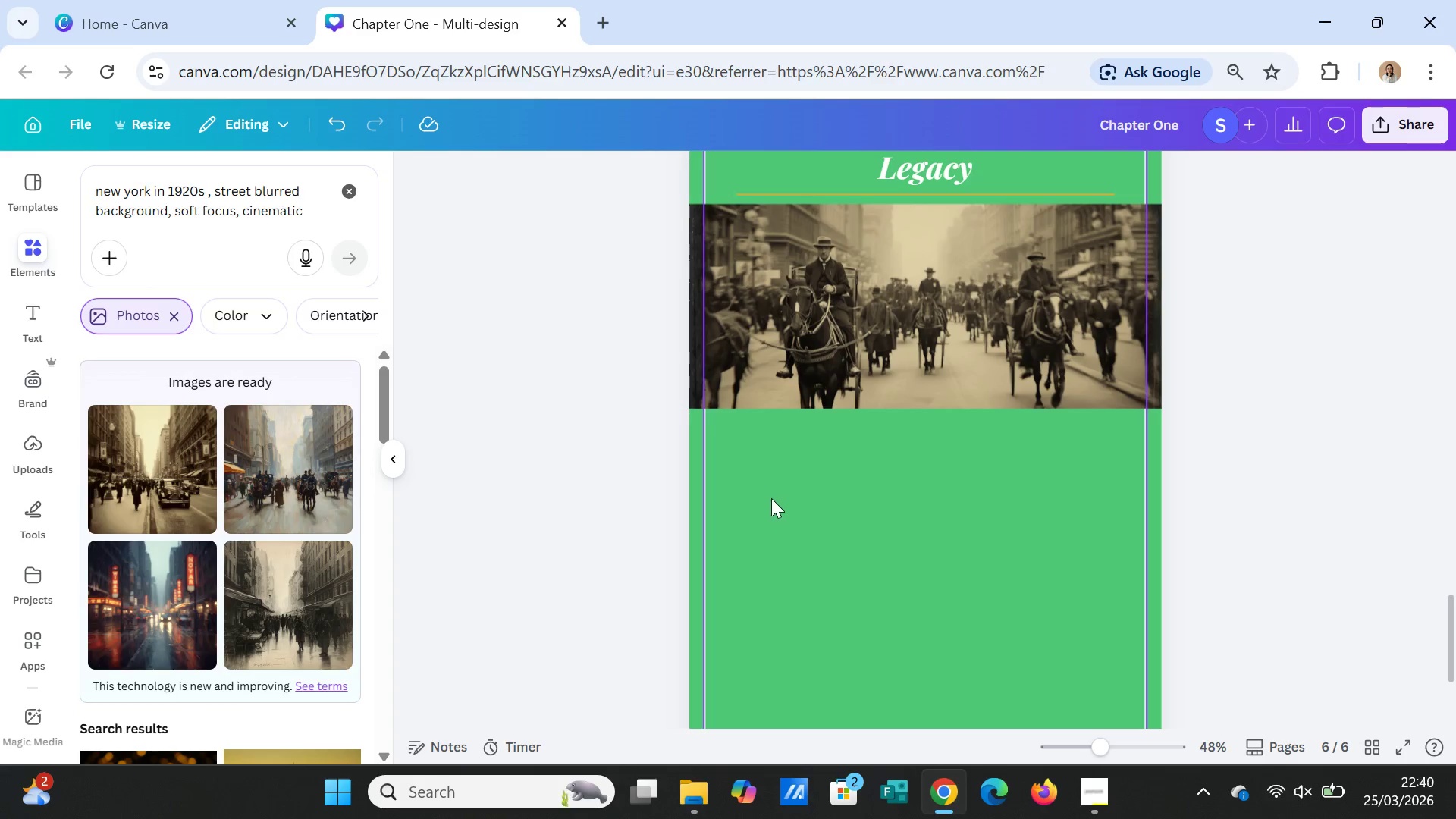 
wait(20.55)
 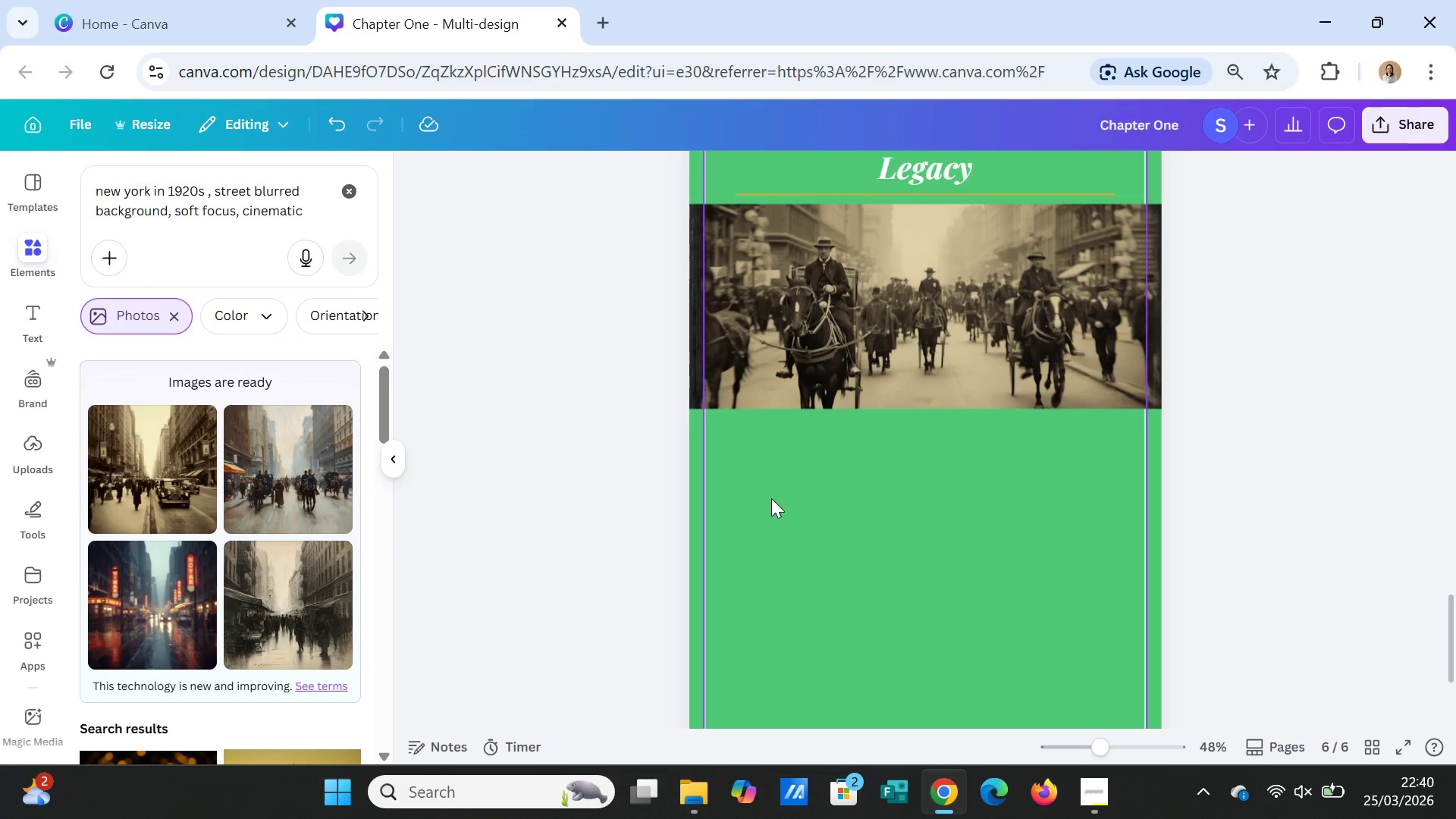 
left_click([122, 498])
 